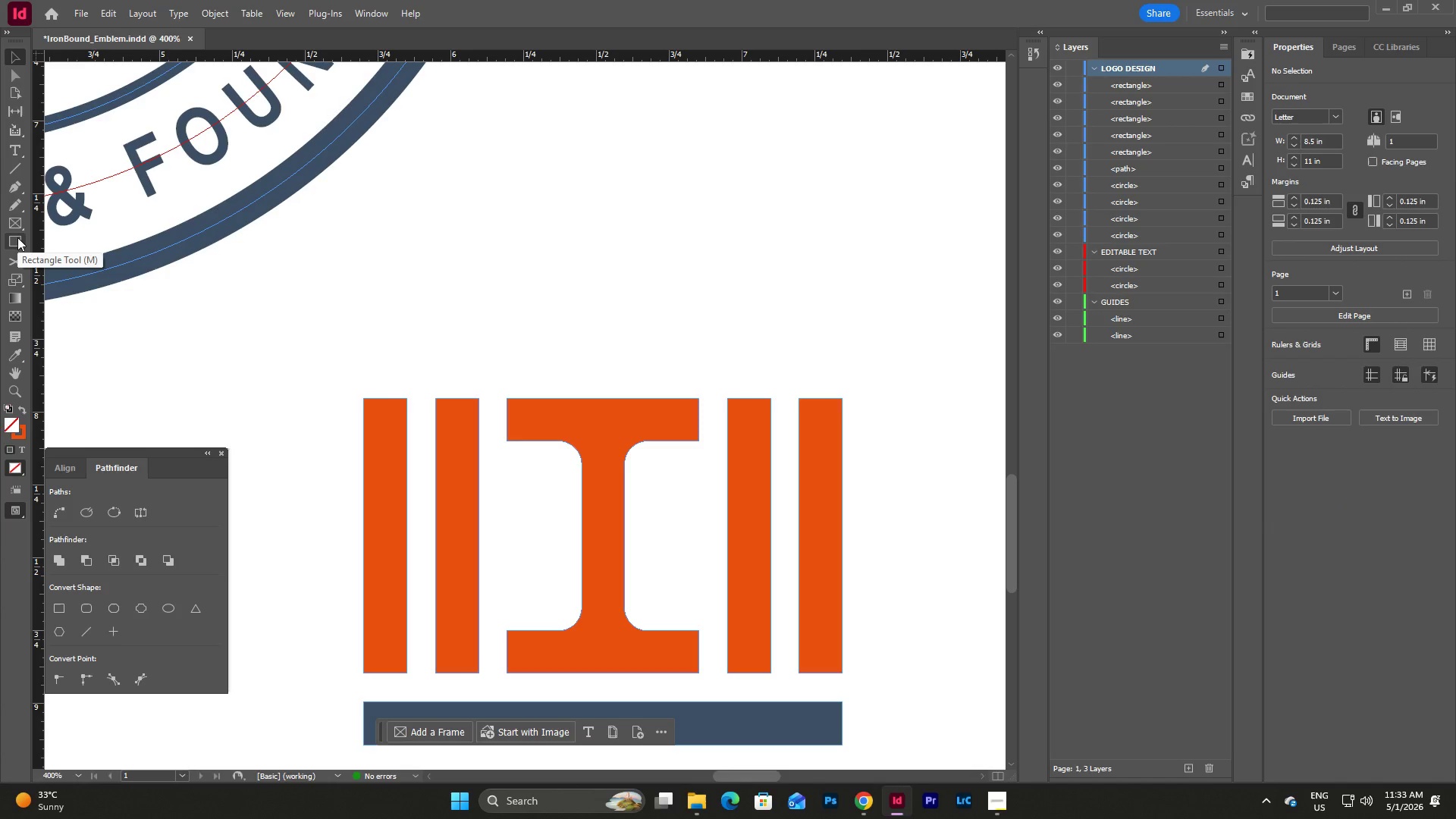 
wait(5.97)
 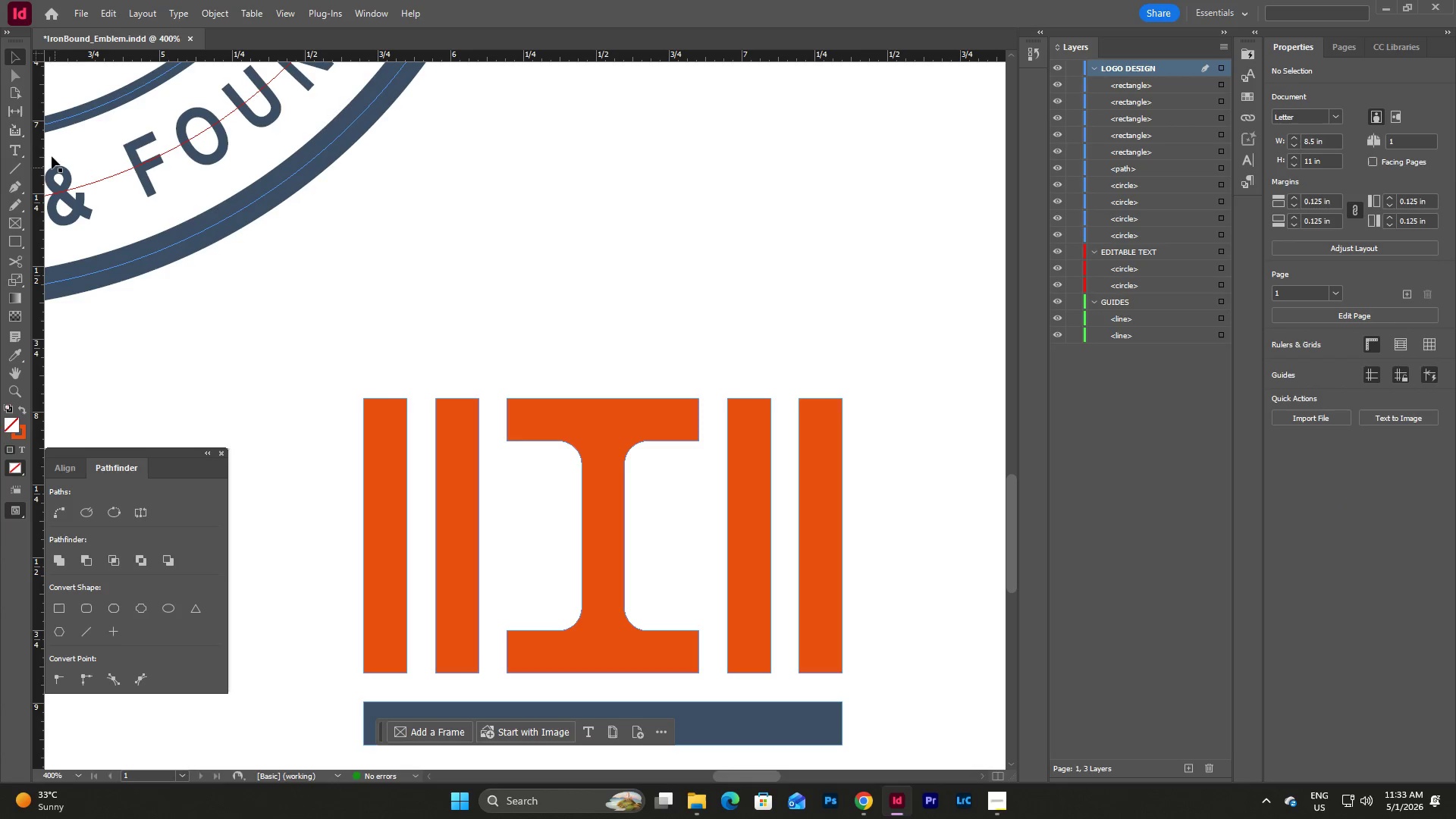 
left_click([17, 237])
 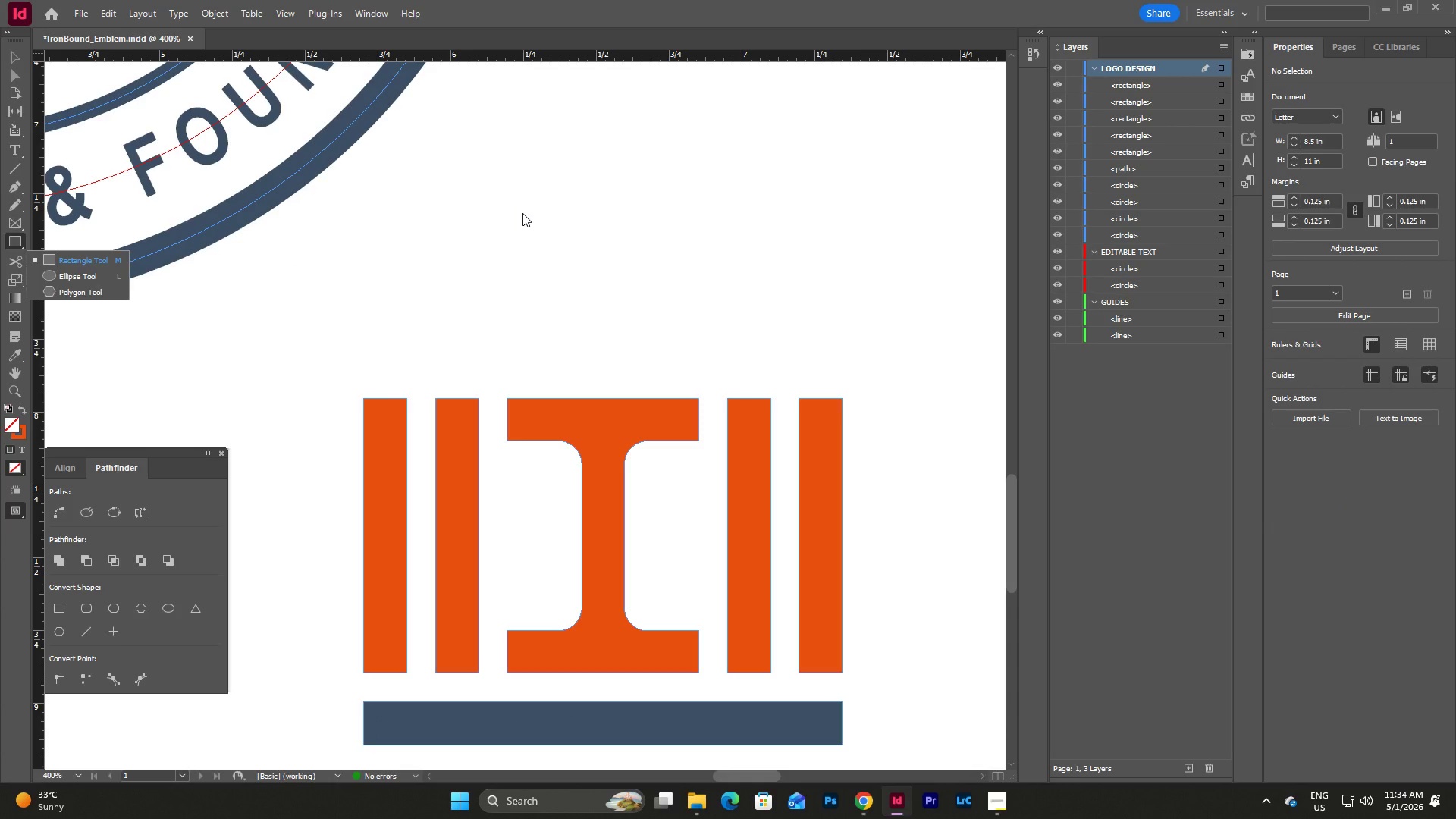 
left_click([103, 261])
 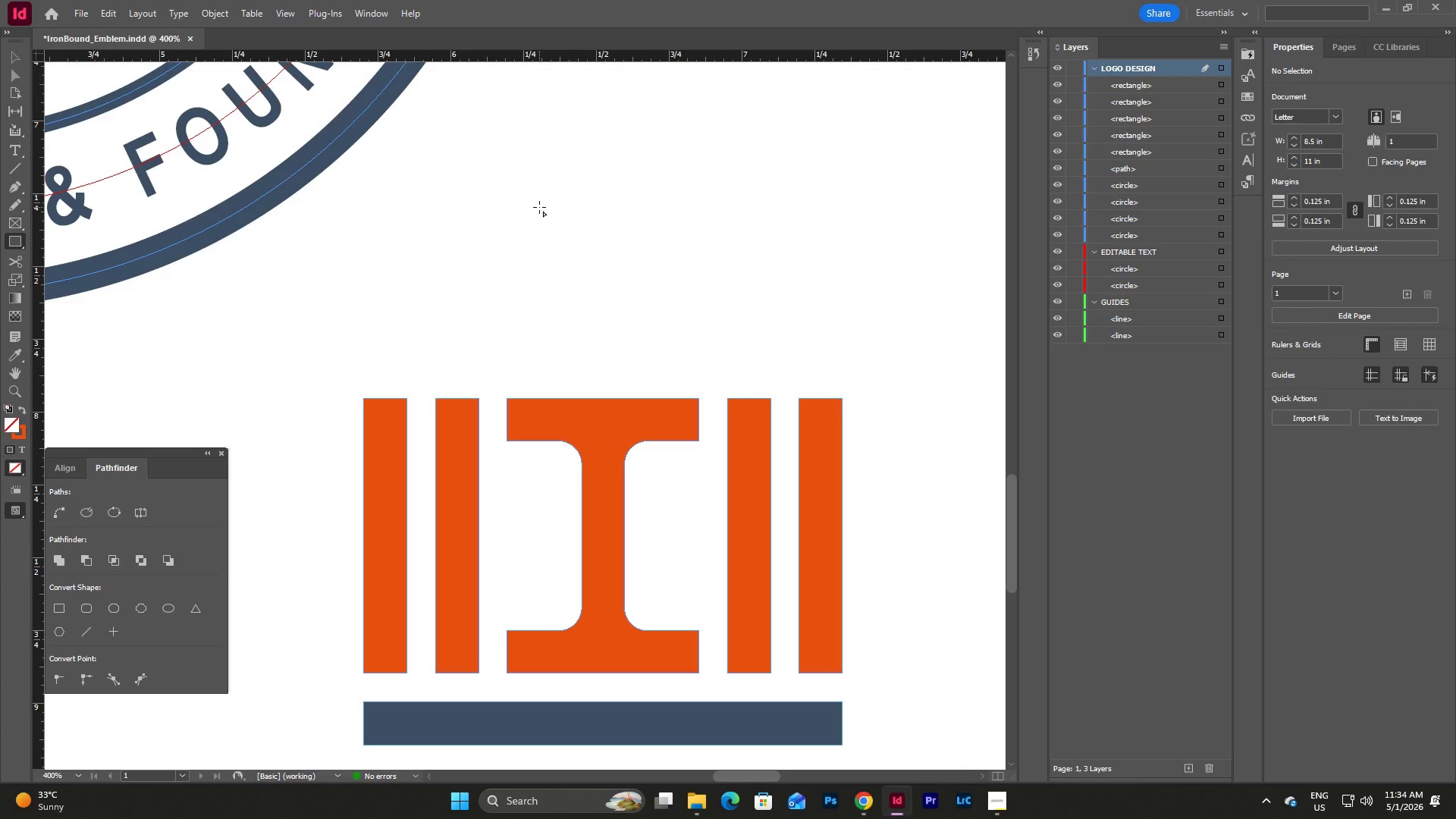 
left_click_drag(start_coordinate=[392, 220], to_coordinate=[840, 397])
 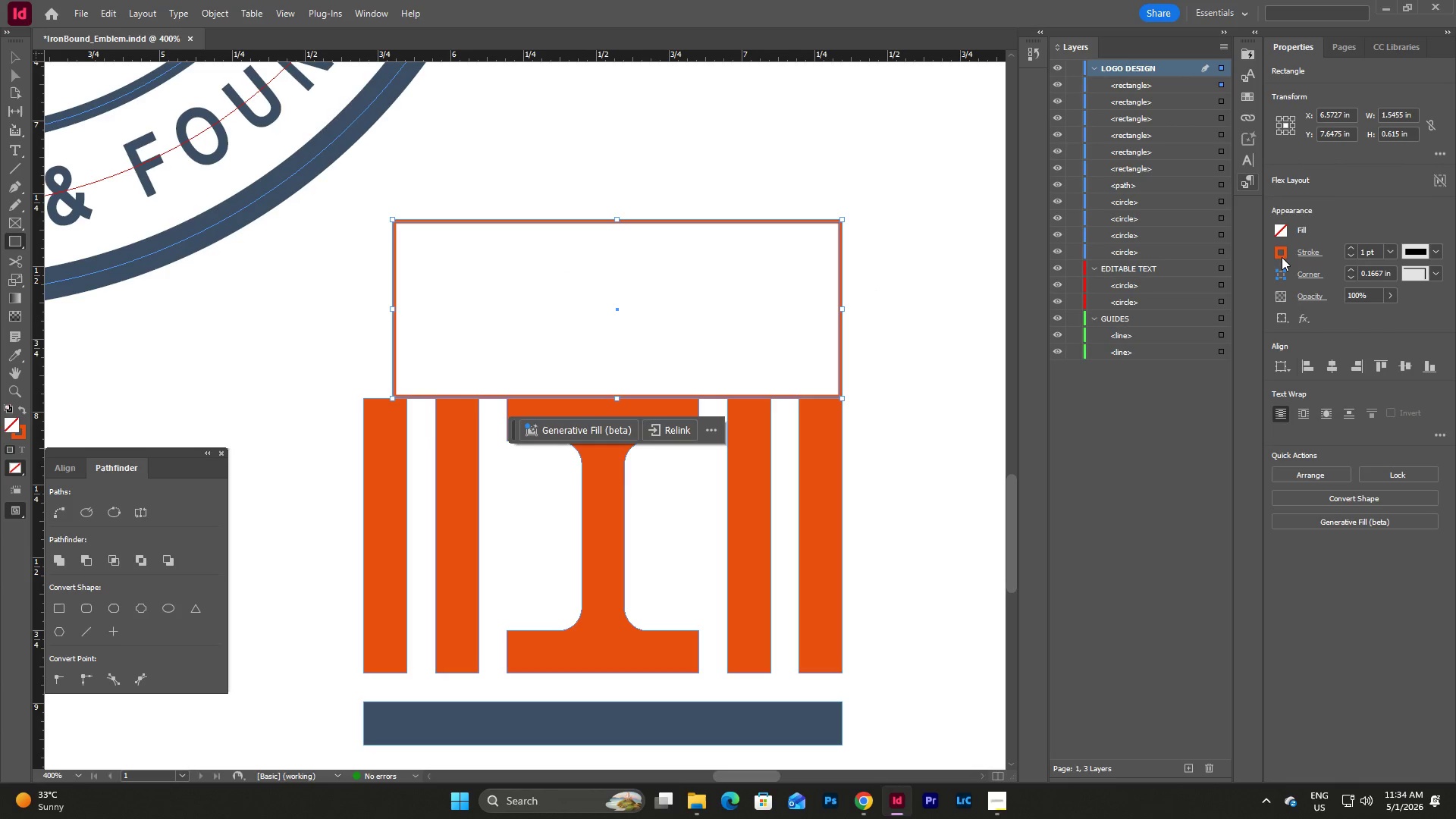 
left_click([1285, 233])
 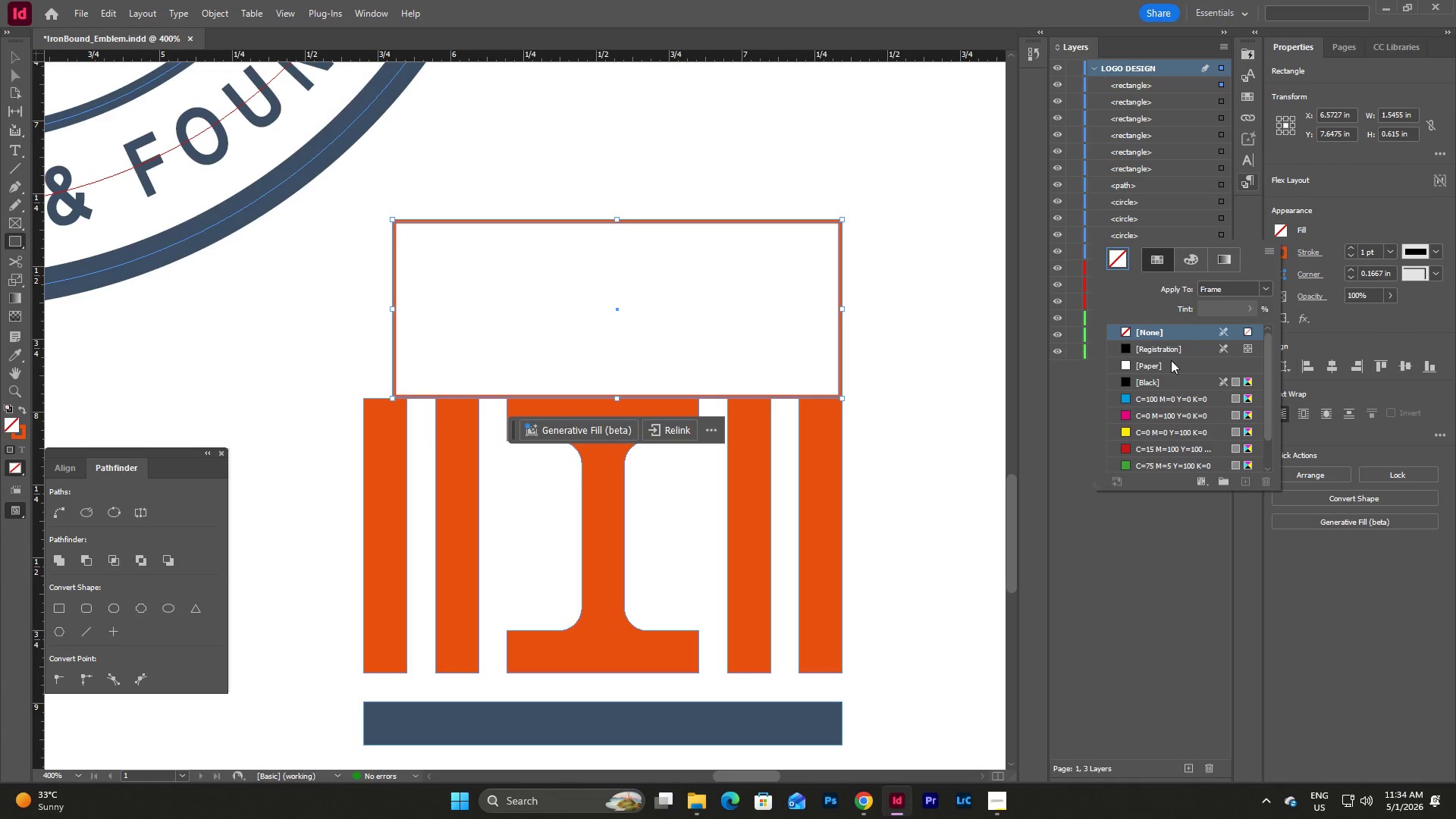 
scroll: coordinate [1172, 374], scroll_direction: down, amount: 11.0
 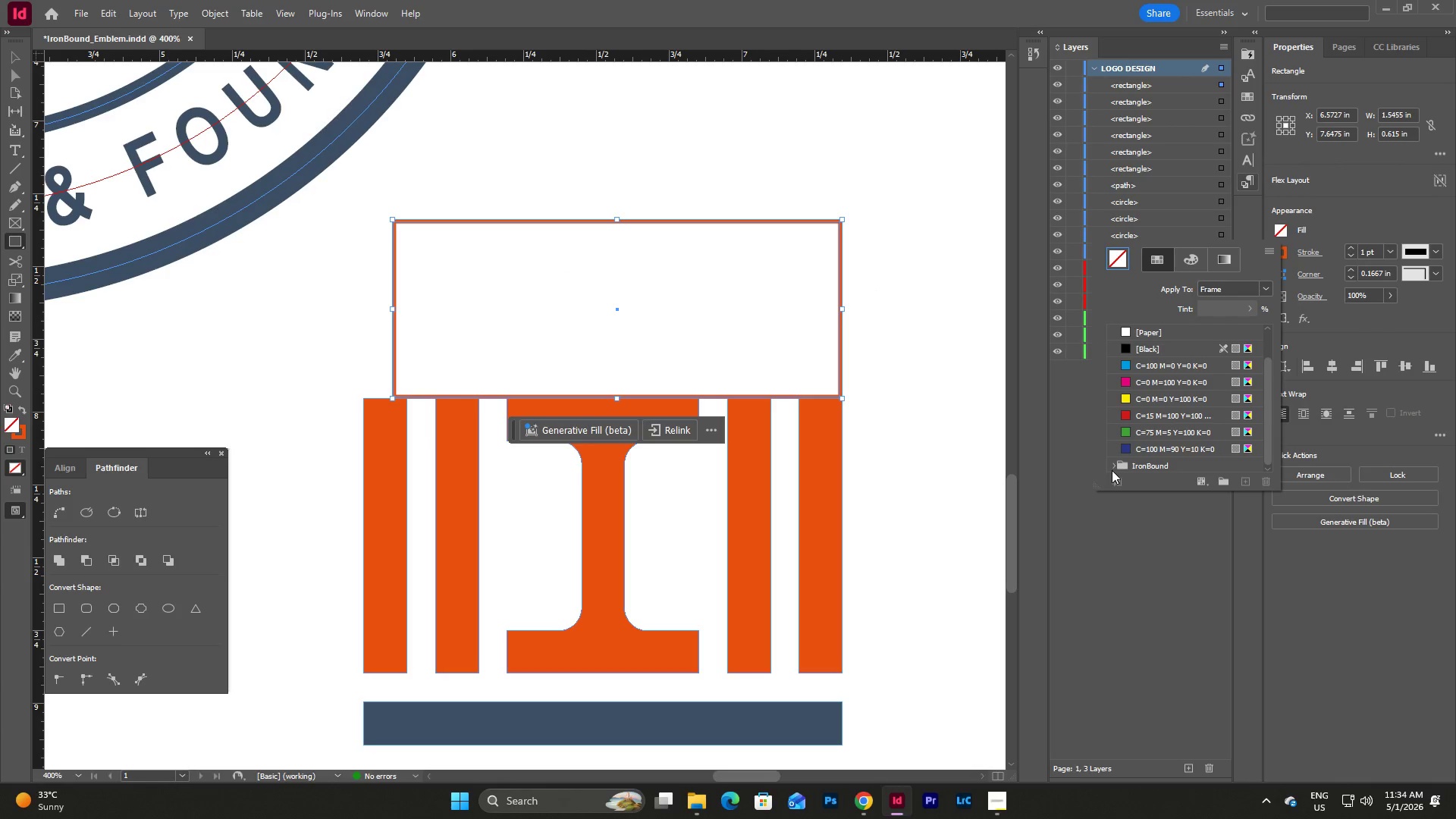 
left_click([1116, 467])
 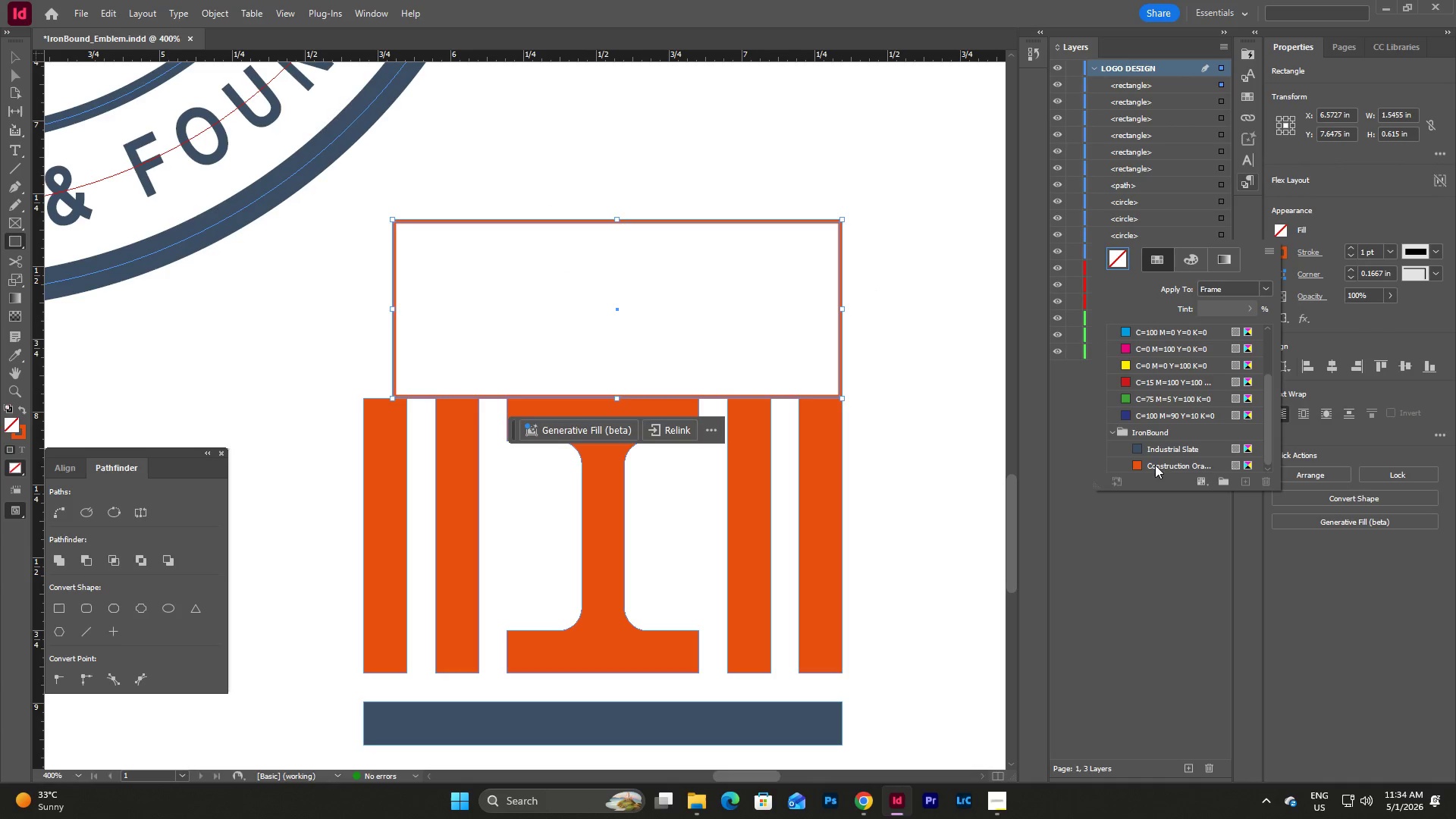 
left_click([1155, 465])
 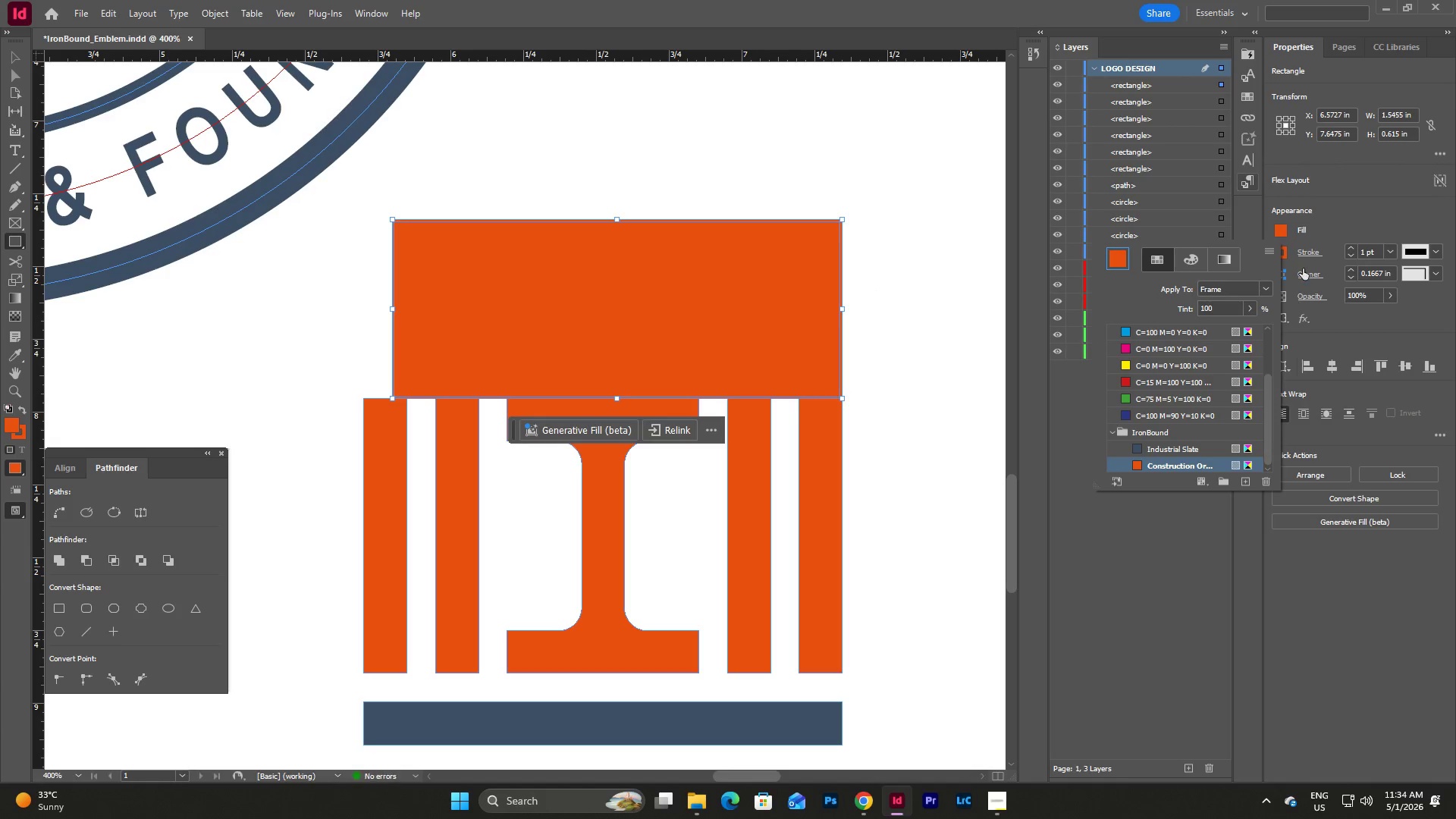 
left_click([1303, 268])
 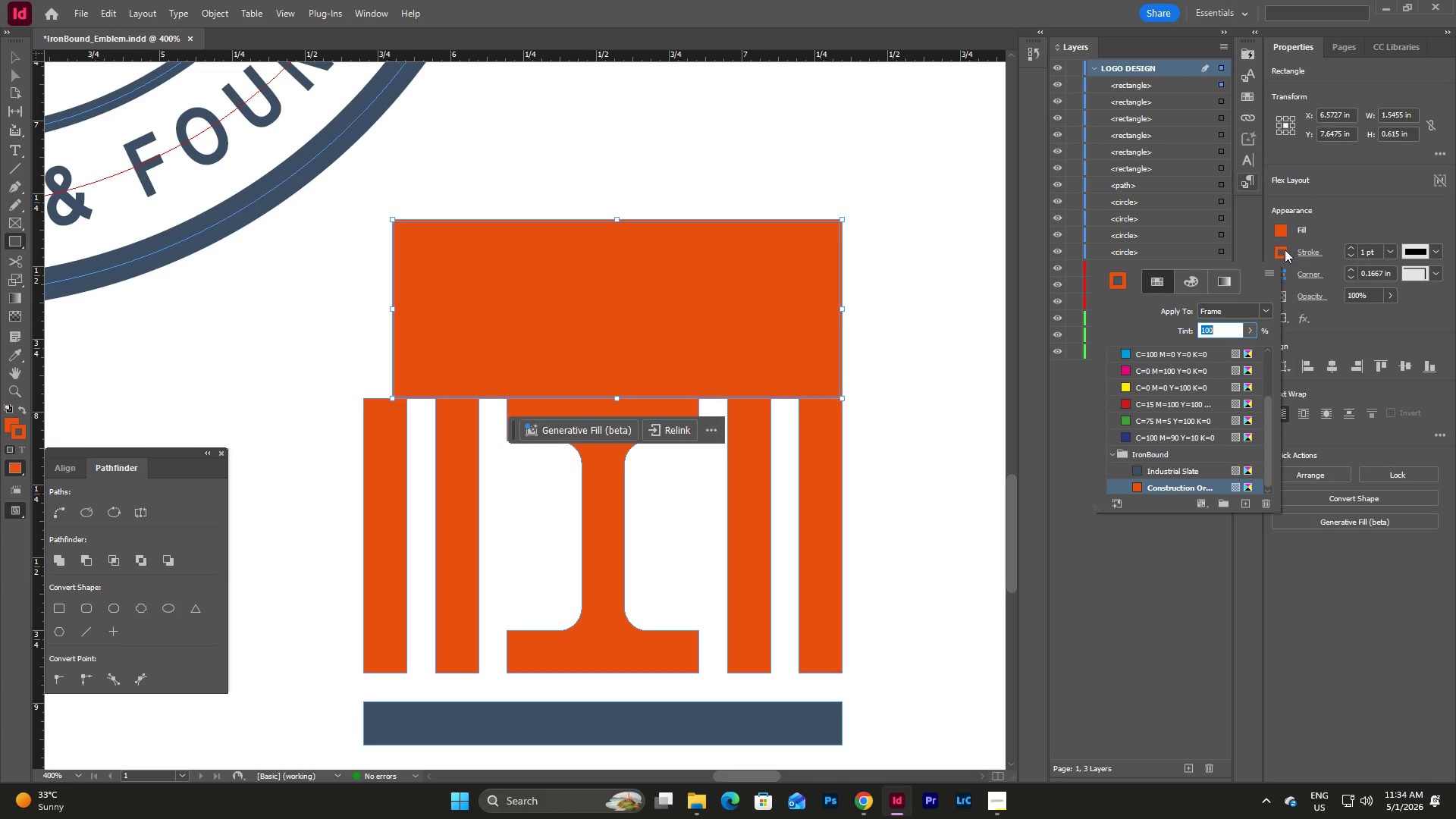 
scroll: coordinate [1173, 405], scroll_direction: down, amount: 4.0
 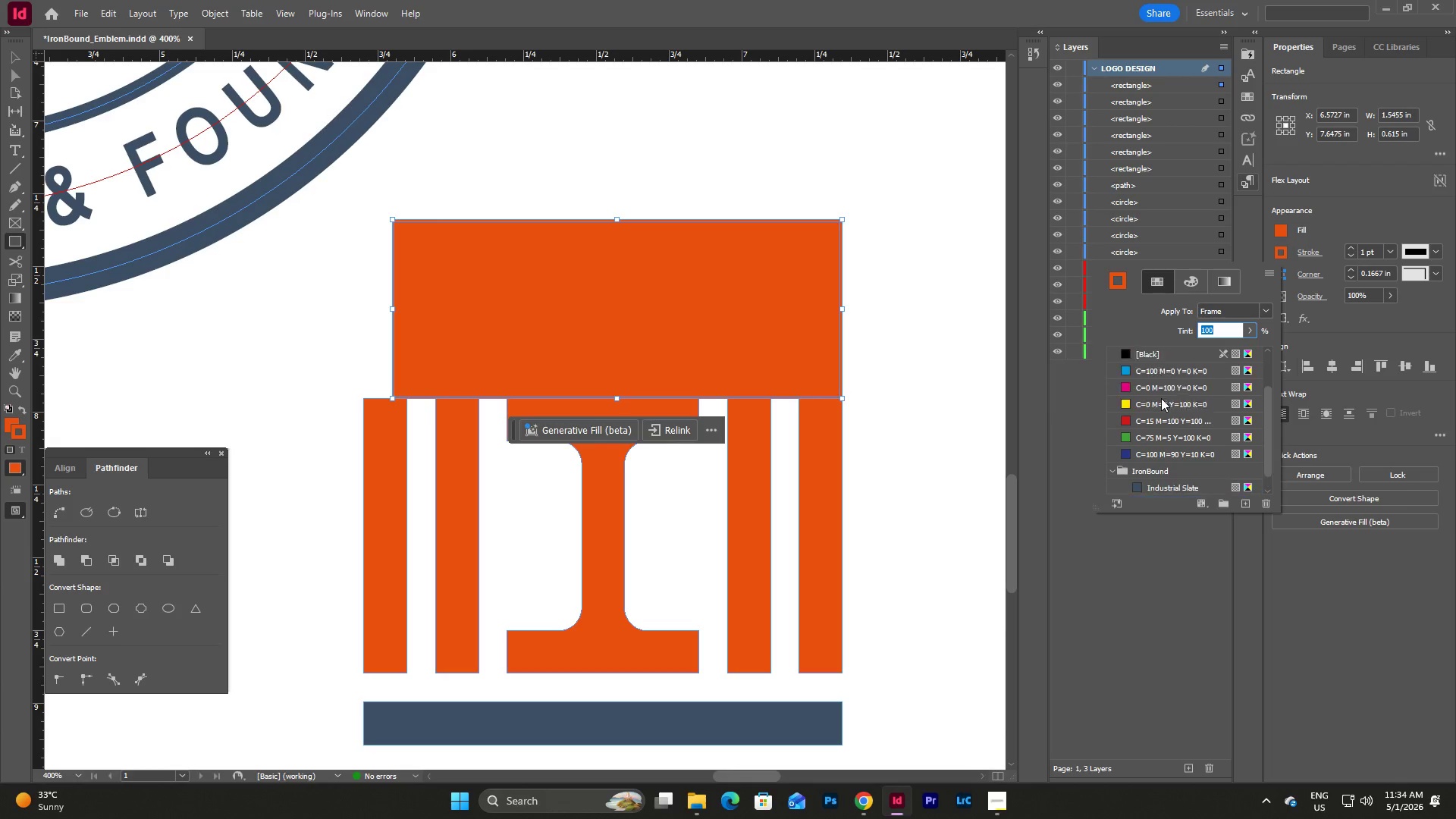 
scroll: coordinate [1161, 398], scroll_direction: up, amount: 6.0
 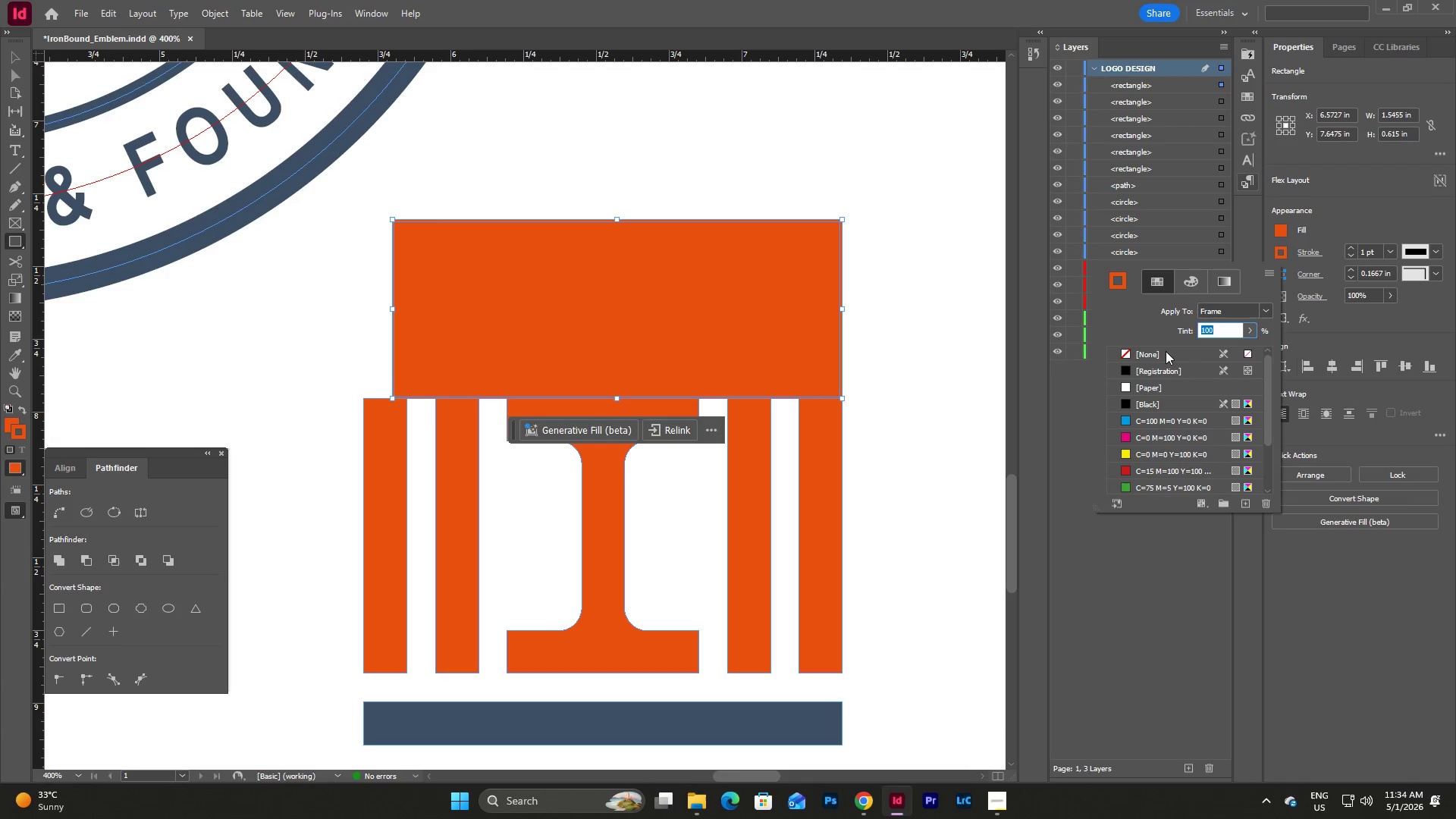 
left_click([1166, 351])
 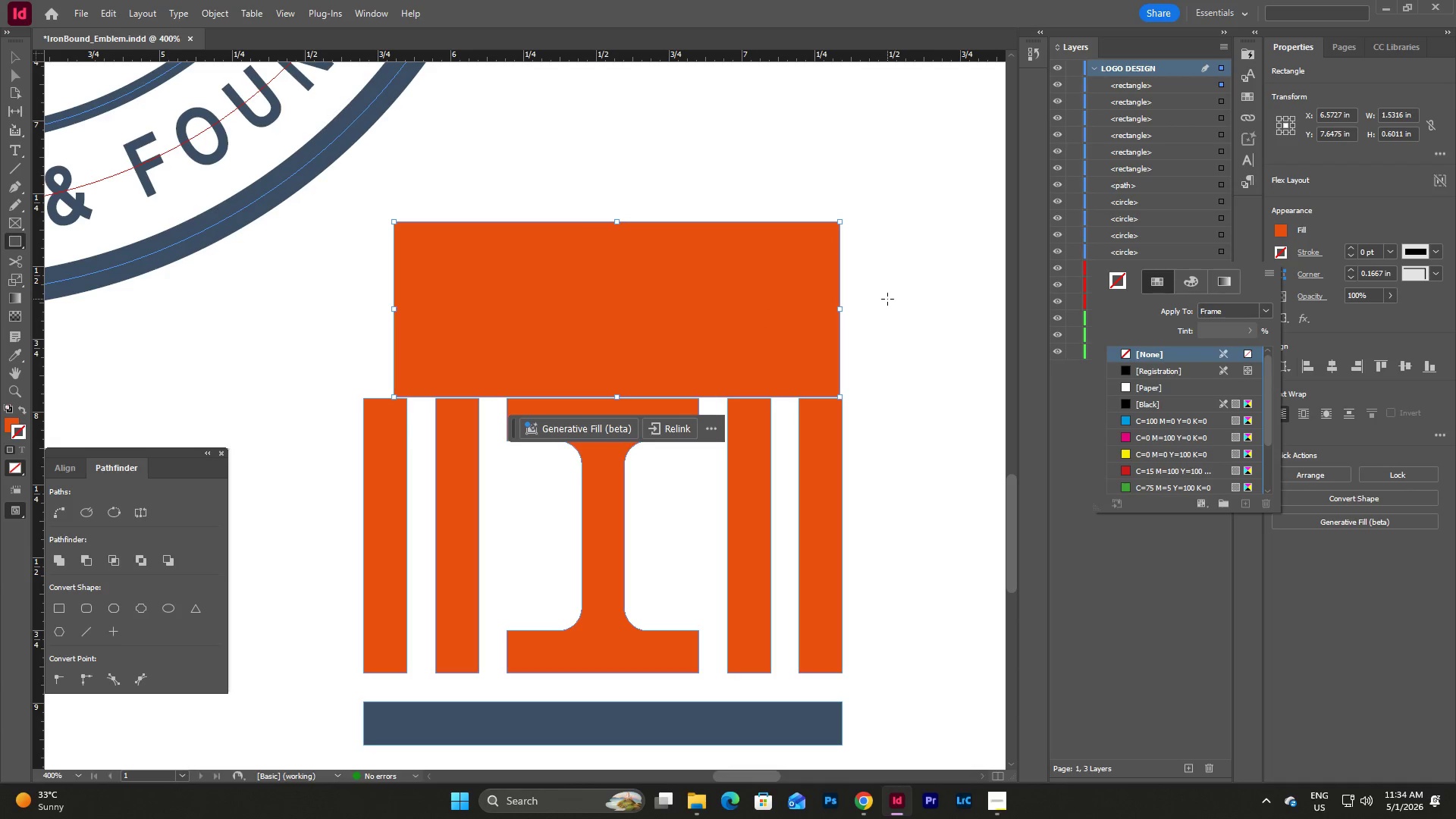 
key(Escape)
 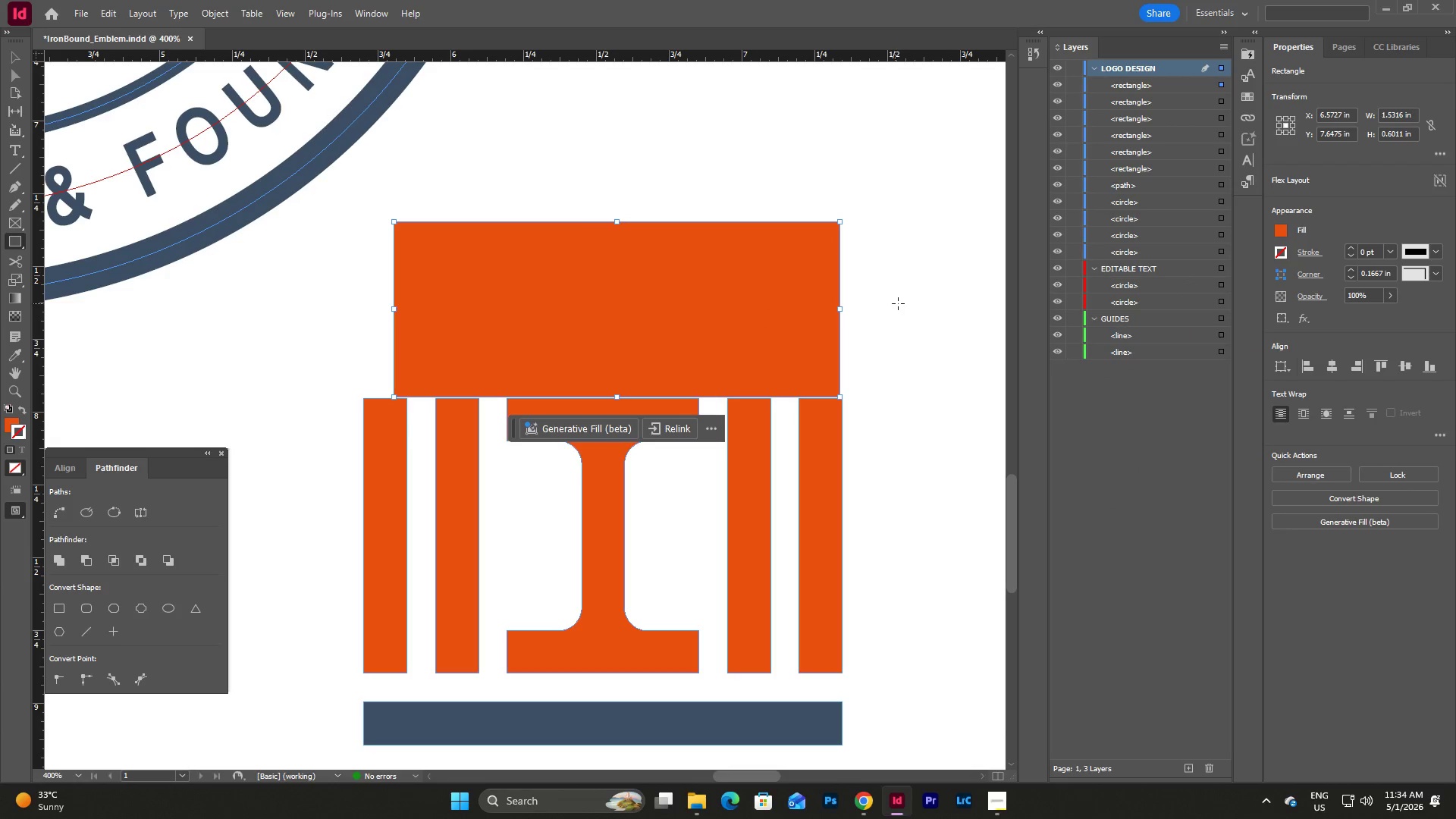 
left_click([898, 303])
 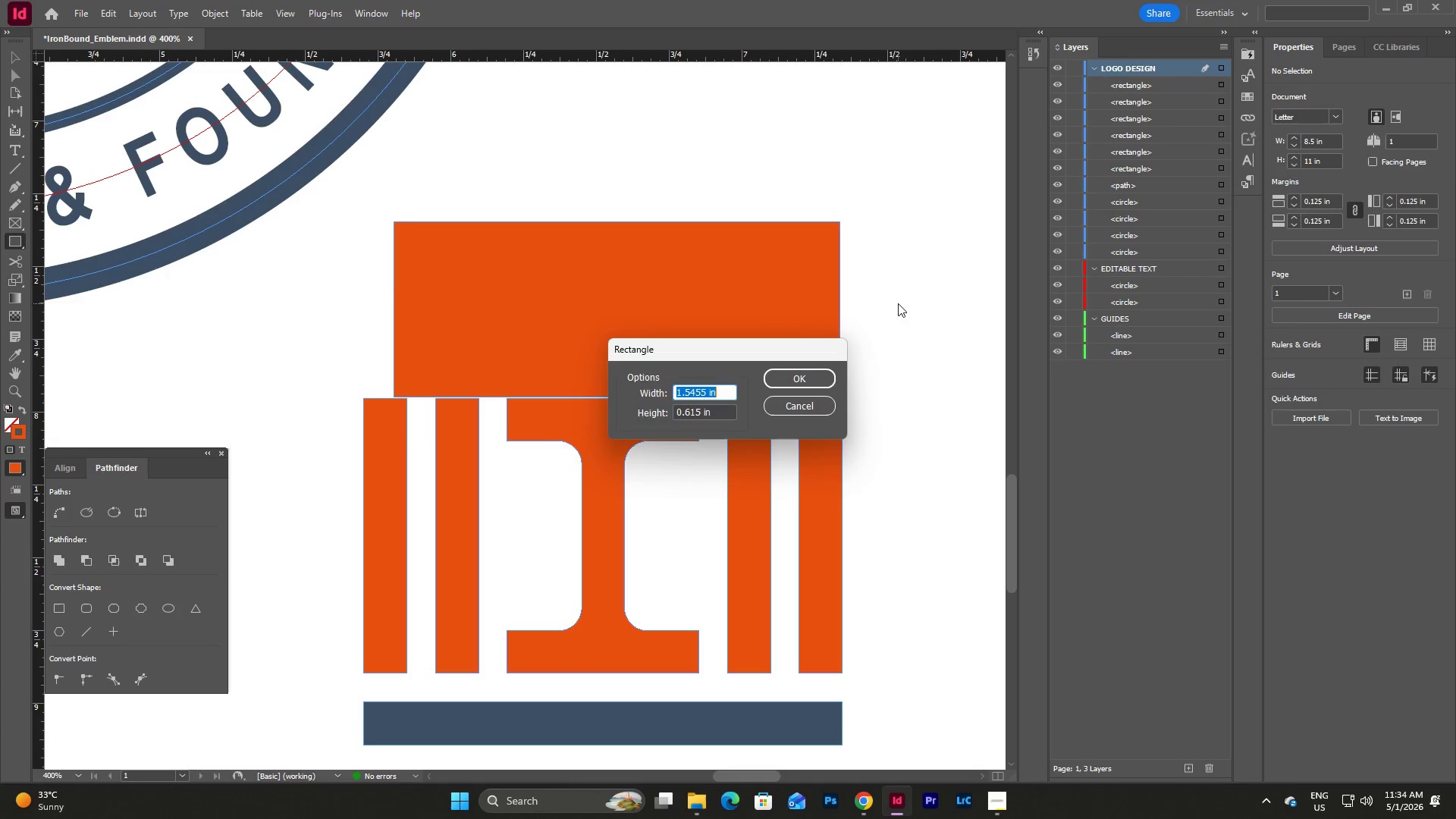 
key(Escape)
 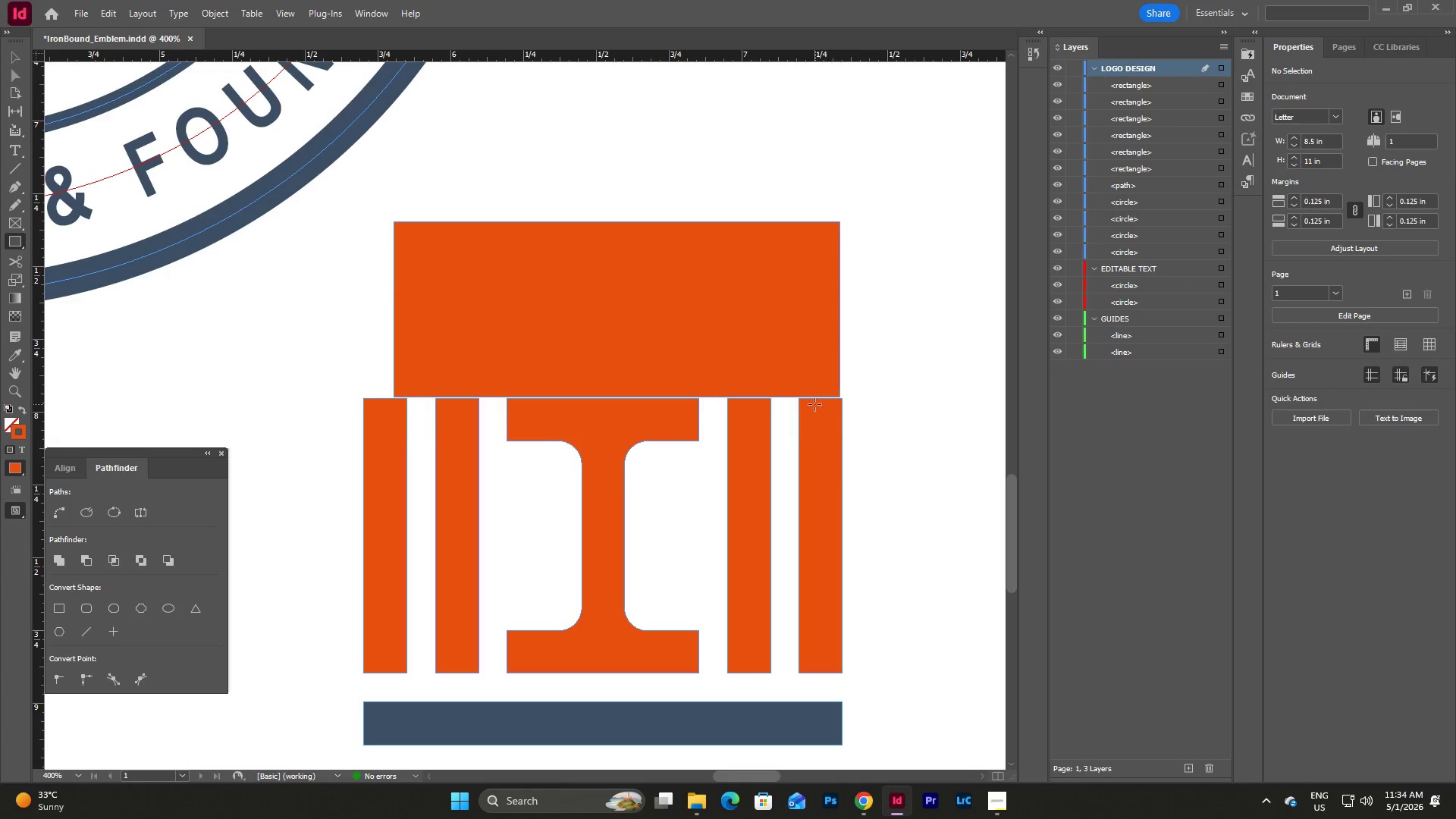 
key(Escape)
 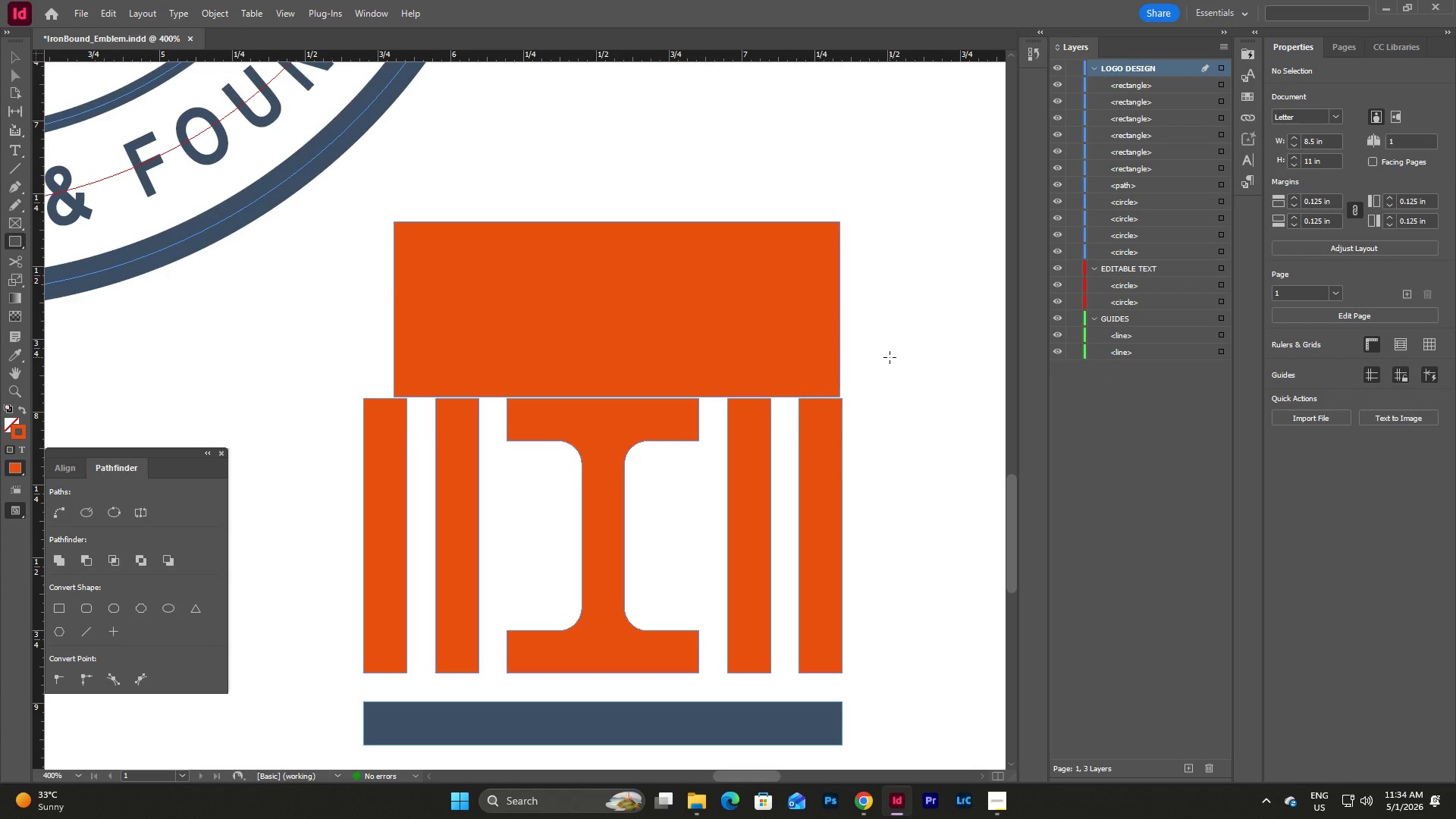 
key(V)
 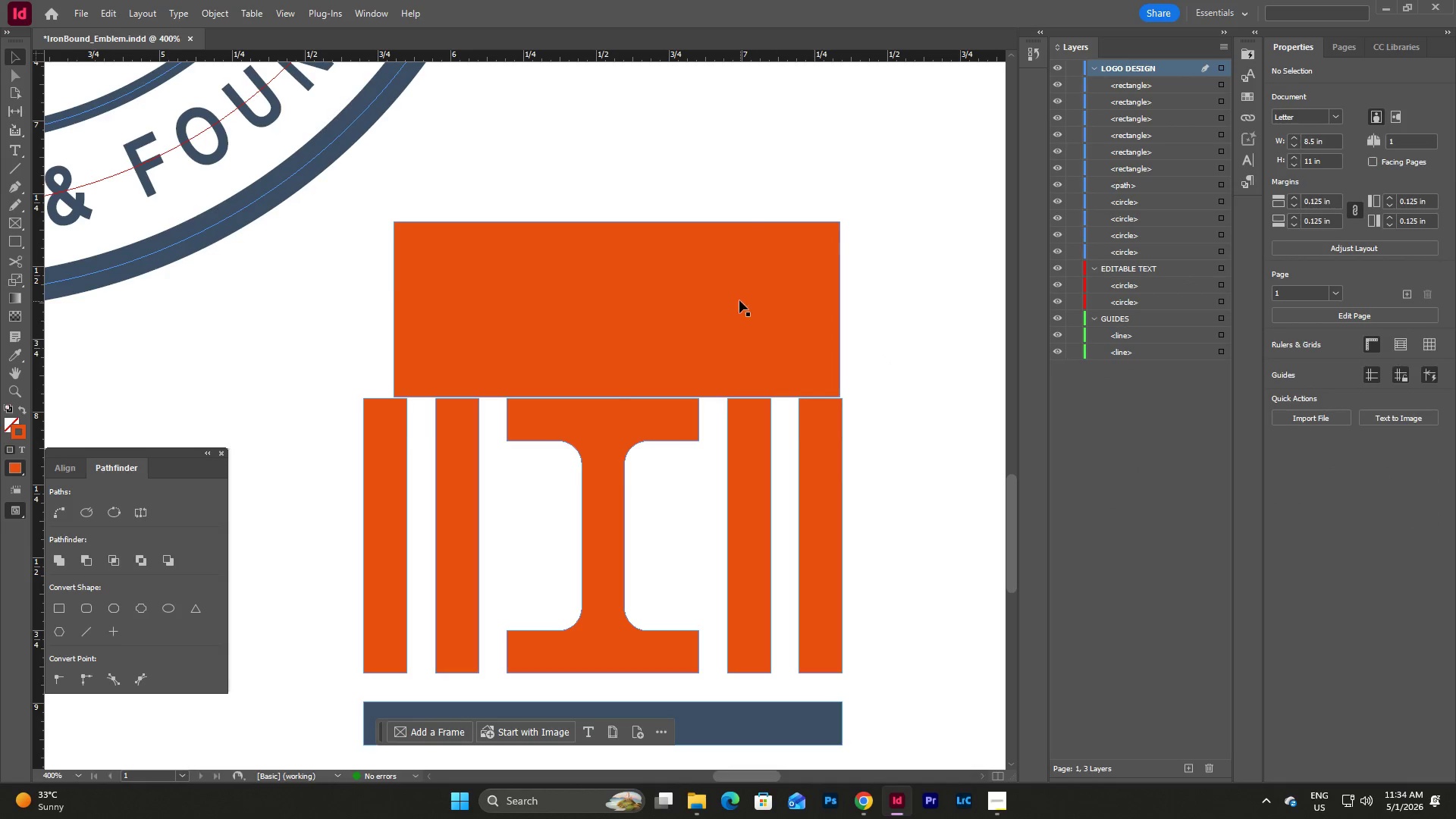 
left_click([739, 300])
 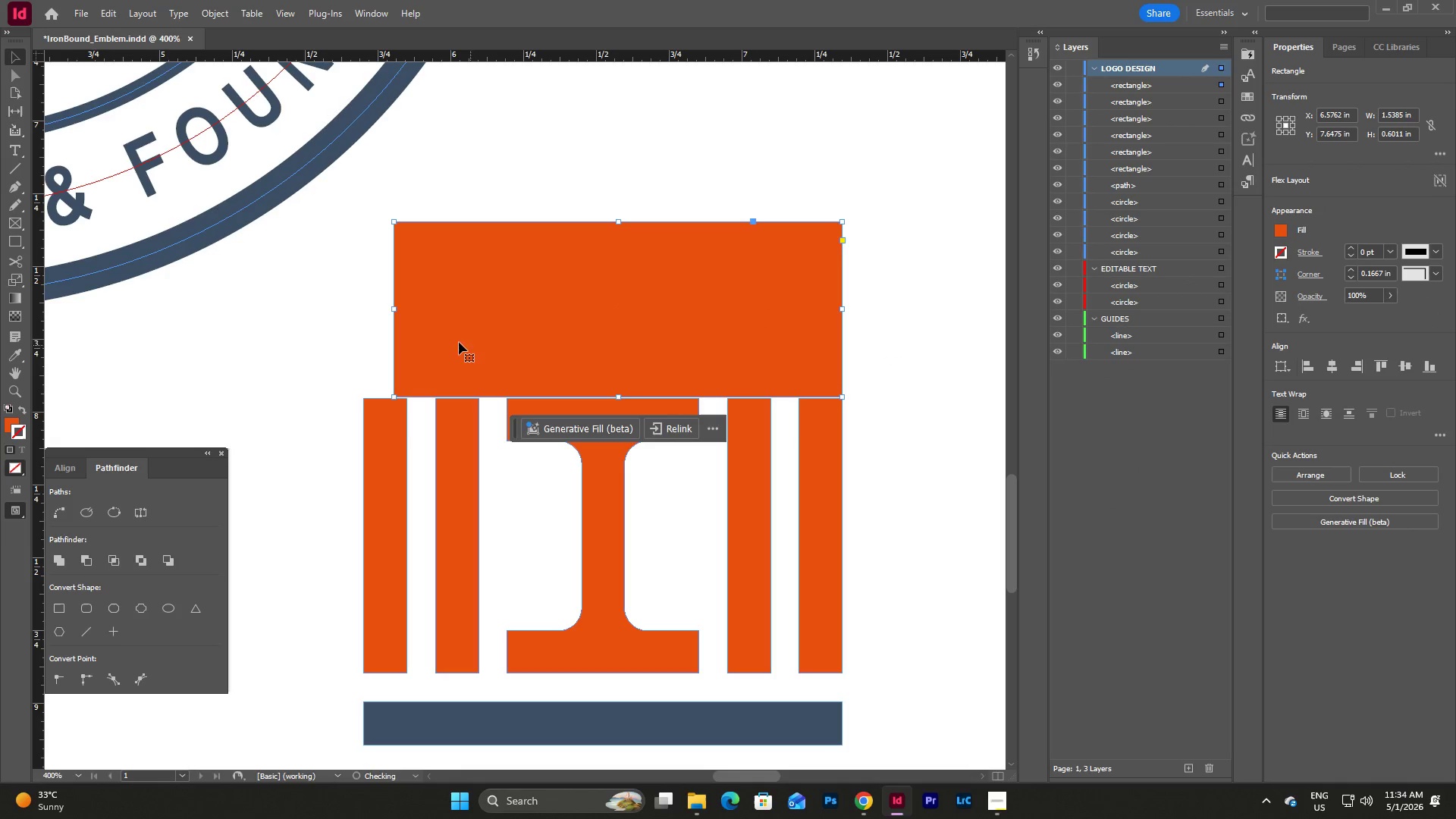 
left_click_drag(start_coordinate=[395, 311], to_coordinate=[364, 322])
 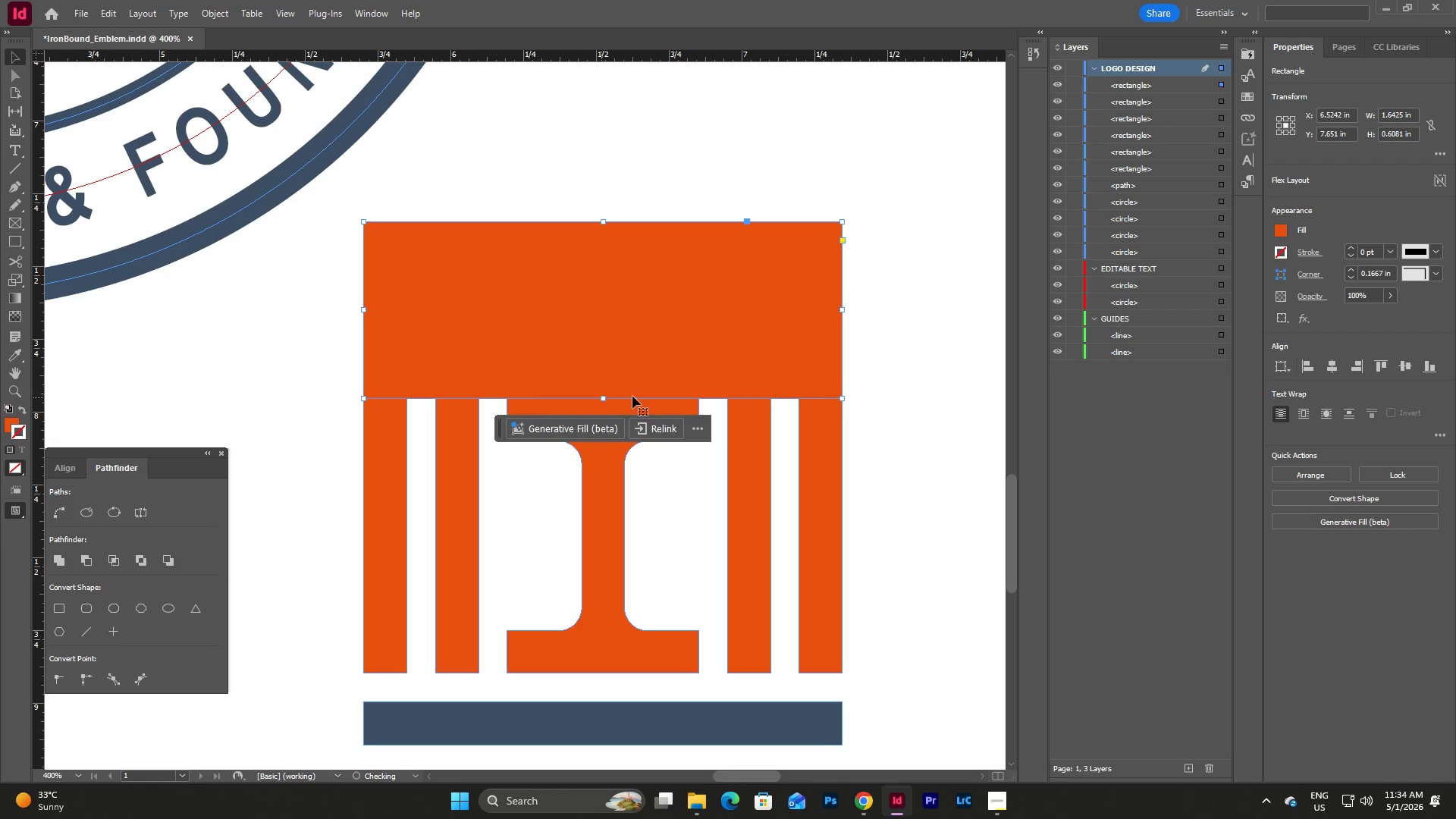 
double_click([726, 322])
 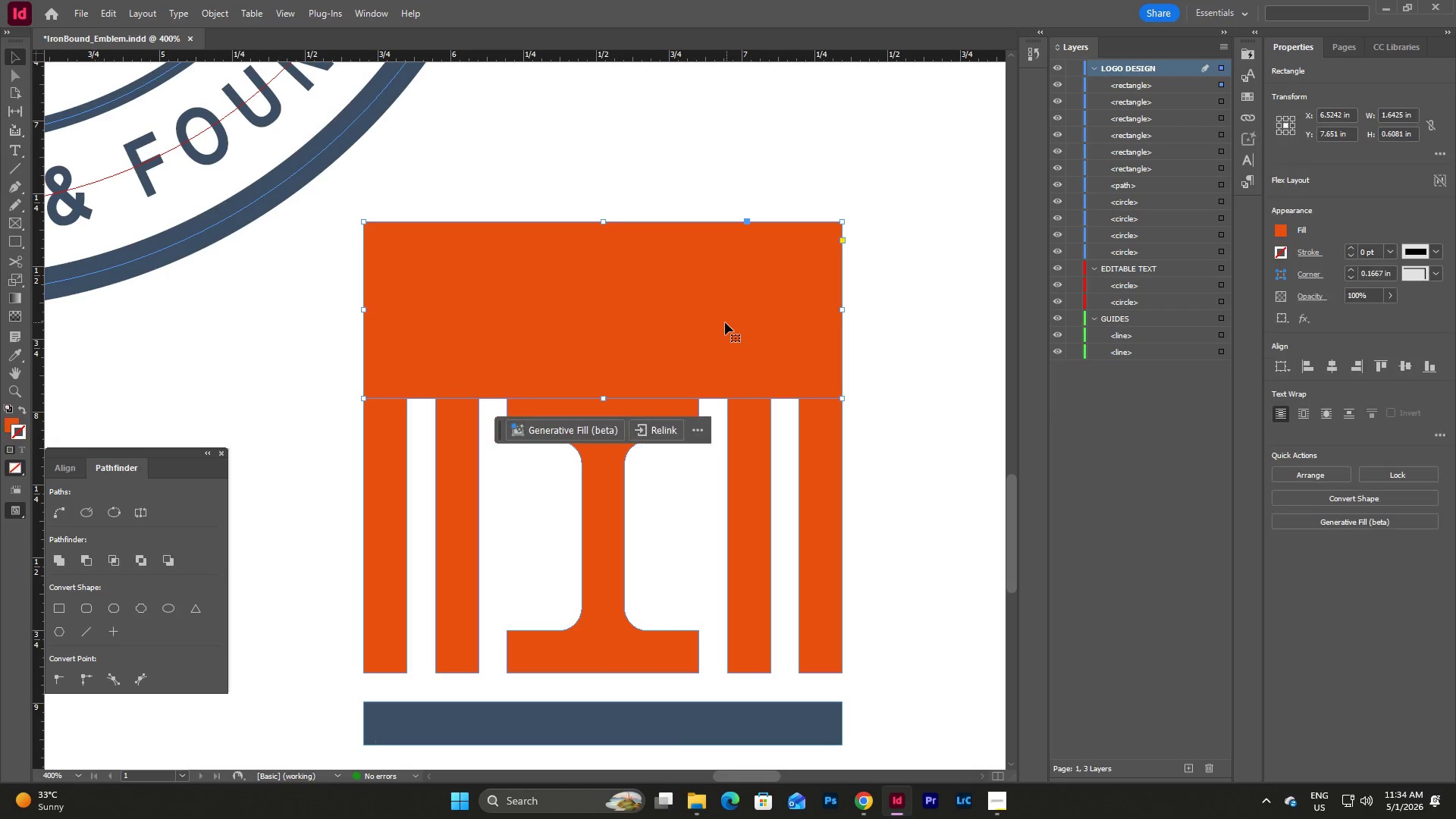 
key(Shift+ArrowUp)
 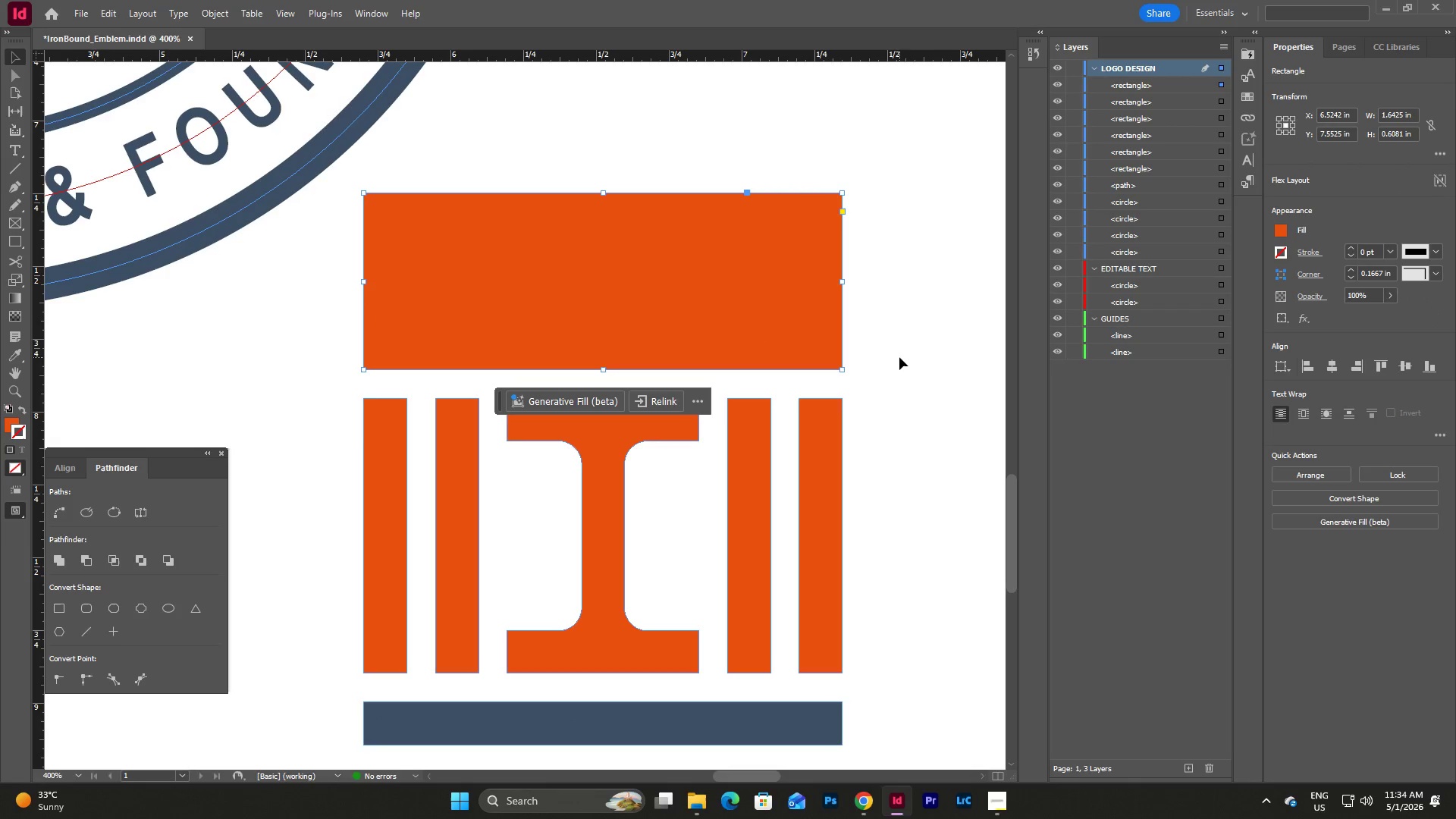 
left_click([904, 362])
 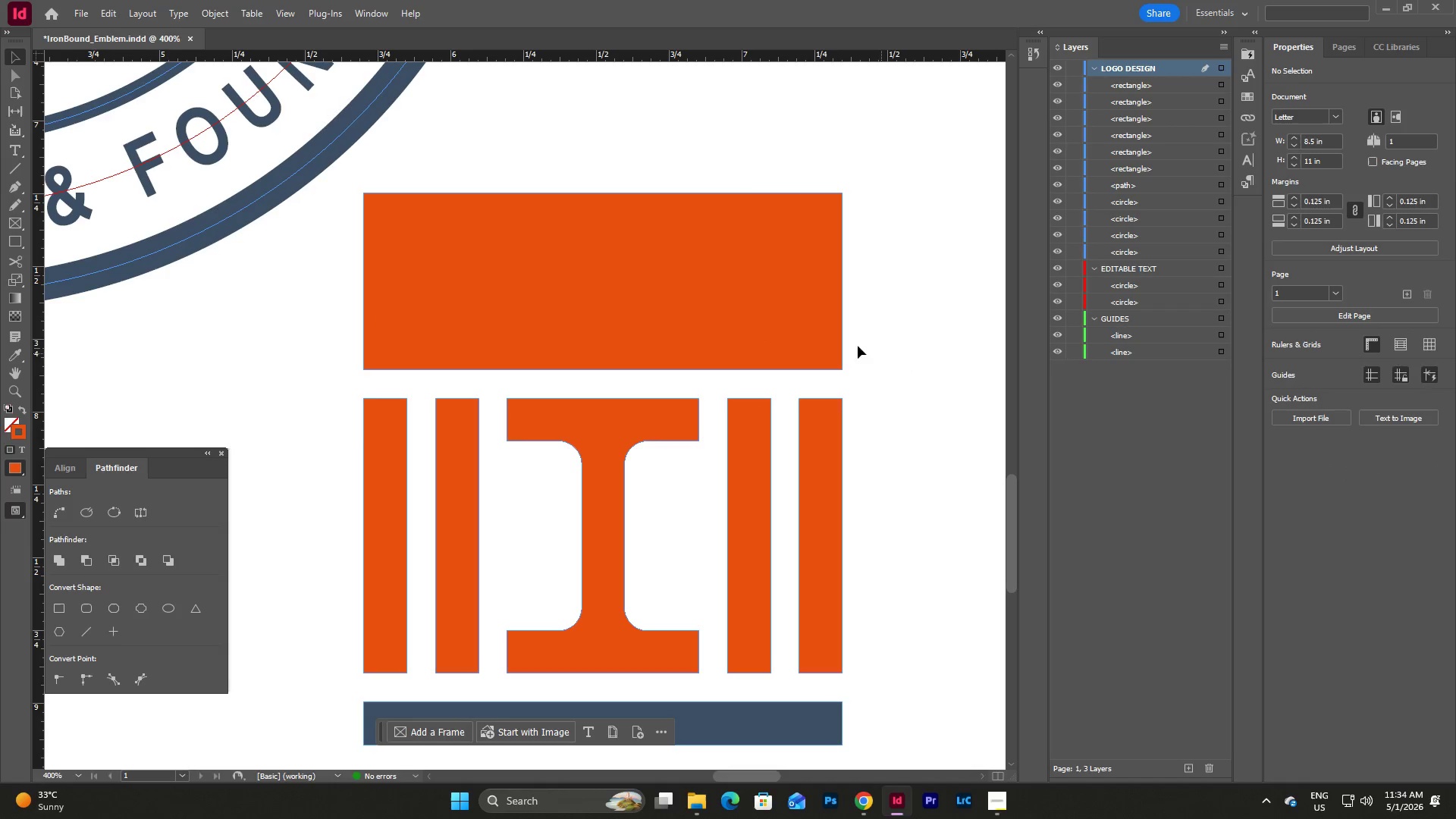 
left_click([674, 305])
 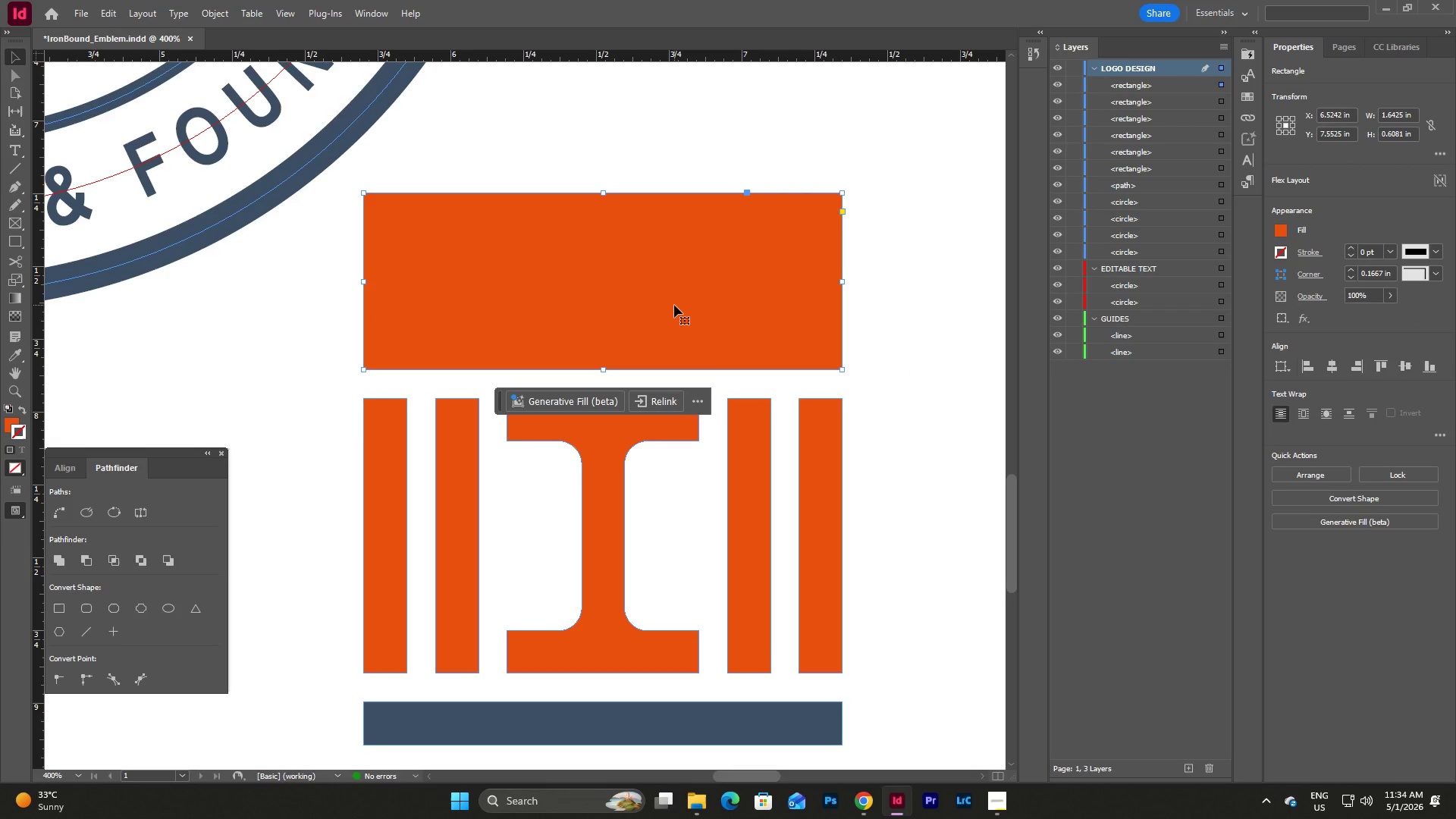 
wait(5.42)
 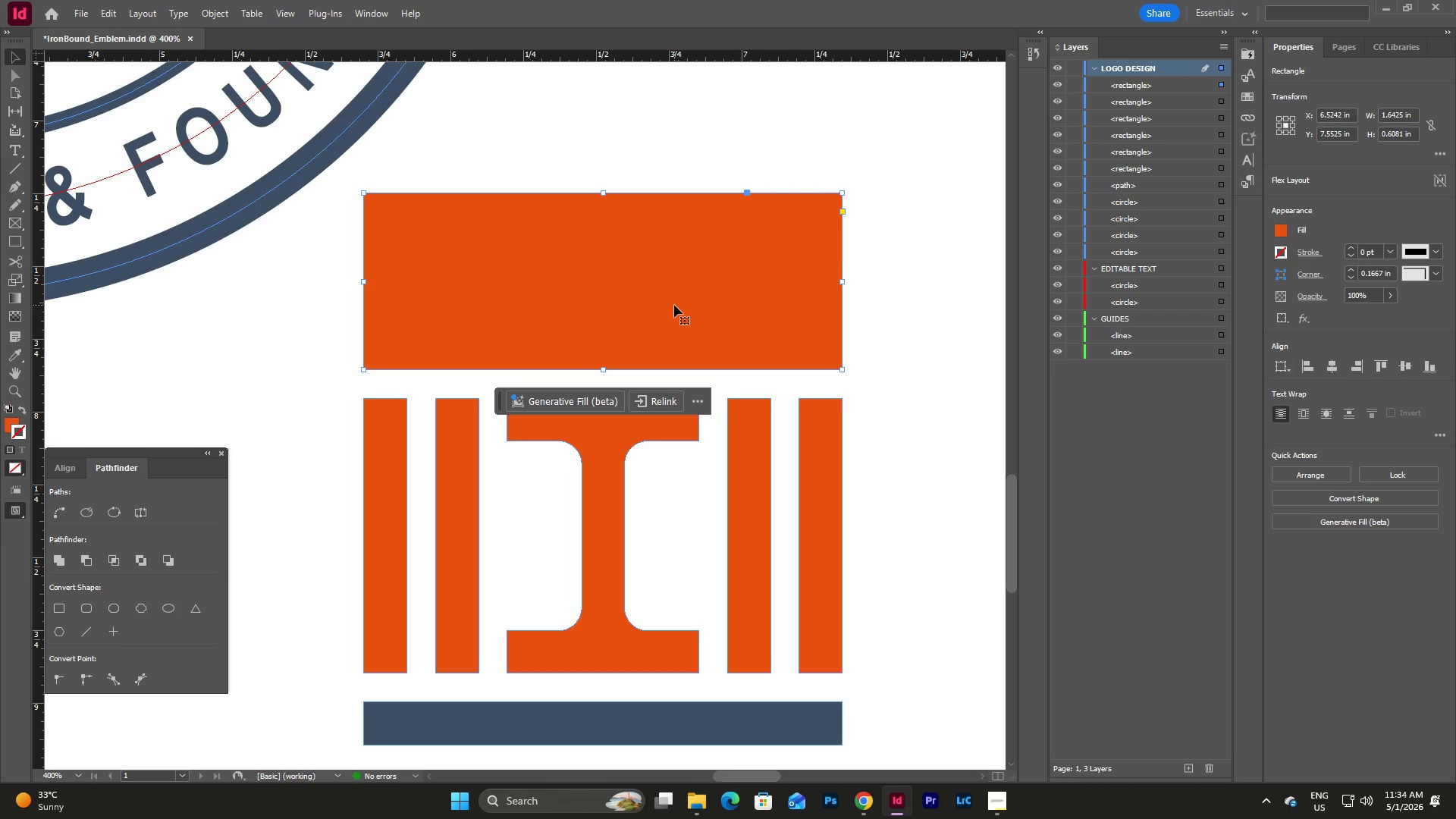 
double_click([734, 290])
 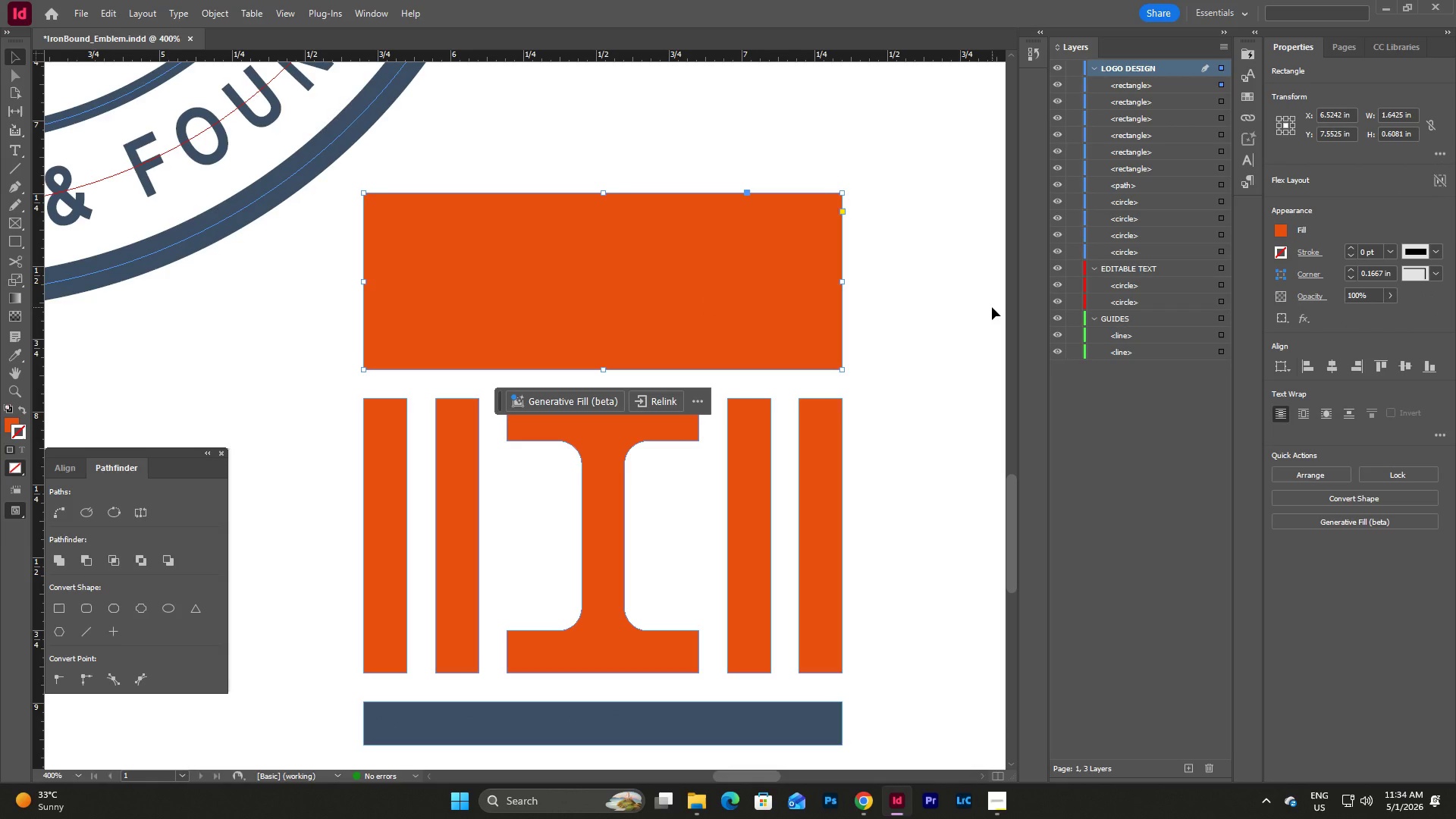 
wait(6.16)
 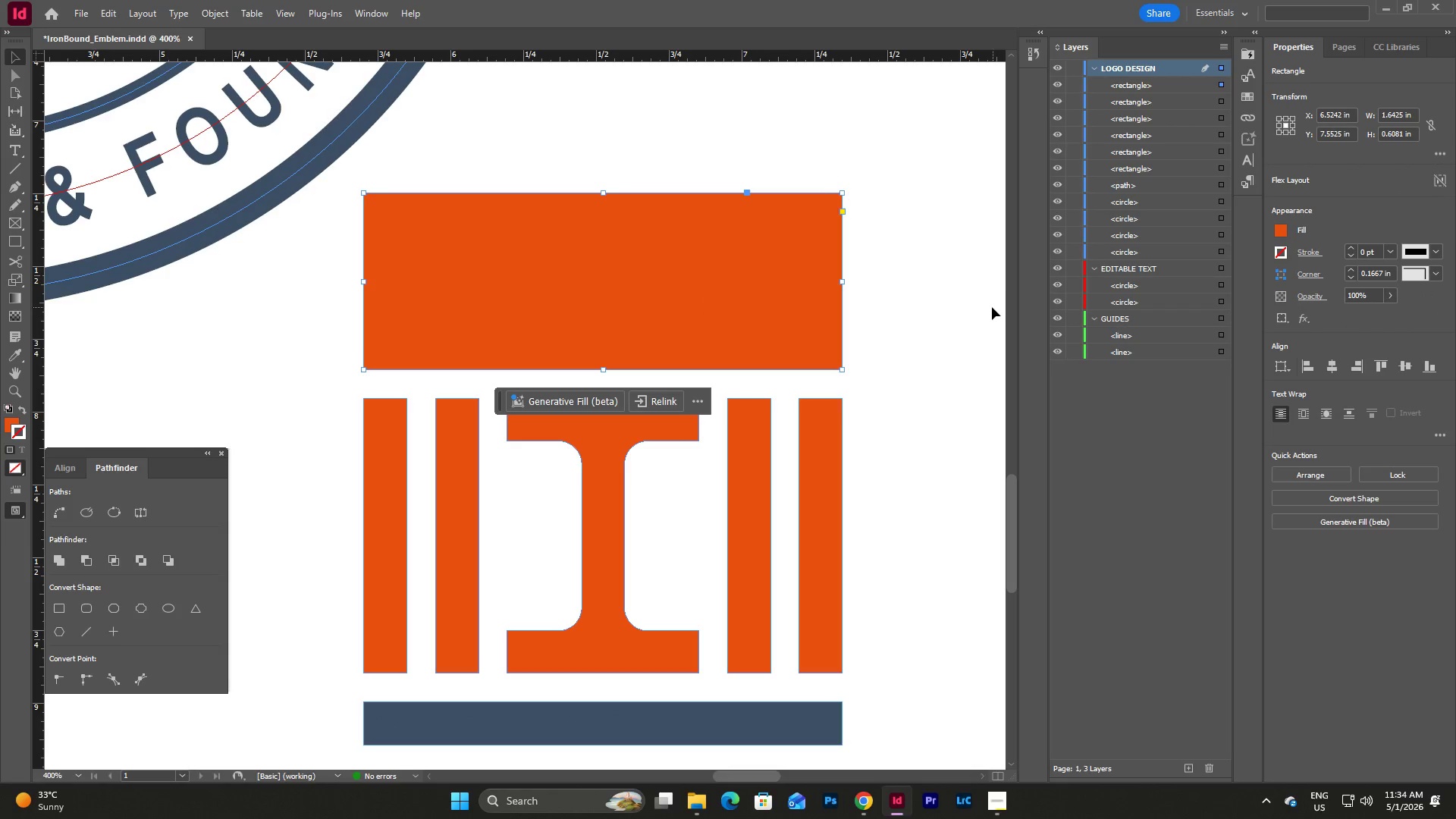 
left_click([195, 603])
 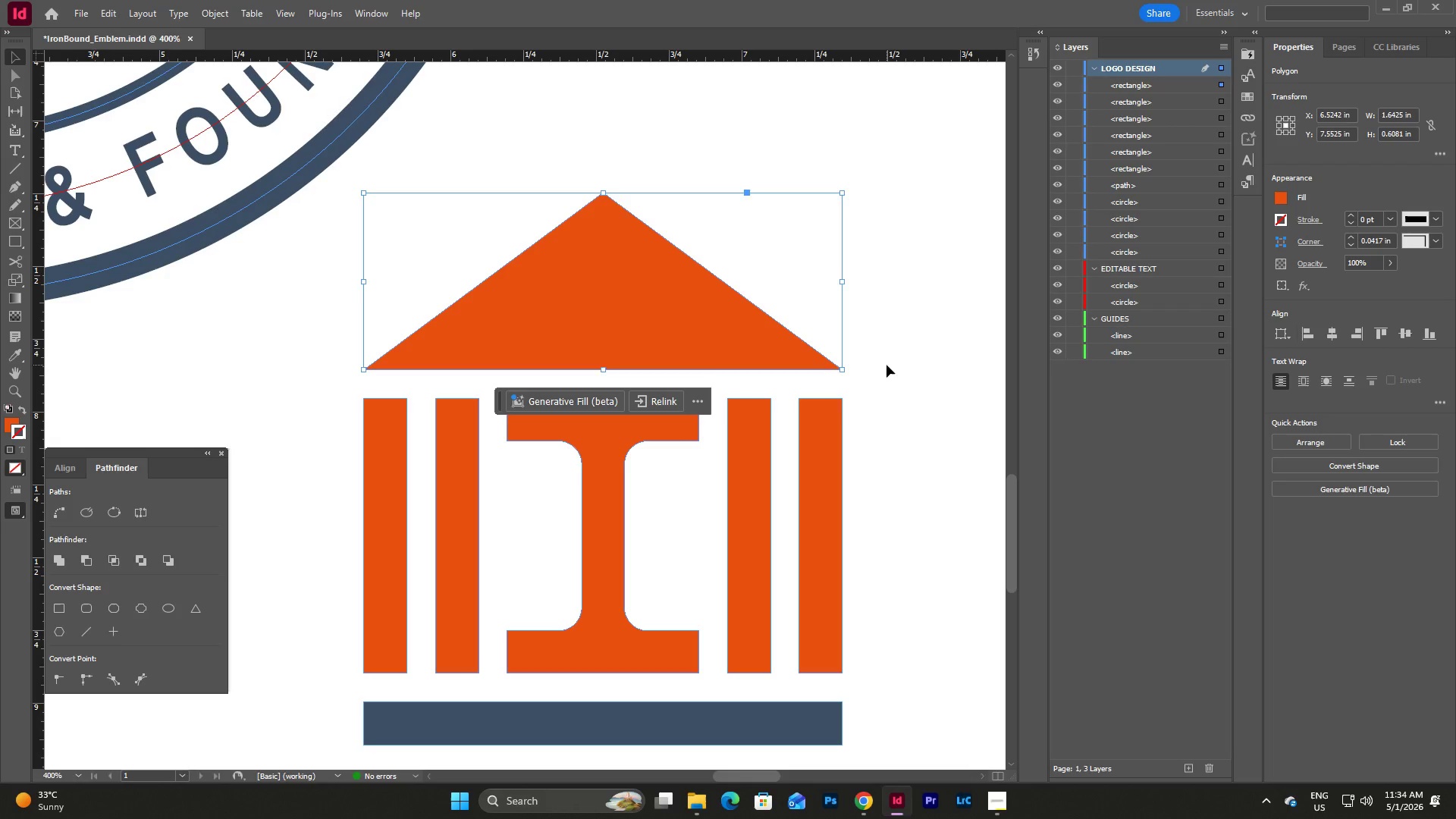 
double_click([676, 306])
 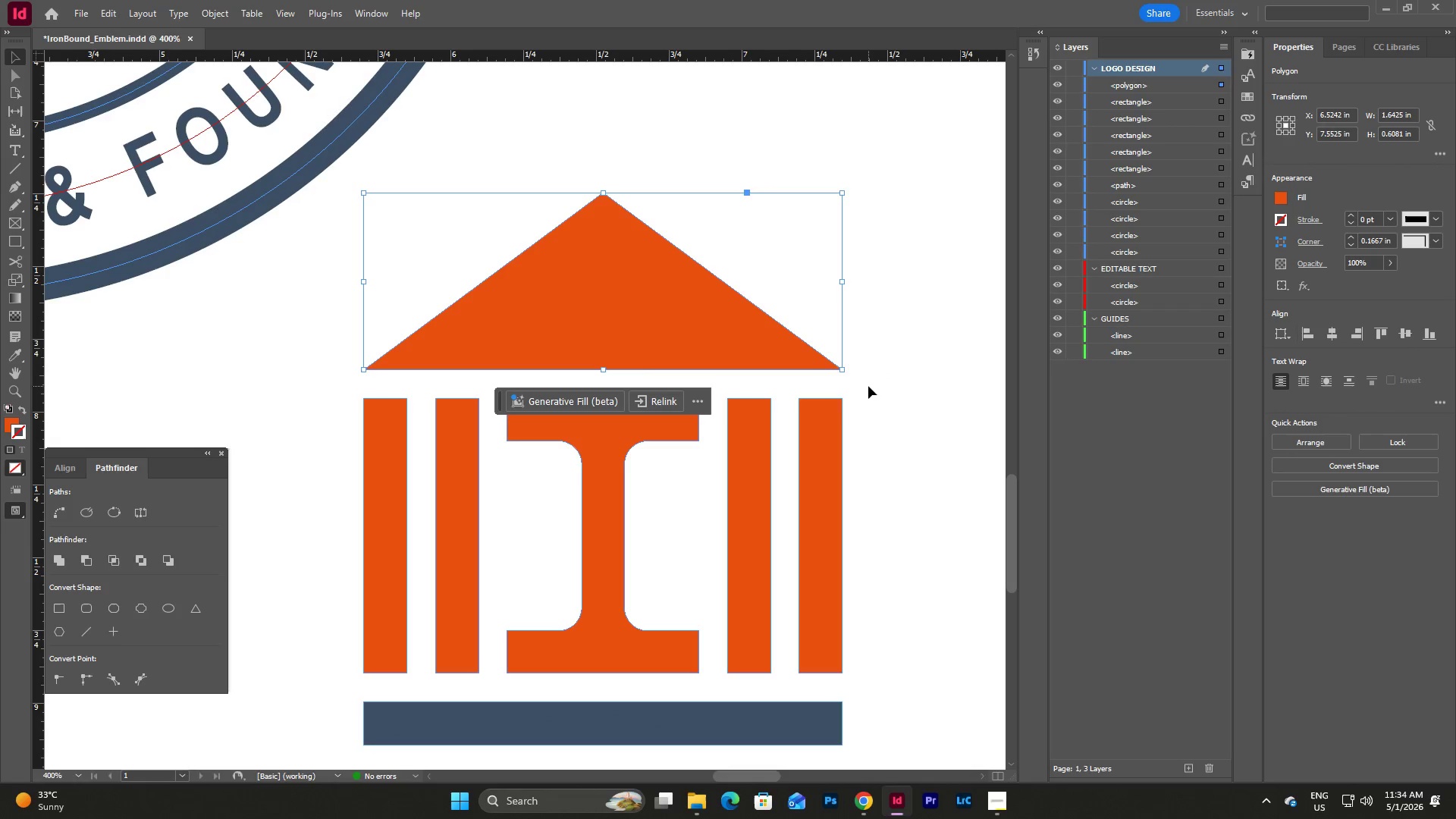 
key(Shift+ArrowDown)
 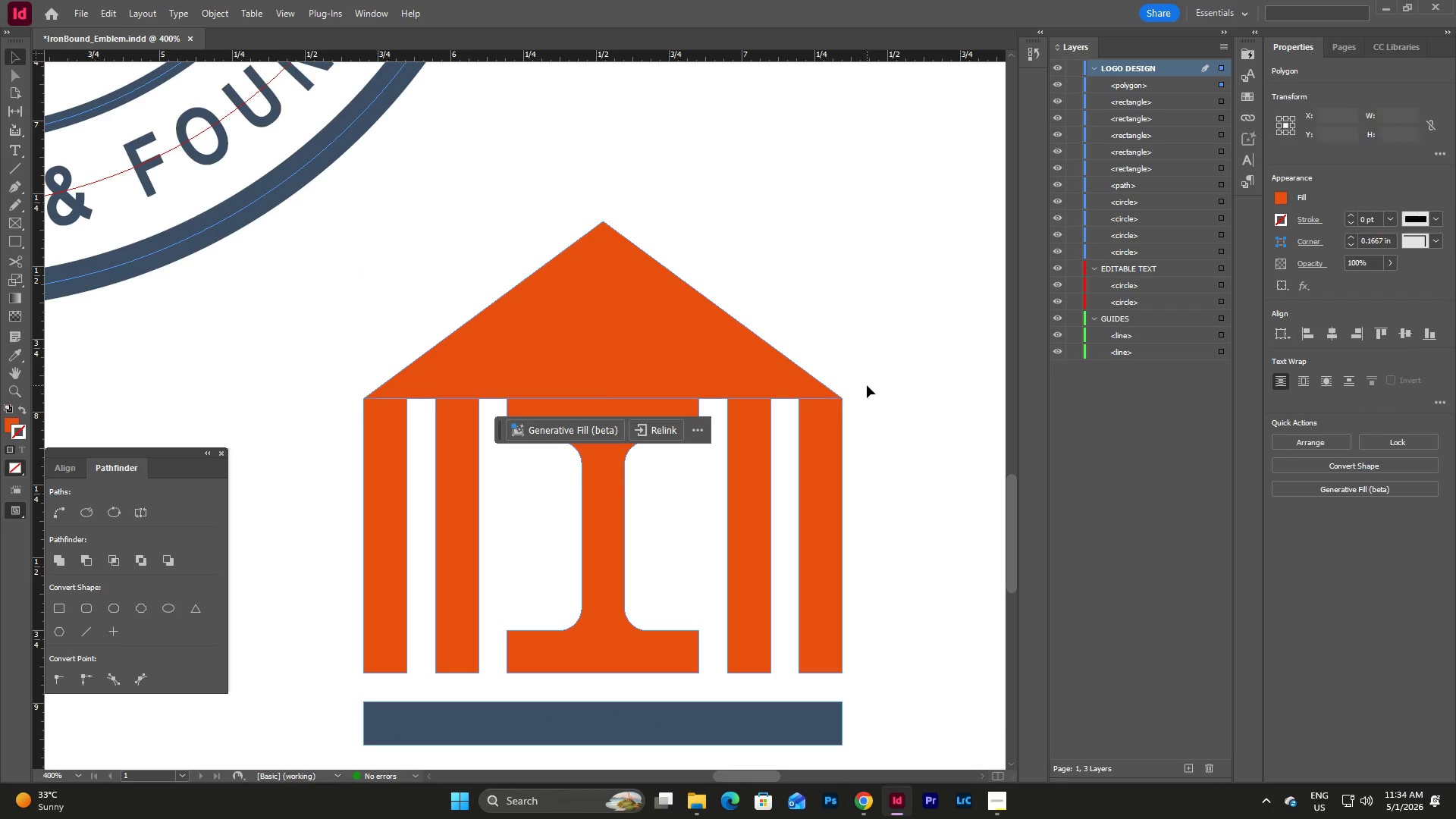 
double_click([696, 373])
 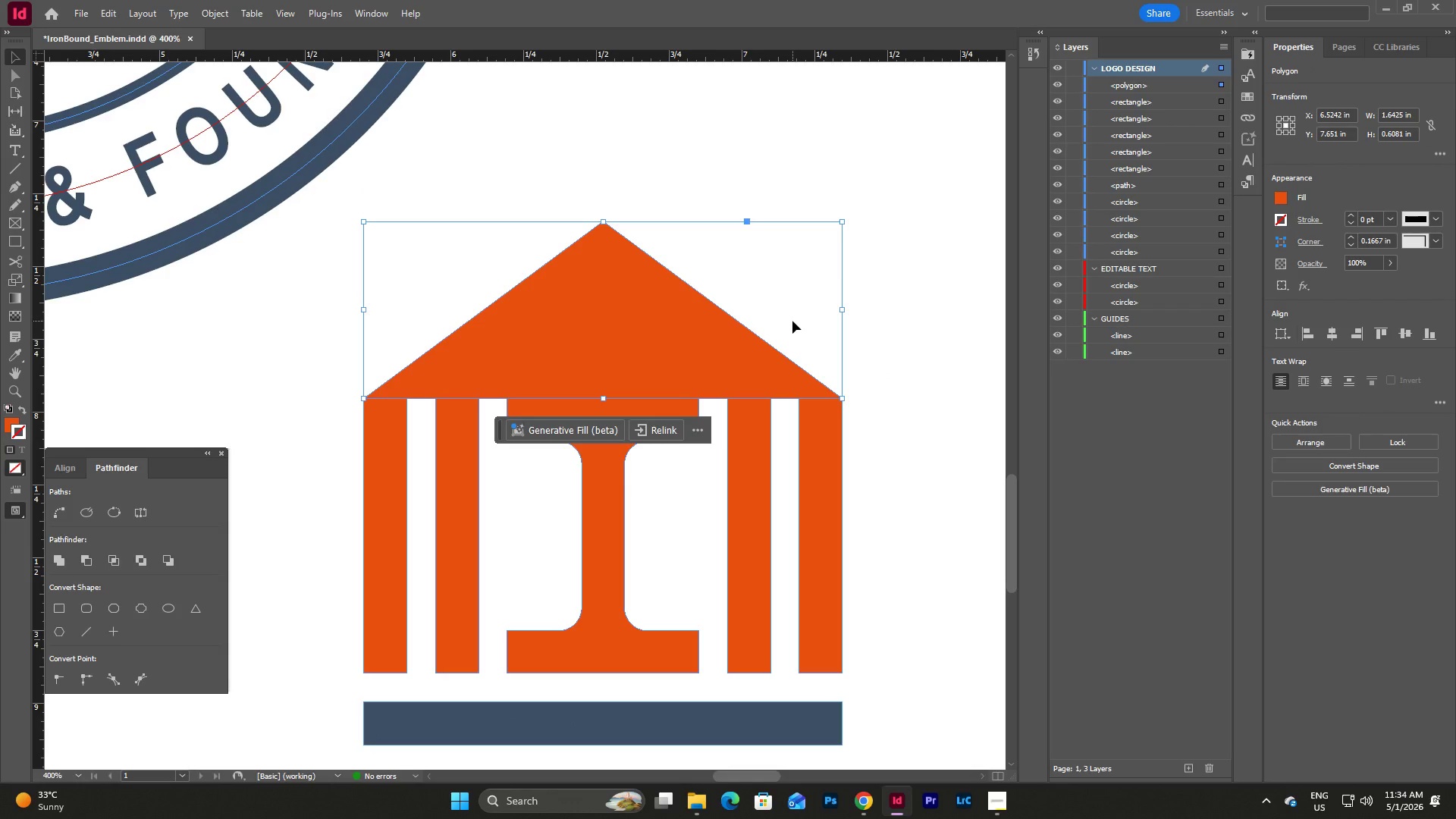 
key(ArrowUp)
 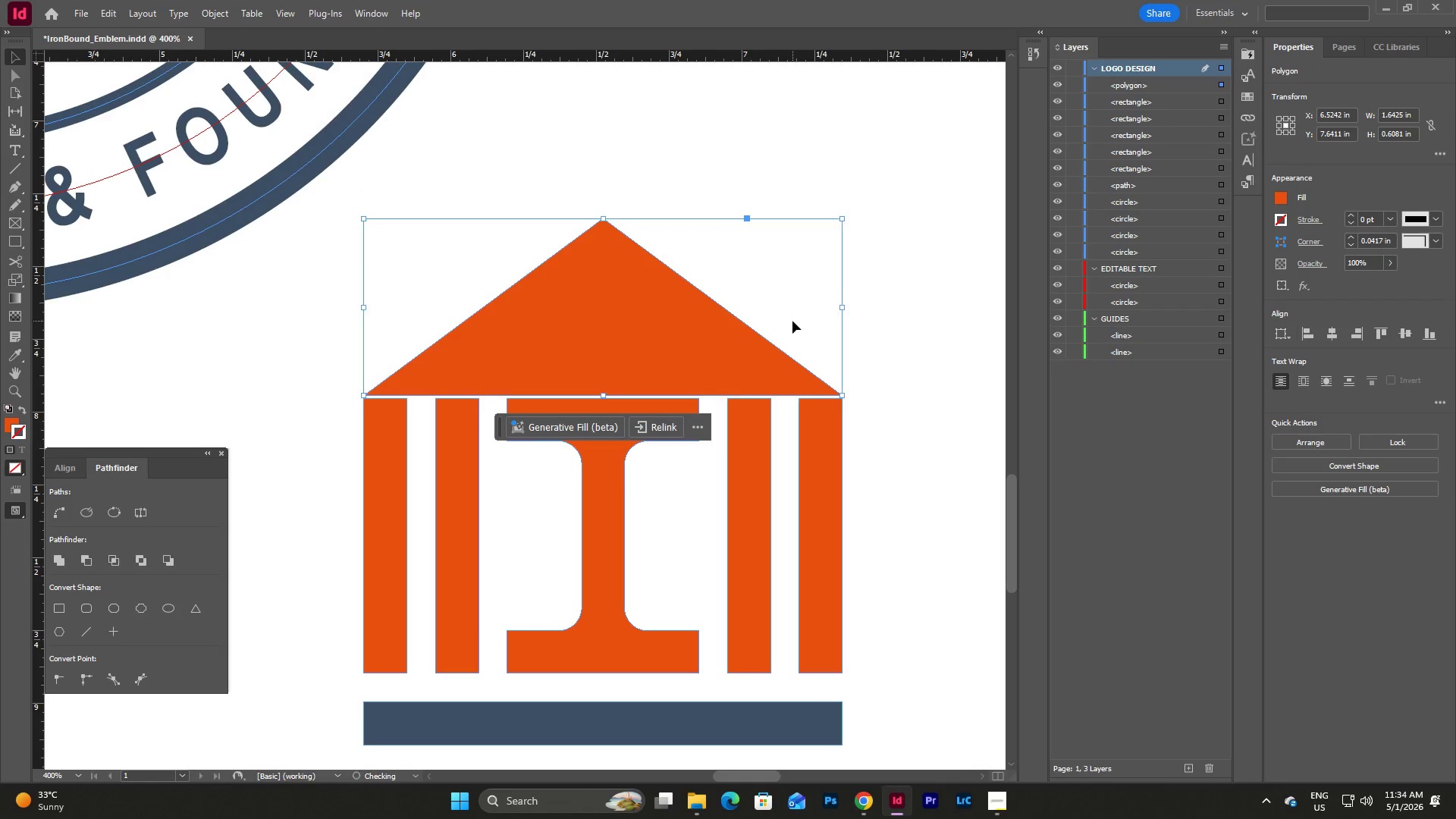 
key(ArrowUp)
 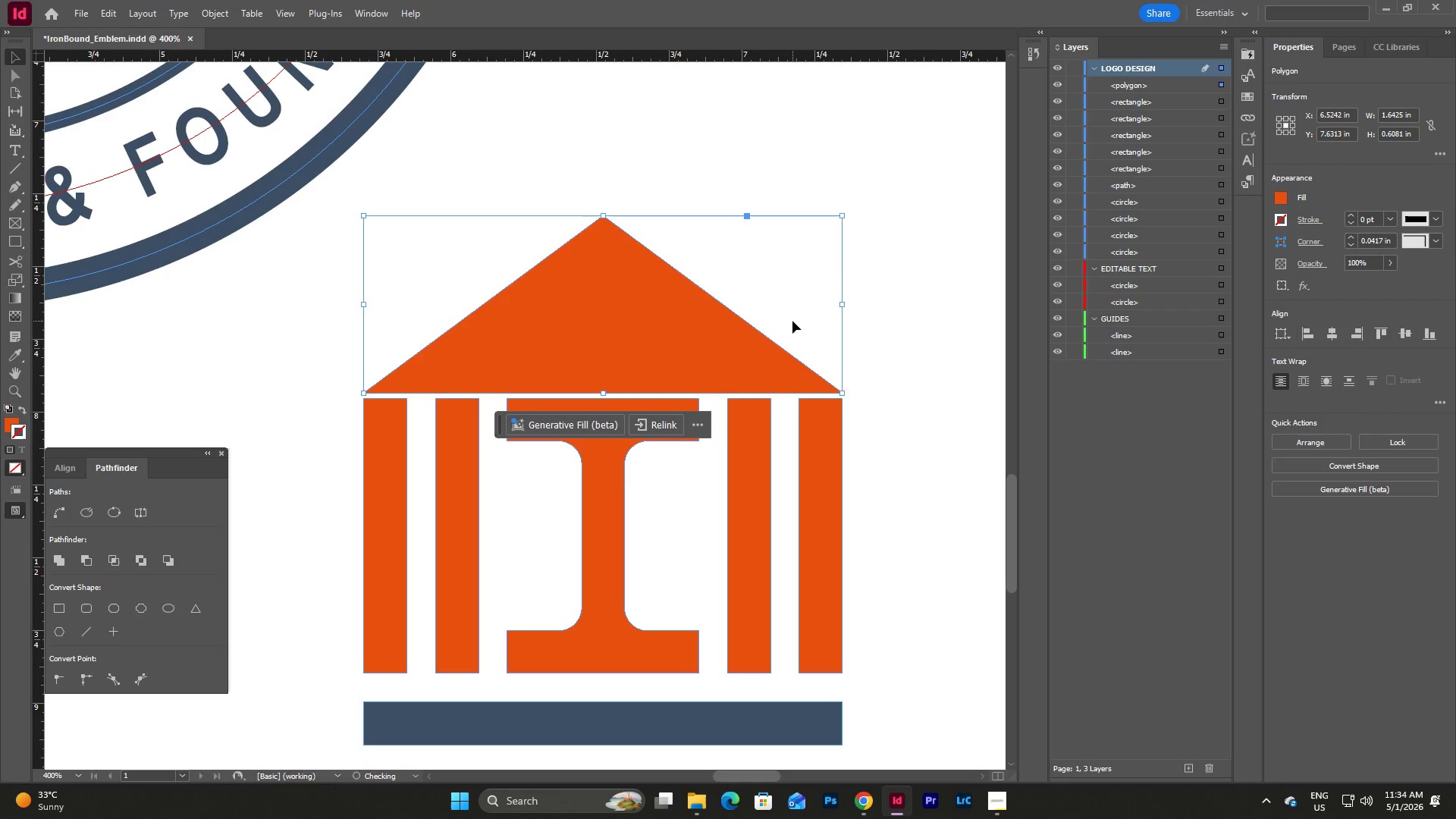 
key(ArrowUp)
 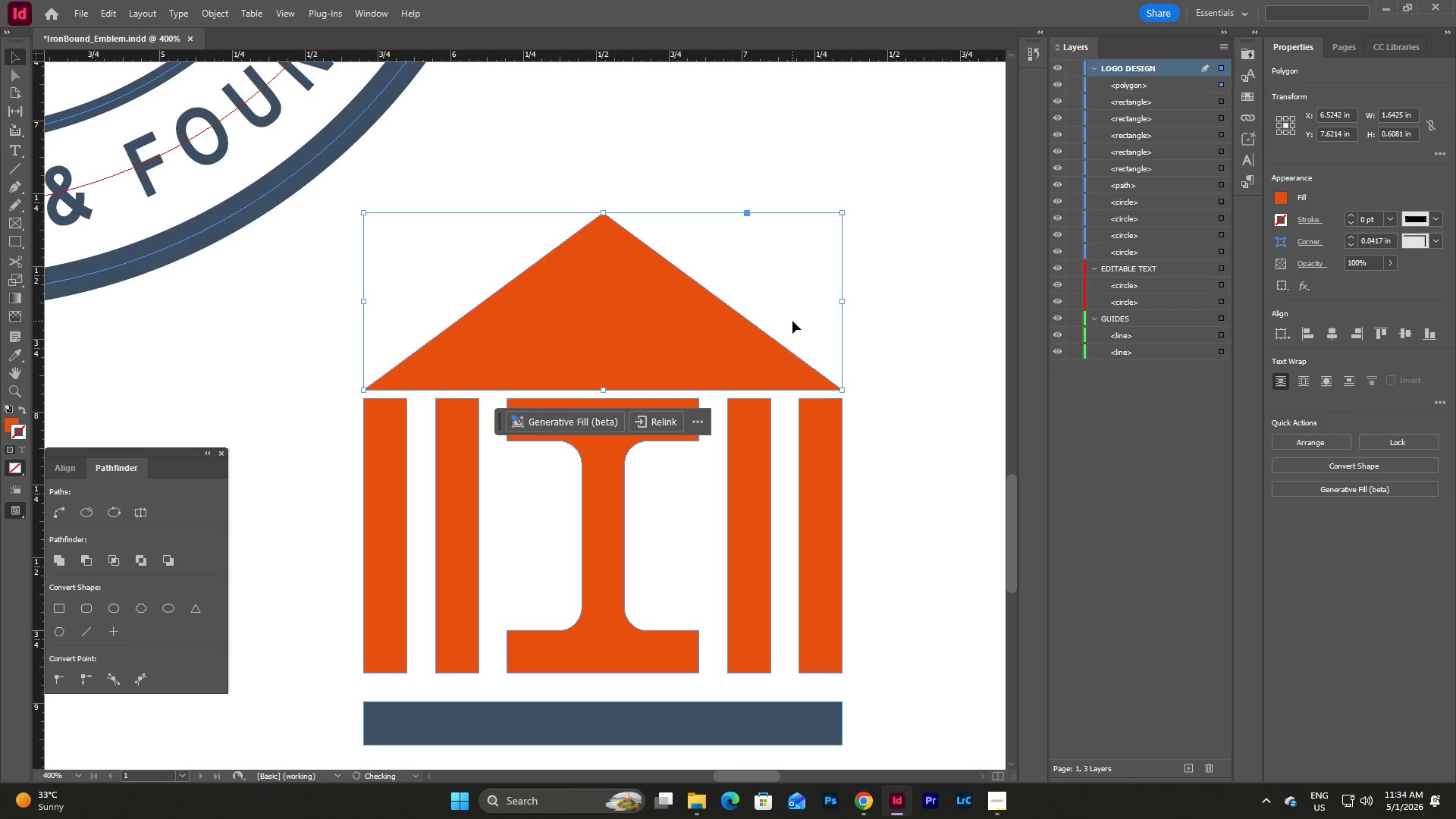 
key(ArrowUp)
 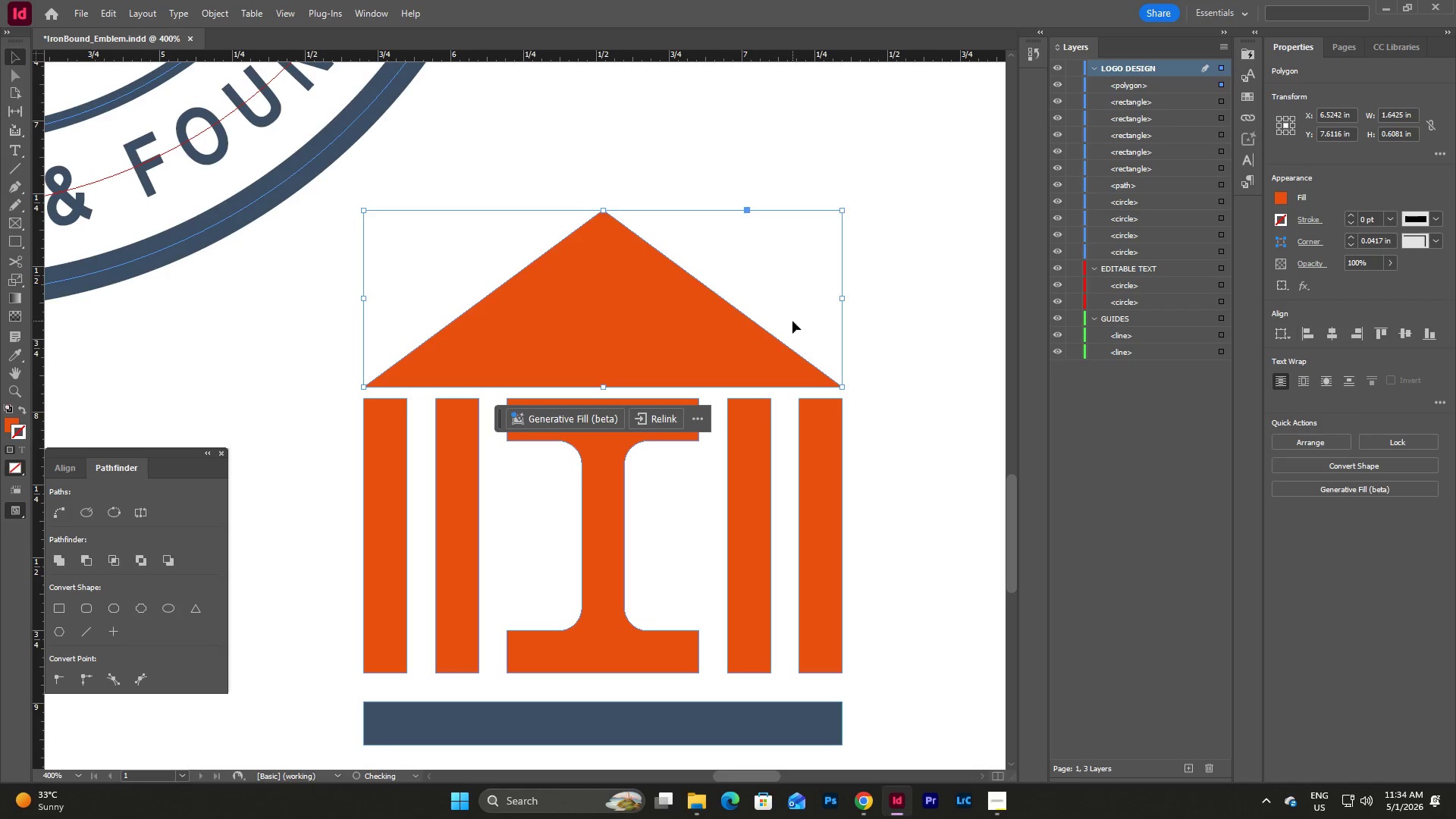 
key(ArrowUp)
 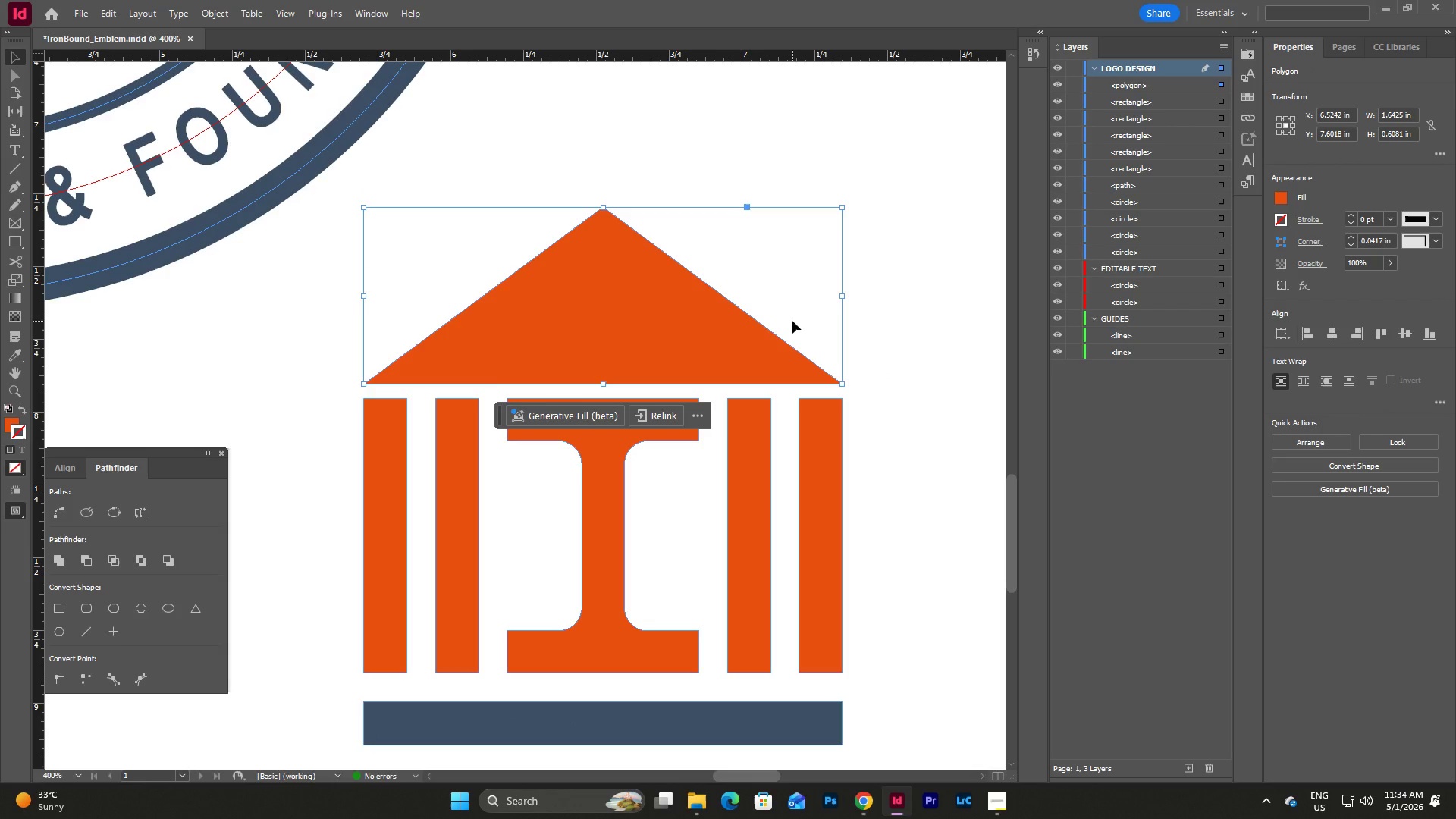 
left_click([898, 400])
 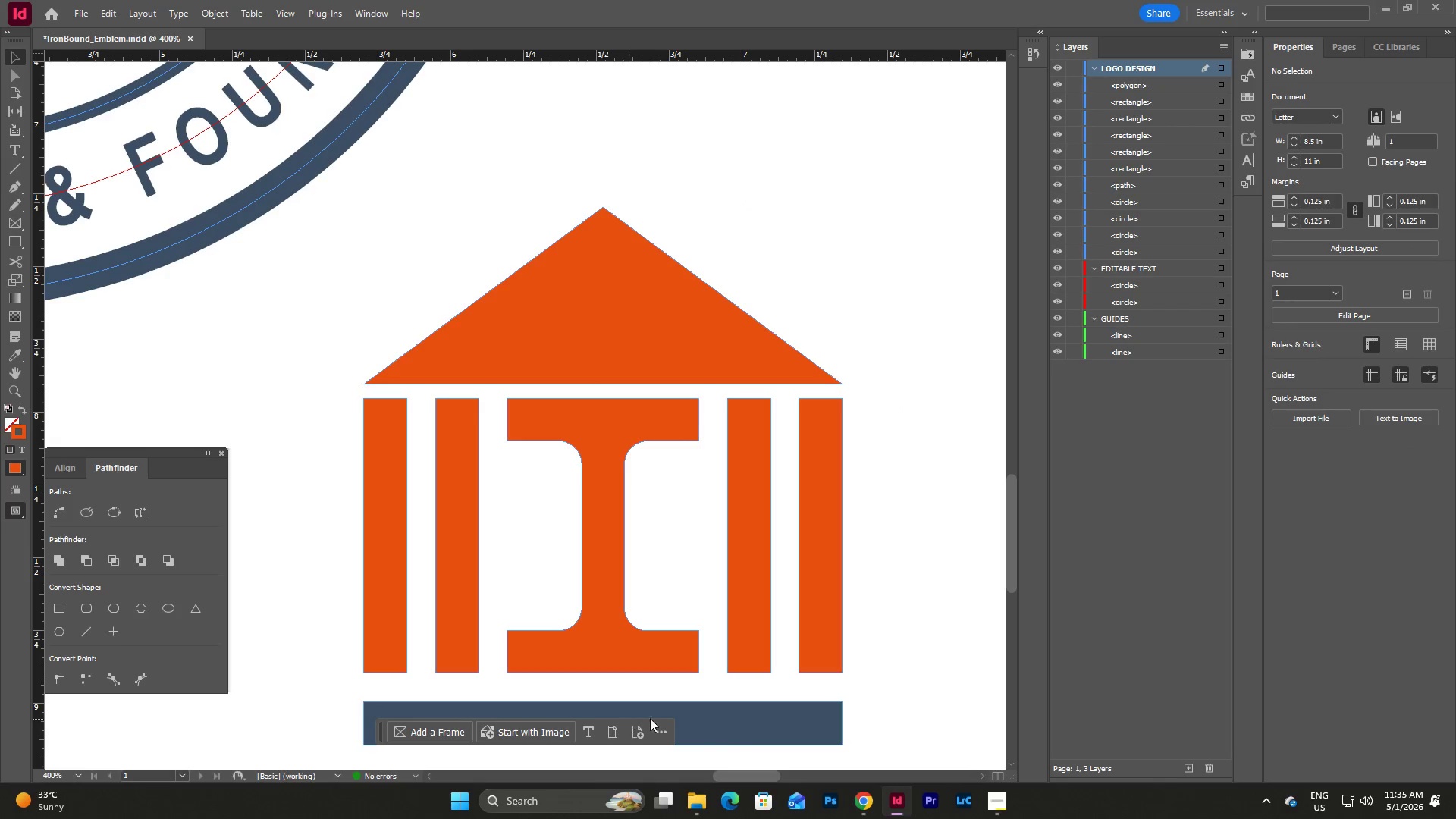 
left_click_drag(start_coordinate=[728, 729], to_coordinate=[729, 701])
 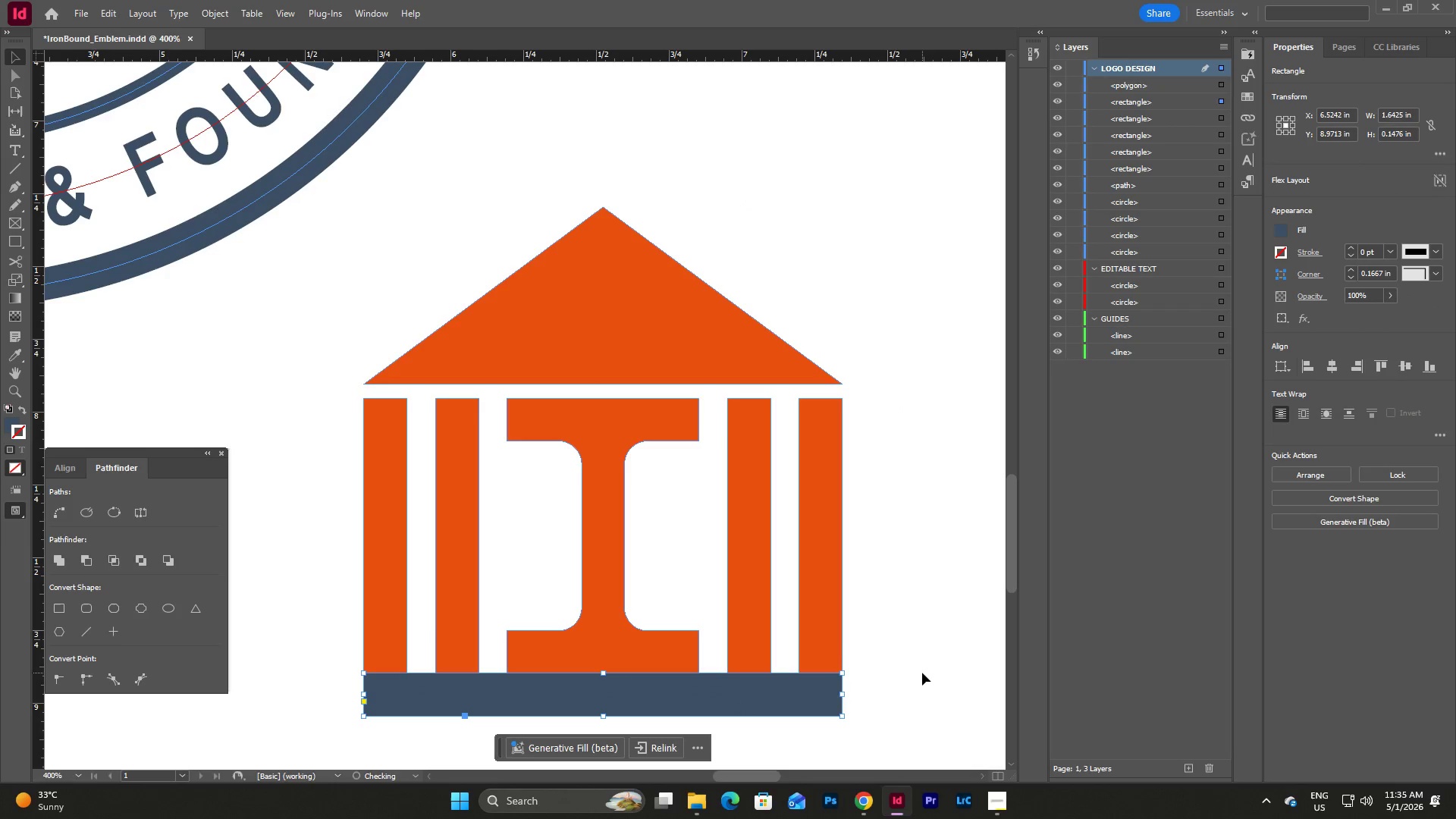 
left_click([922, 673])
 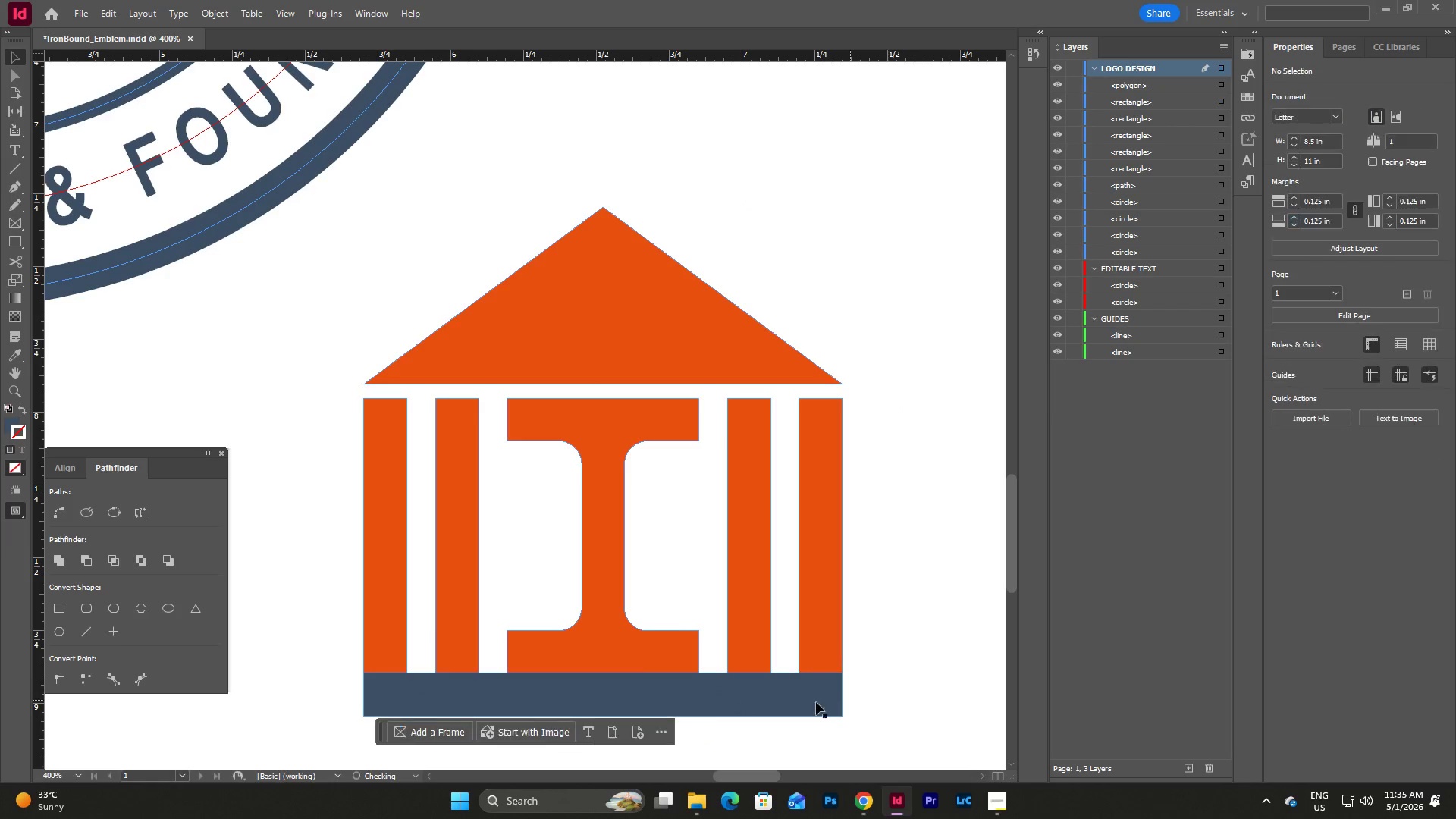 
left_click([801, 698])
 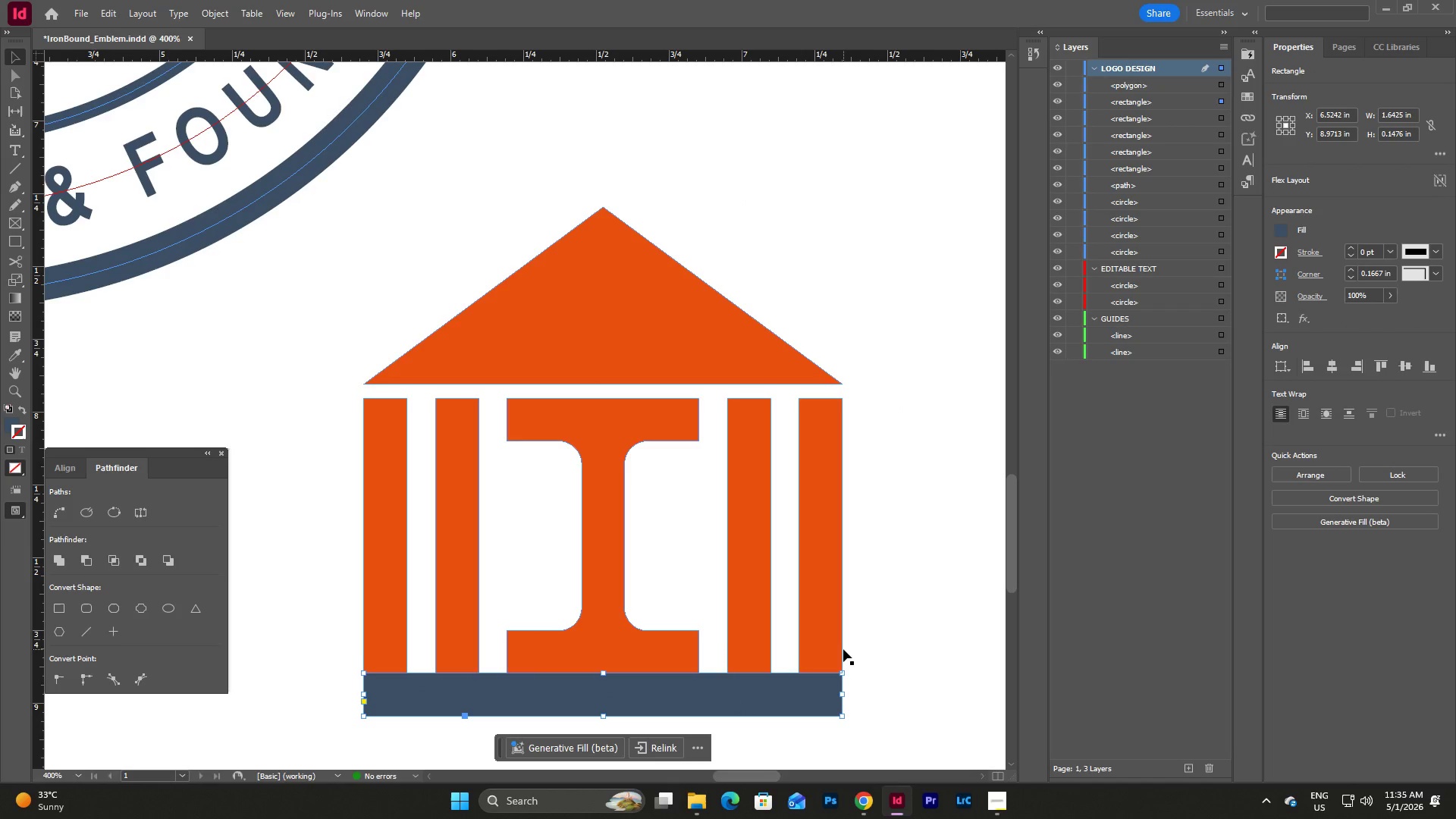 
key(ArrowDown)
 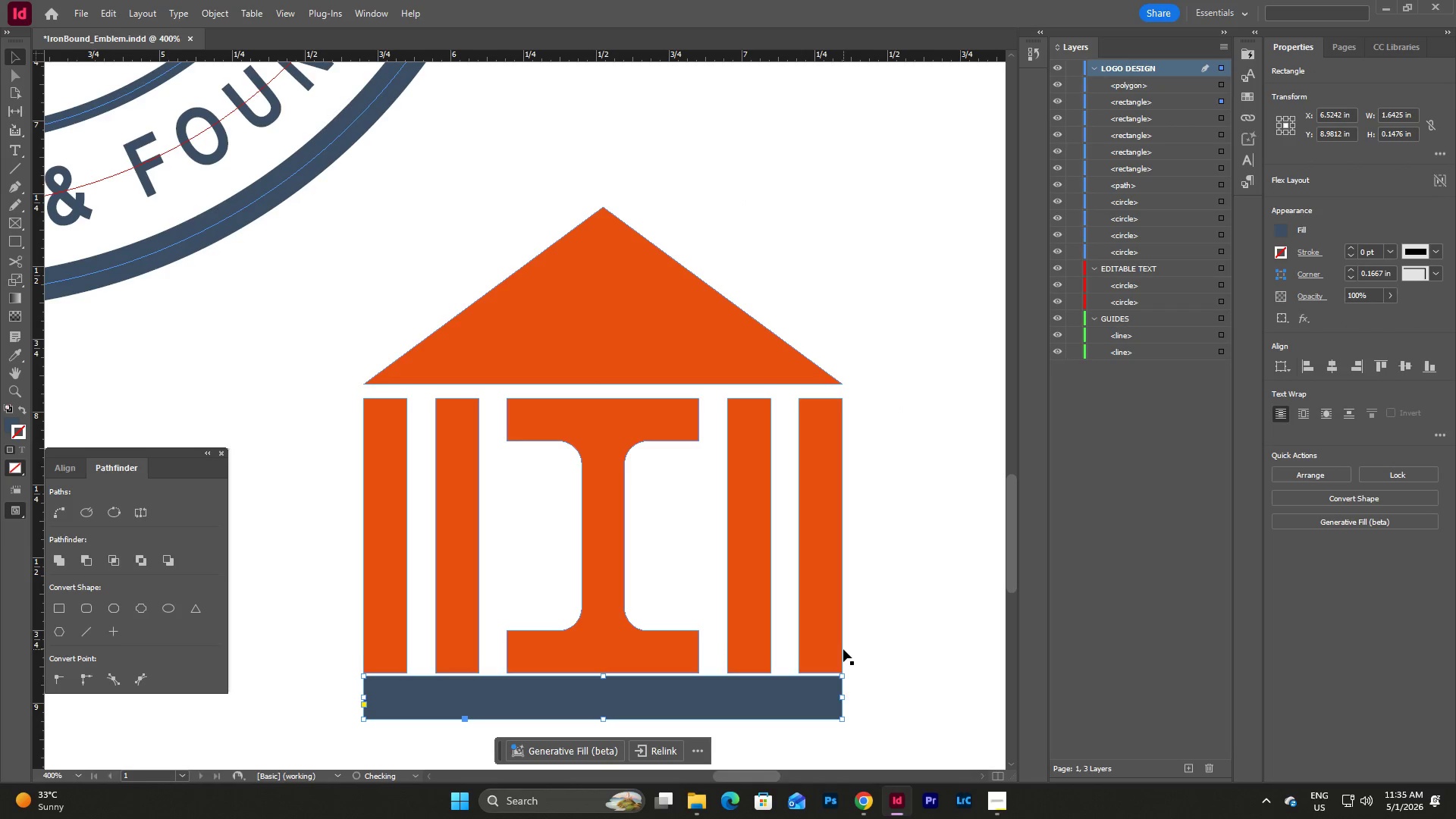 
key(ArrowDown)
 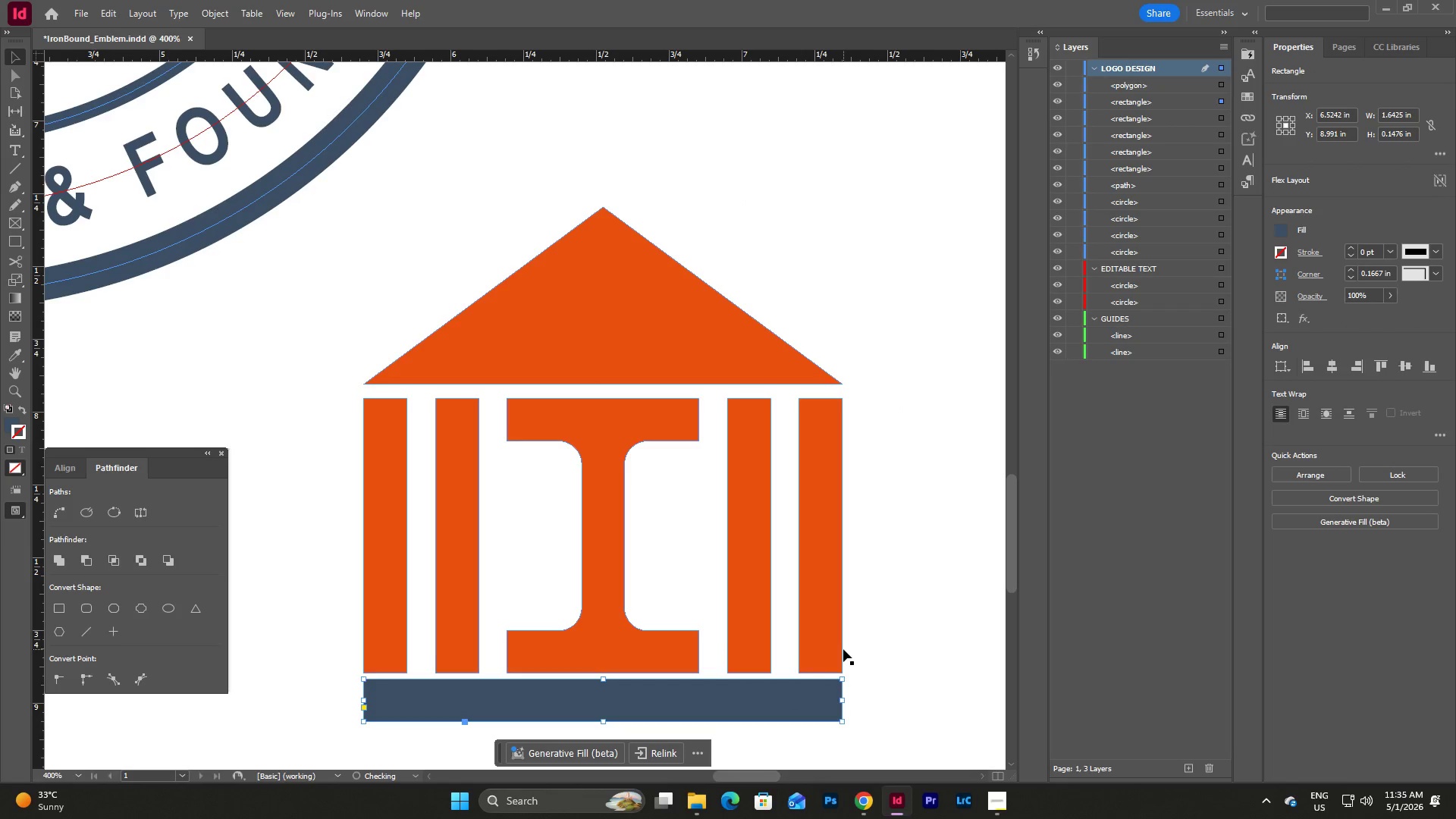 
key(ArrowDown)
 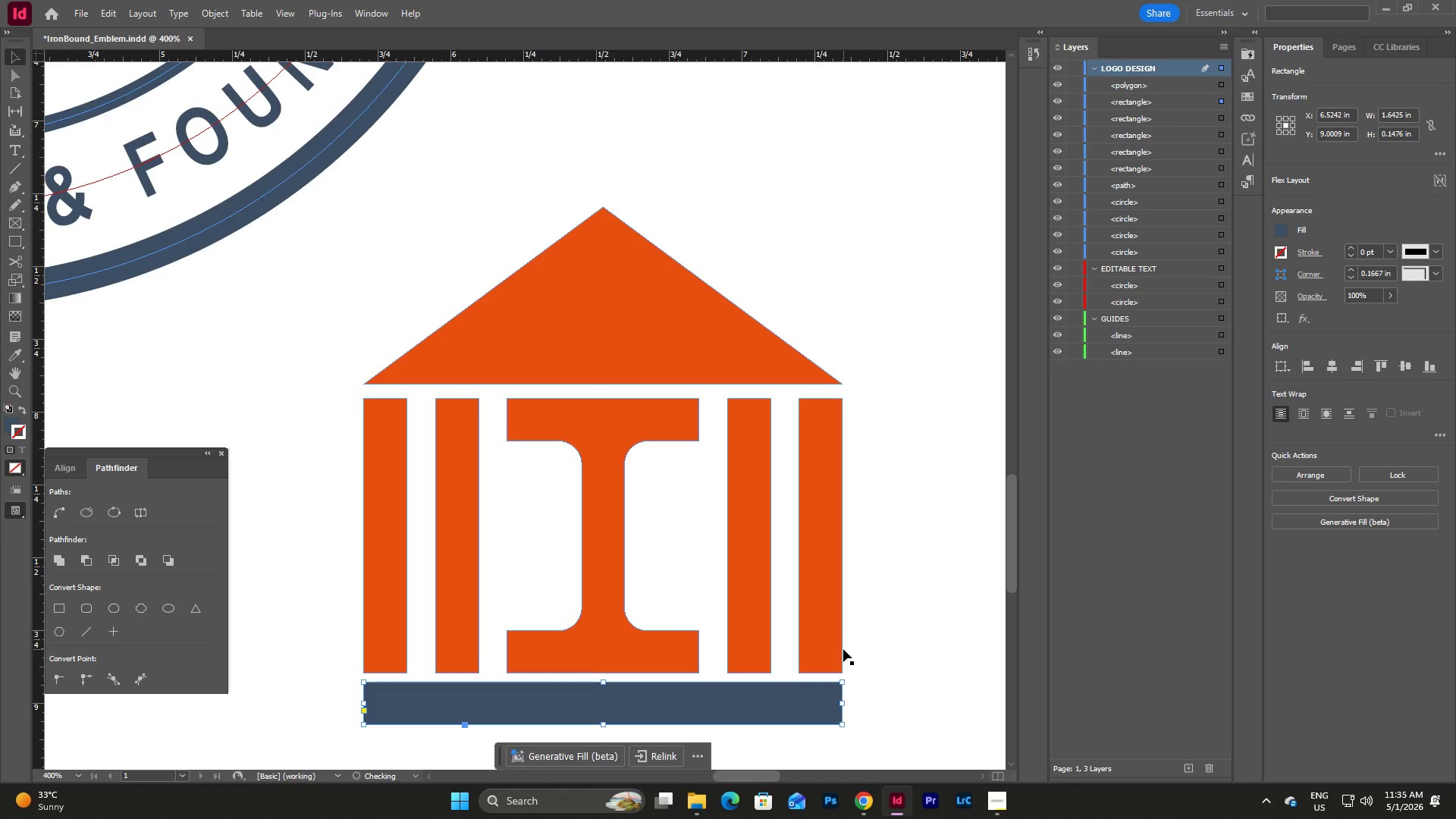 
key(ArrowDown)
 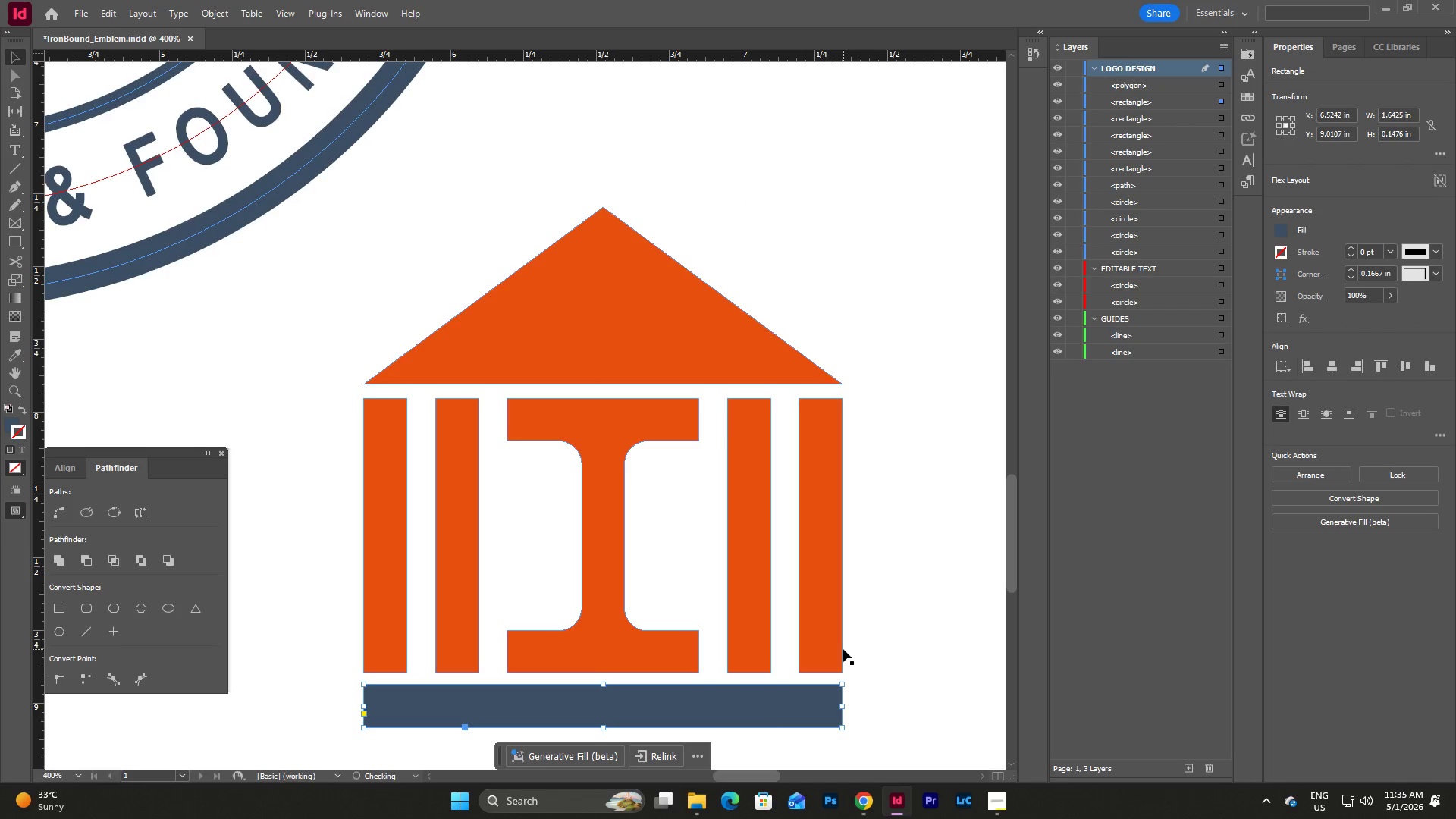 
key(ArrowDown)
 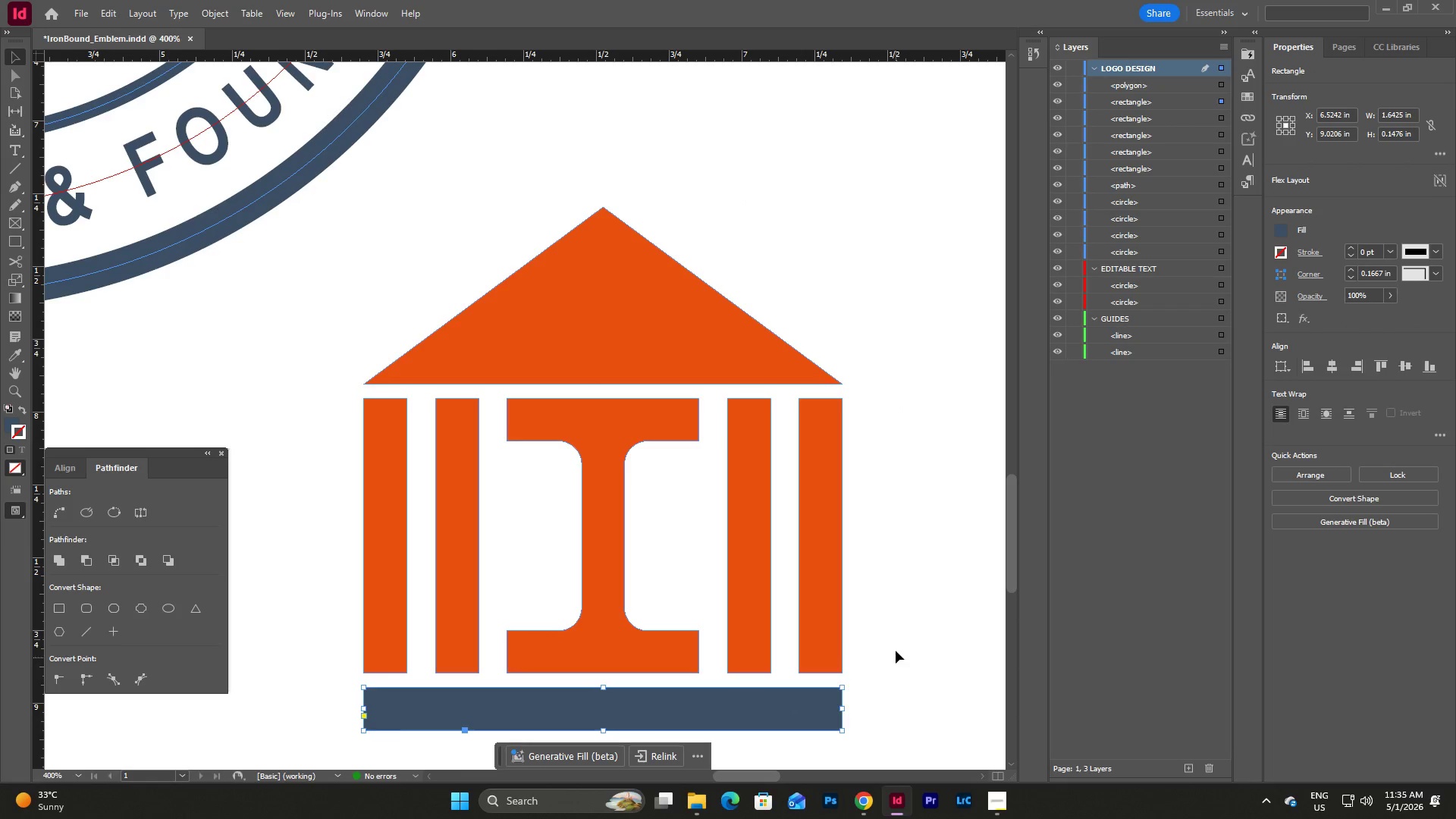 
left_click([896, 605])
 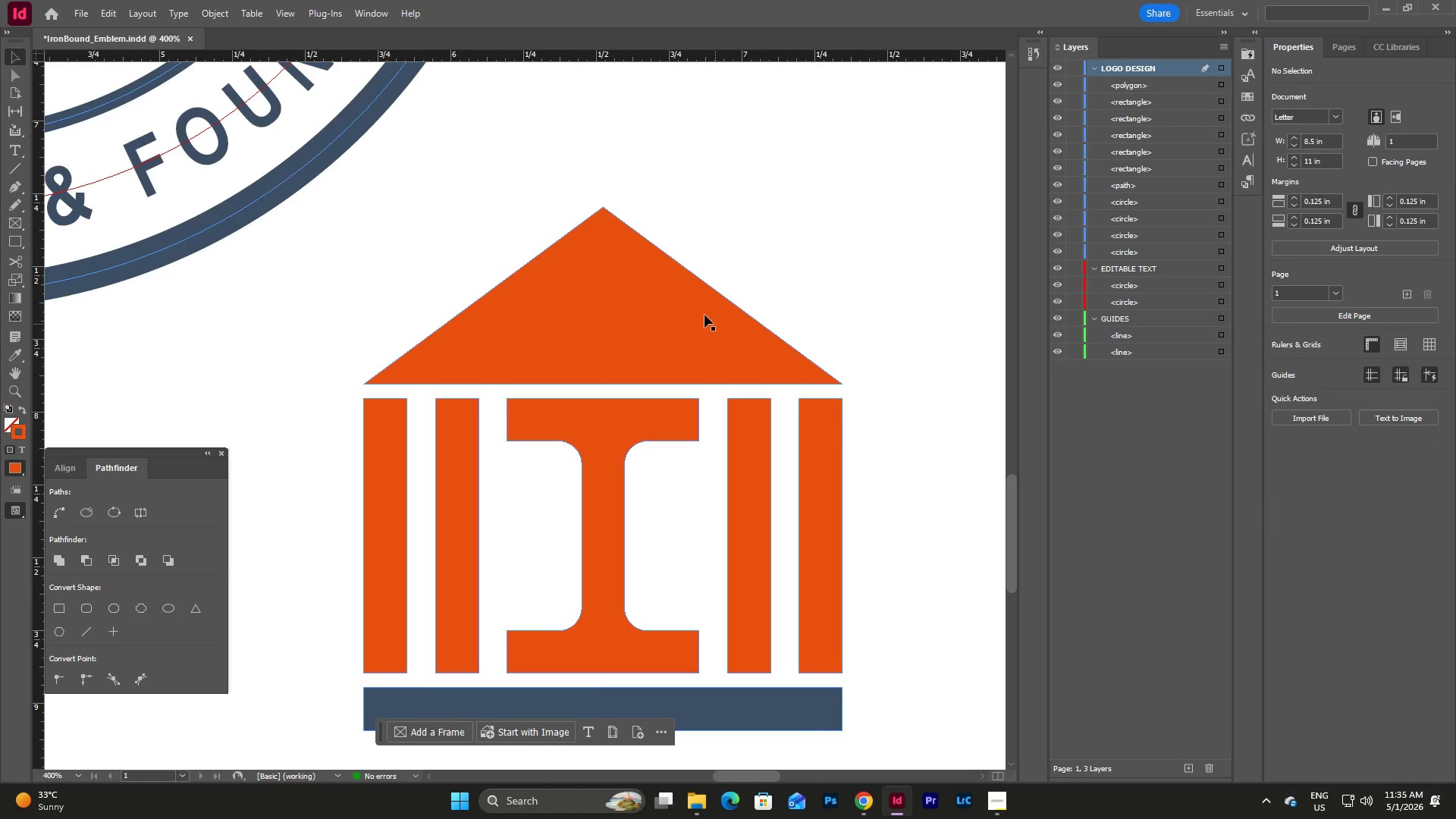 
left_click([662, 297])
 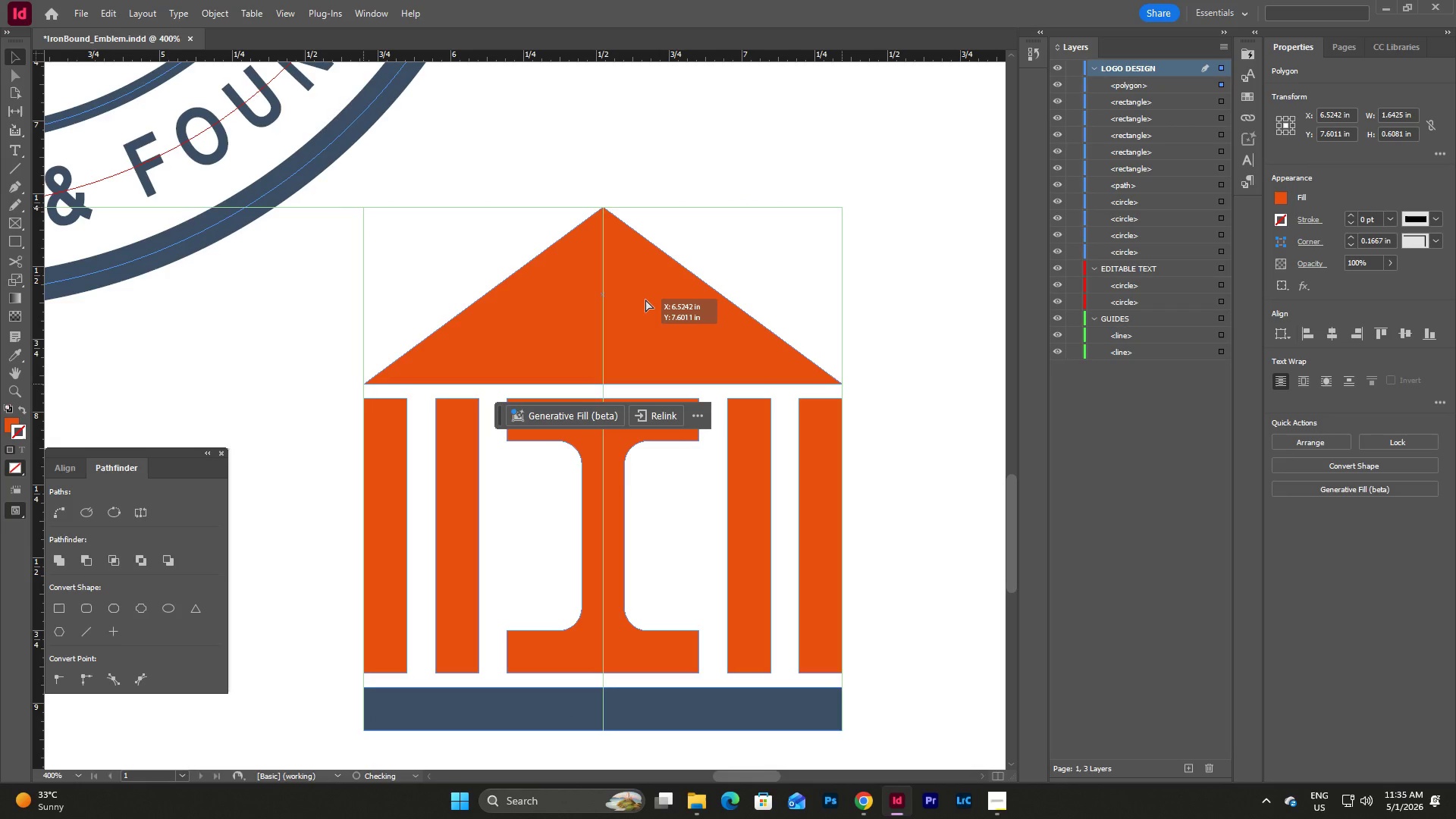 
left_click([645, 300])
 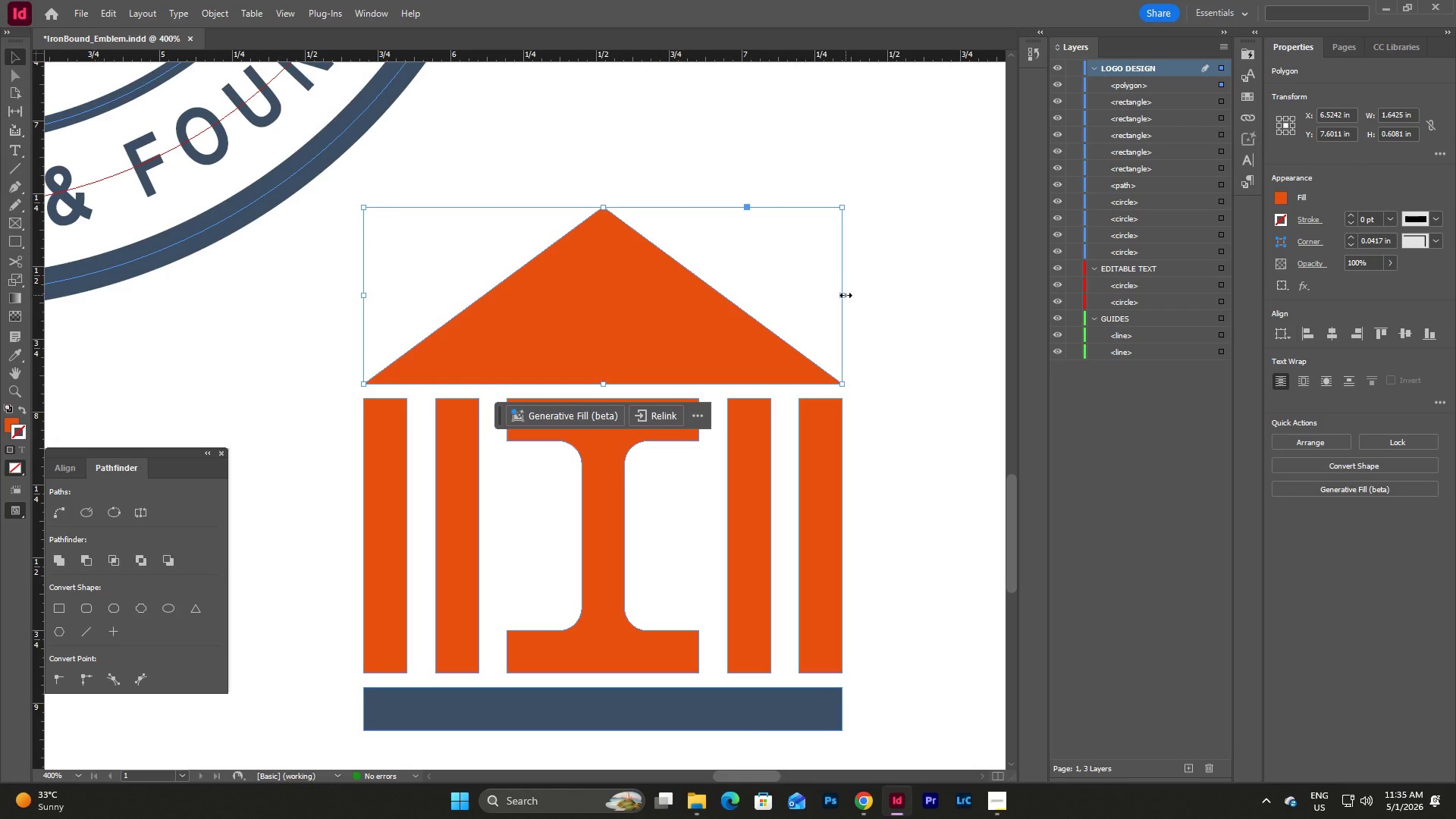 
left_click_drag(start_coordinate=[846, 295], to_coordinate=[980, 315])
 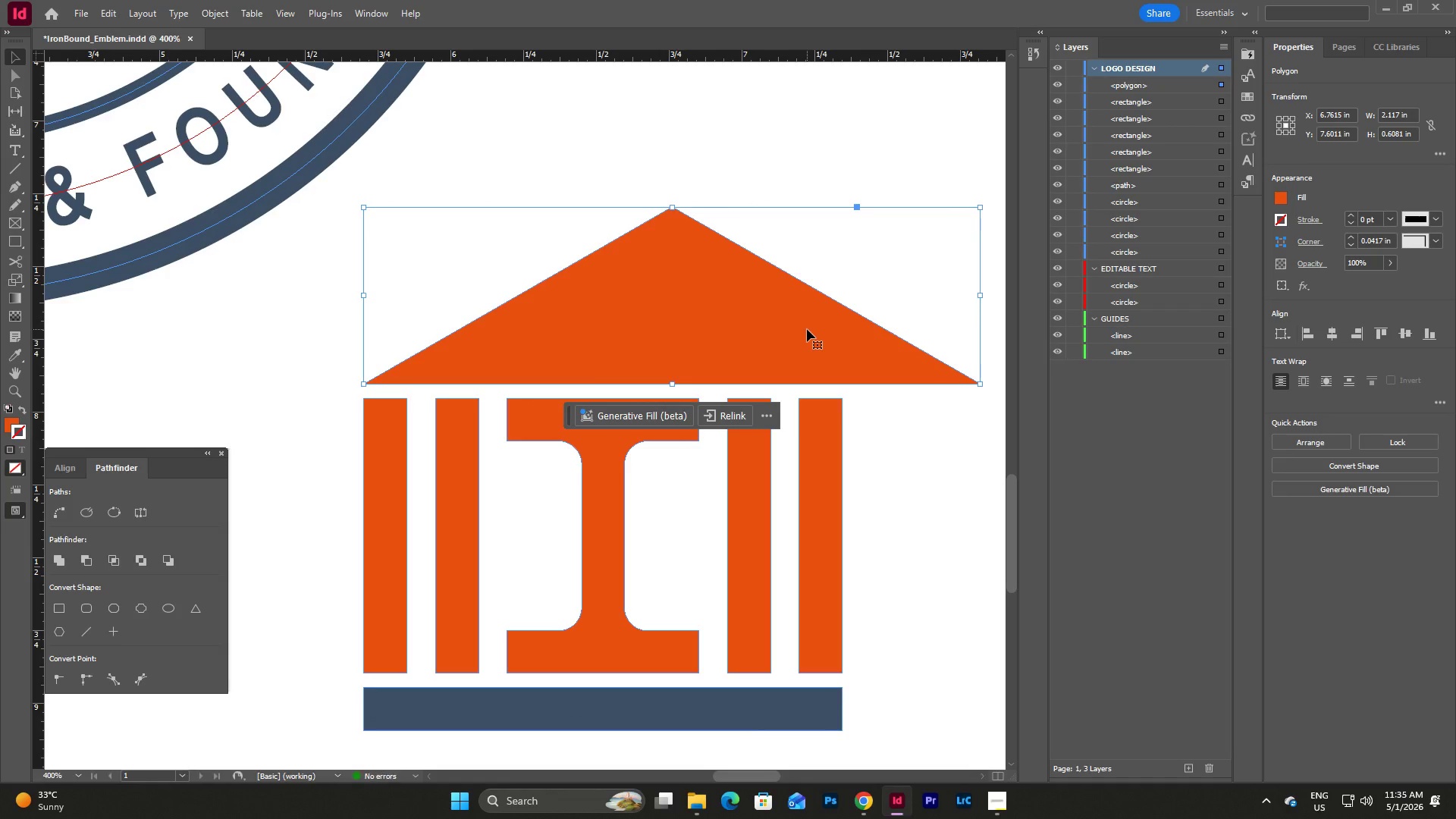 
left_click_drag(start_coordinate=[807, 329], to_coordinate=[738, 349])
 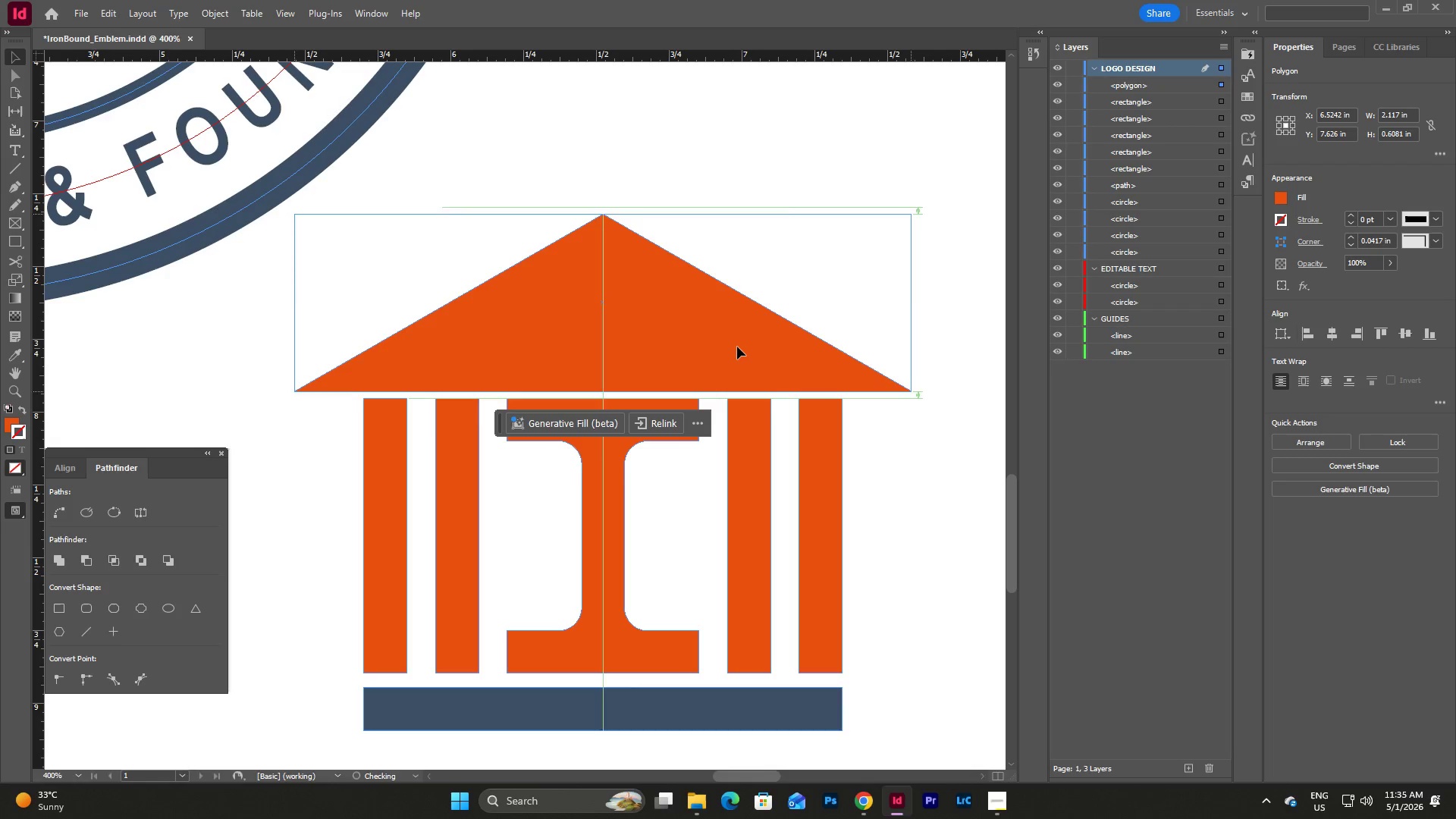 
left_click([937, 447])
 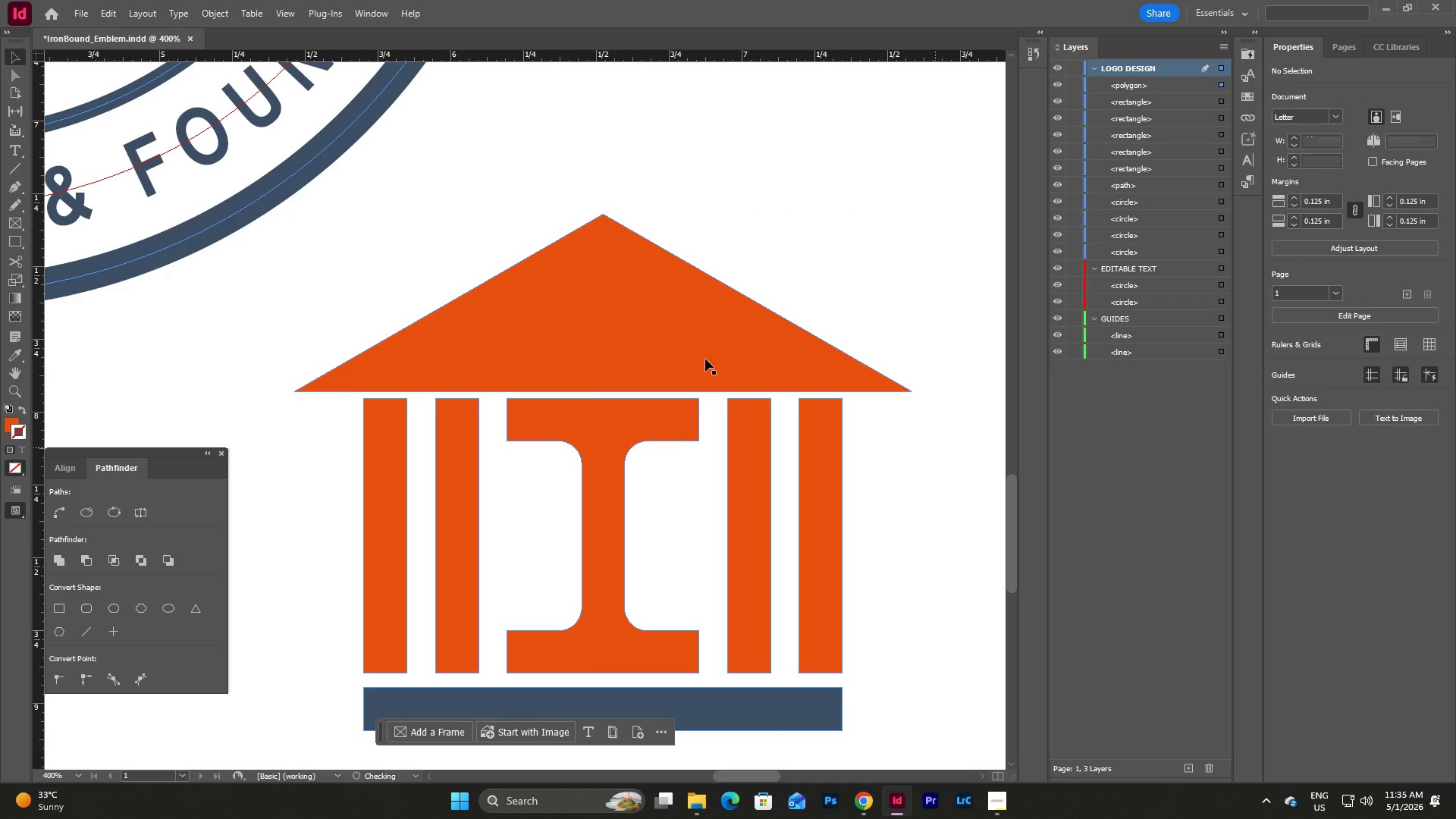 
left_click([648, 328])
 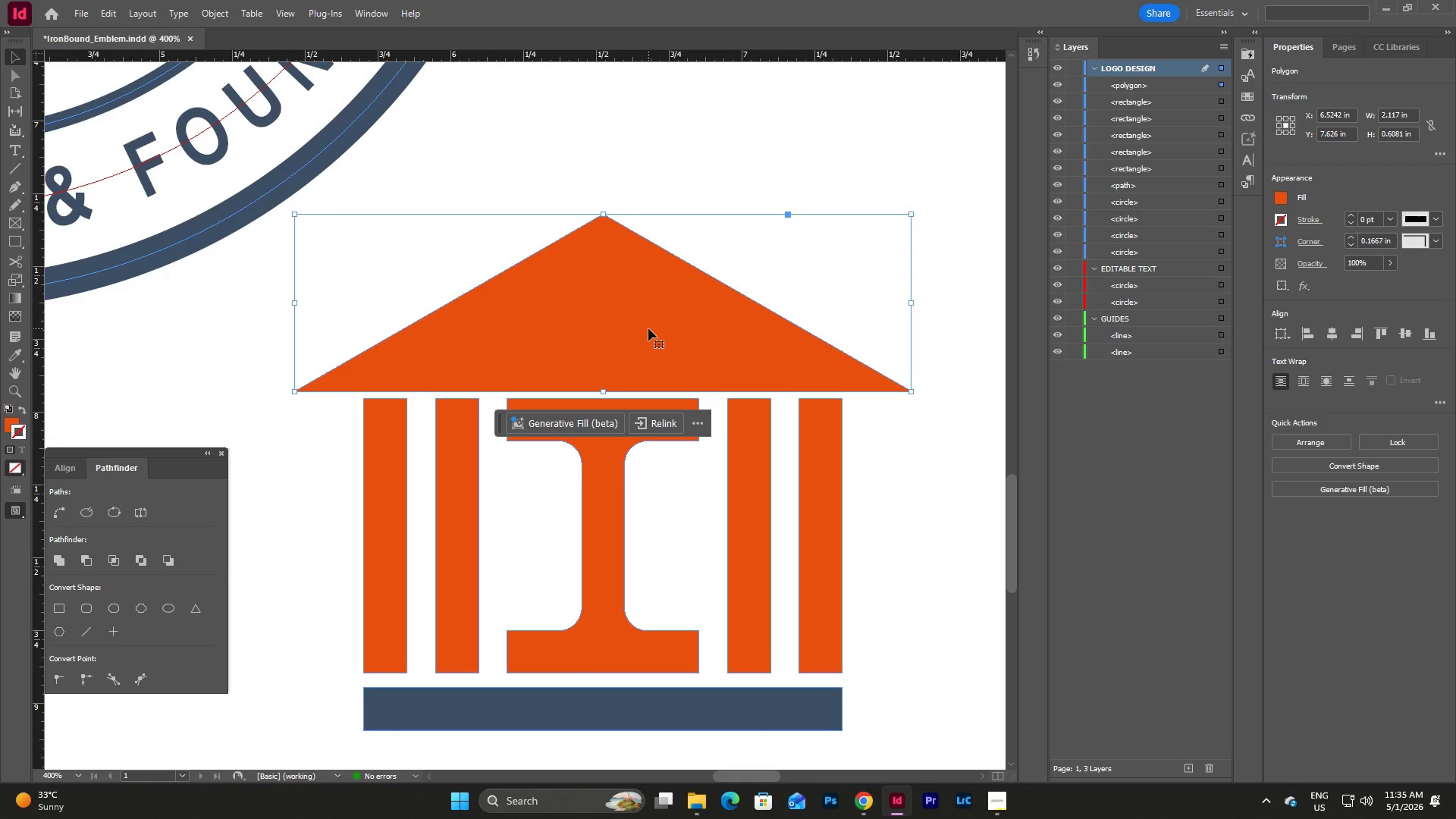 
left_click_drag(start_coordinate=[648, 329], to_coordinate=[648, 341])
 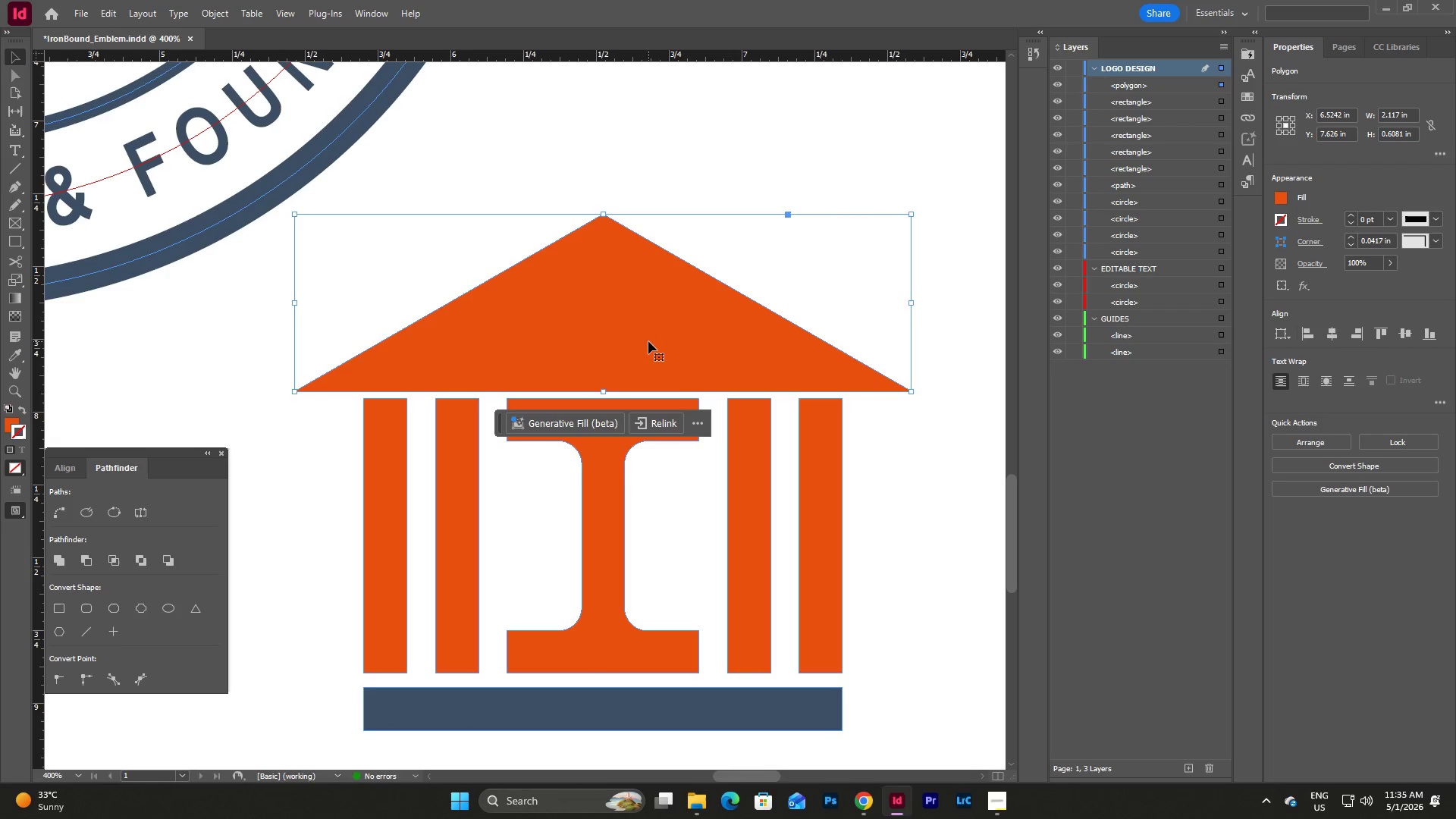 
left_click_drag(start_coordinate=[648, 341], to_coordinate=[645, 323])
 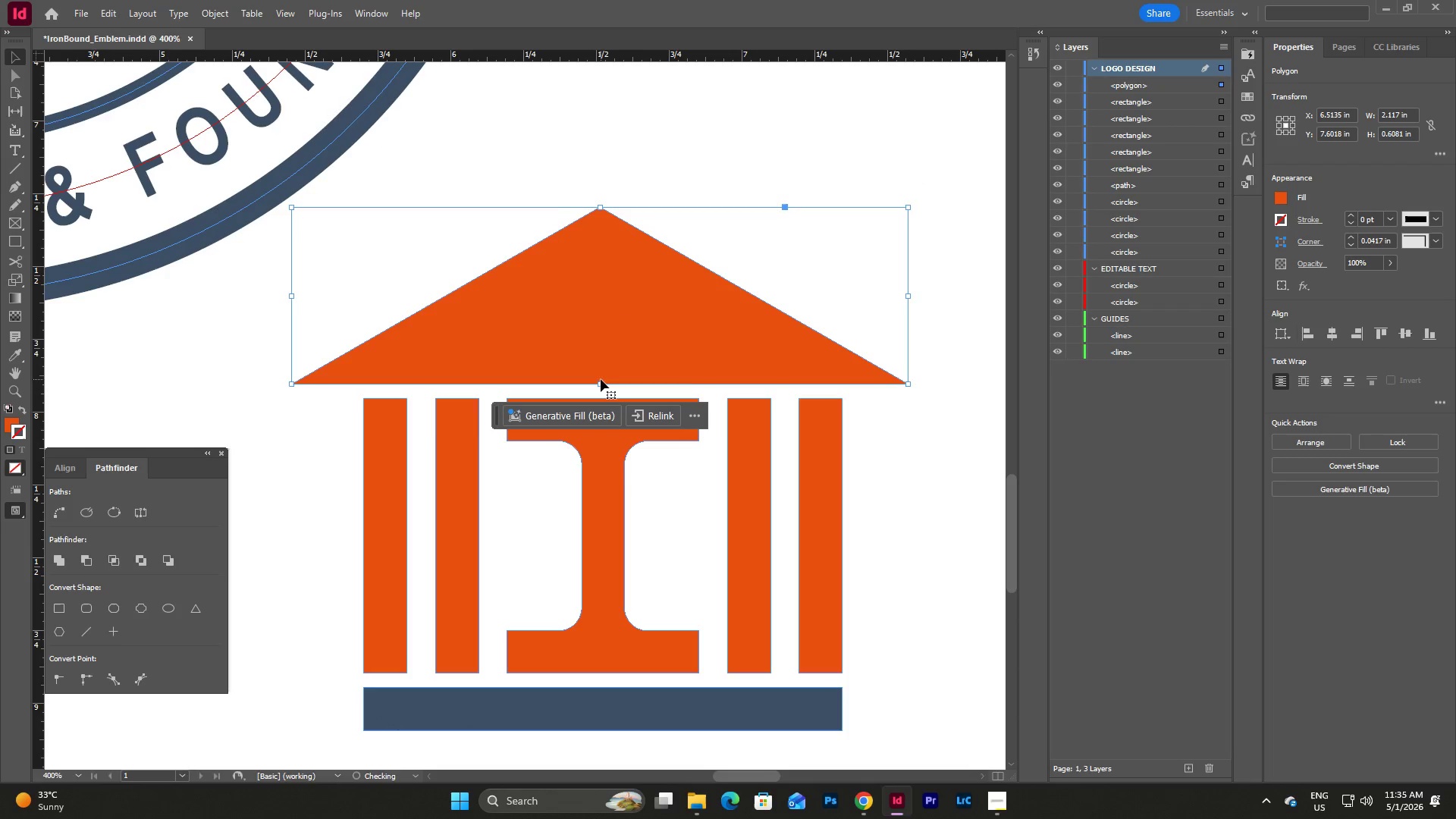 
left_click_drag(start_coordinate=[601, 379], to_coordinate=[610, 376])
 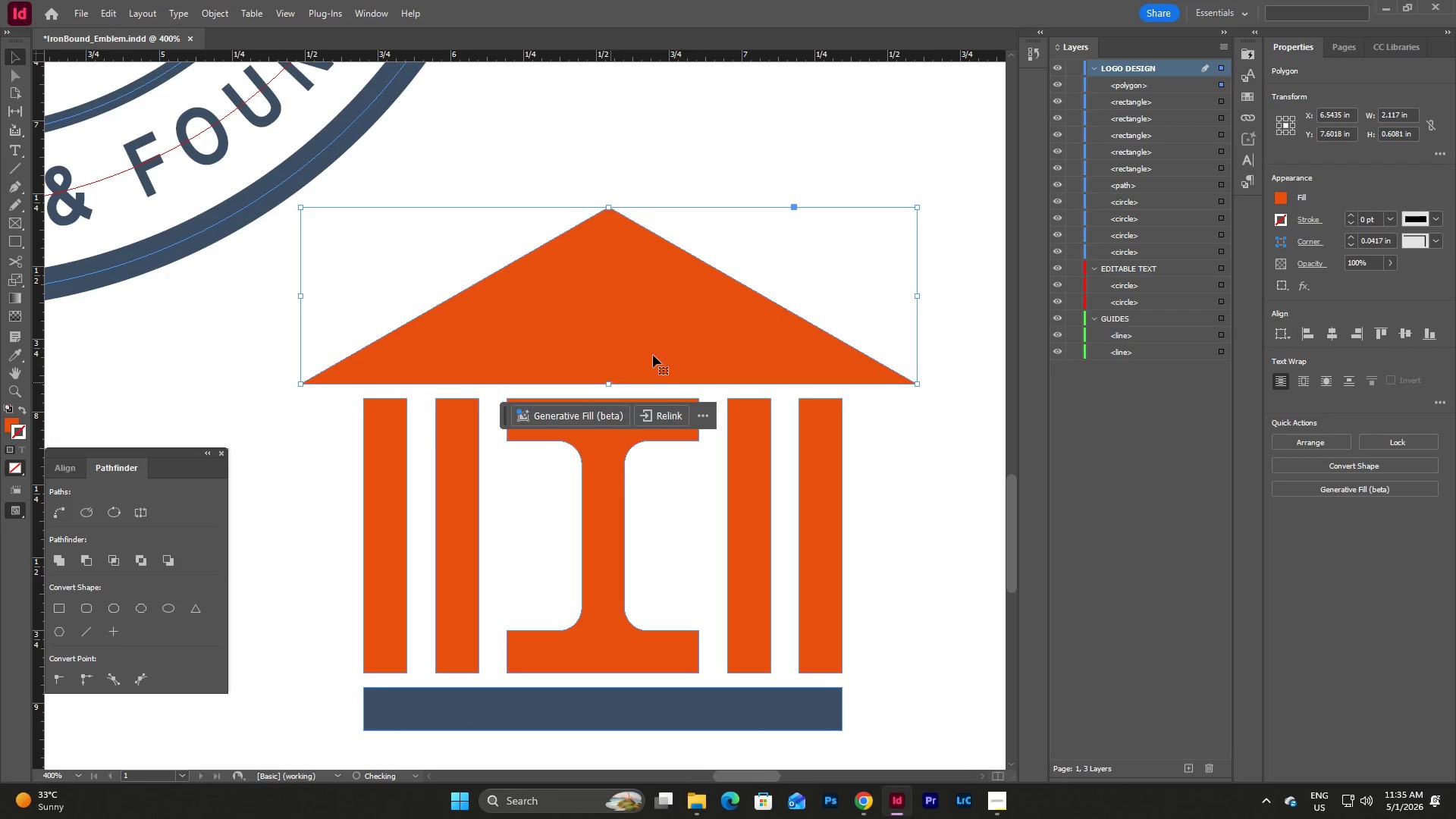 
left_click_drag(start_coordinate=[685, 322], to_coordinate=[679, 344])
 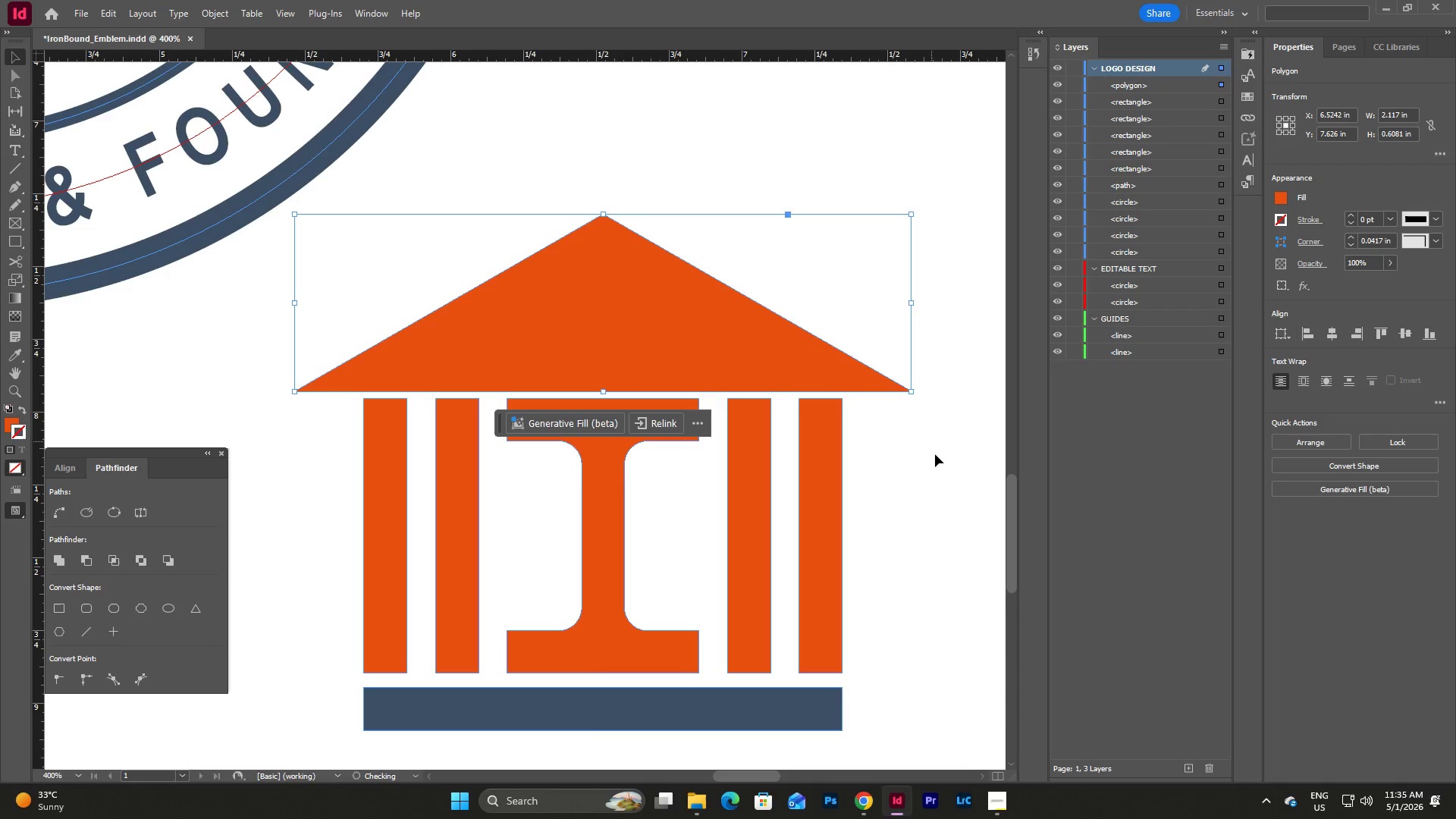 
left_click([935, 454])
 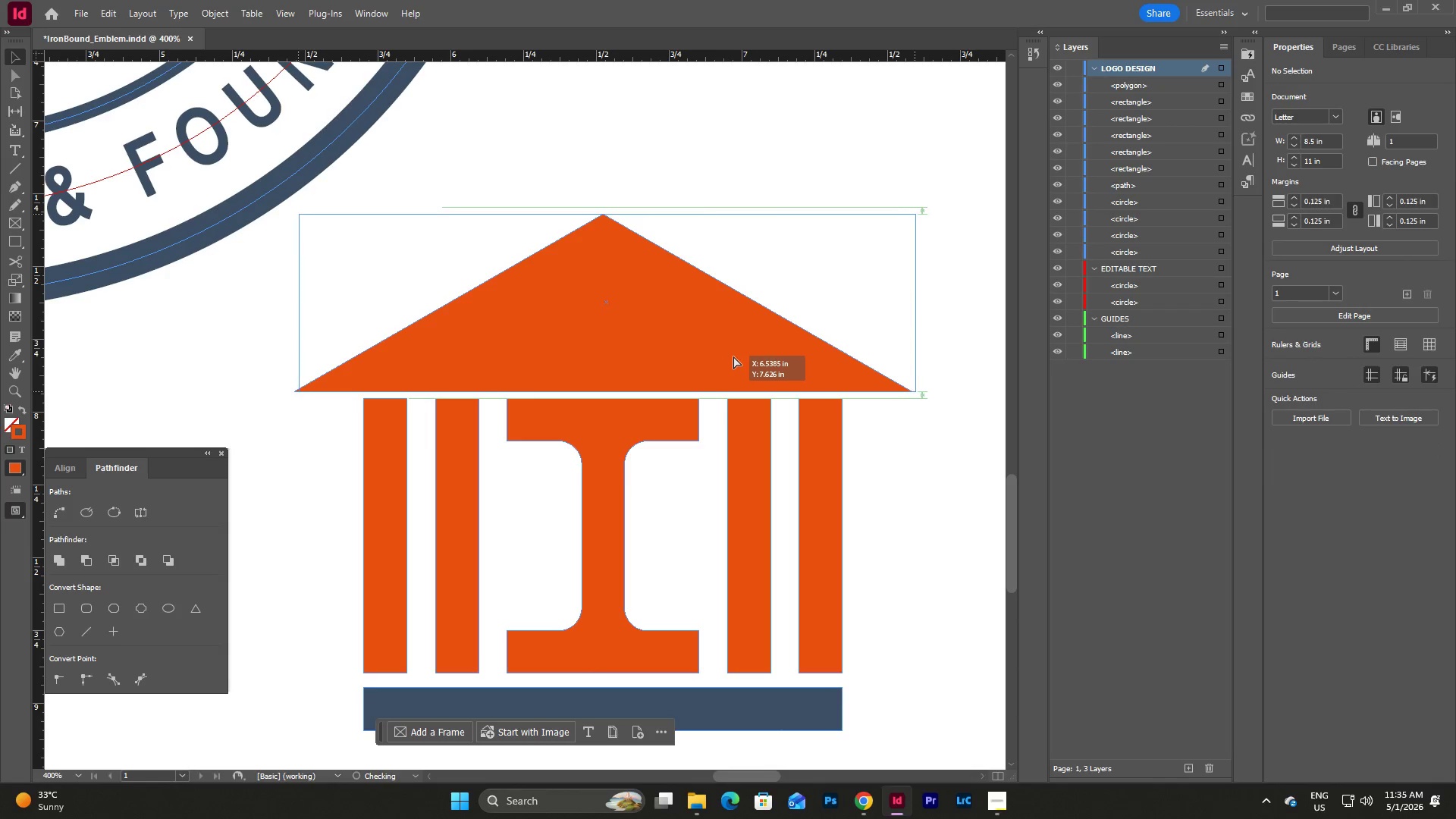 
wait(6.55)
 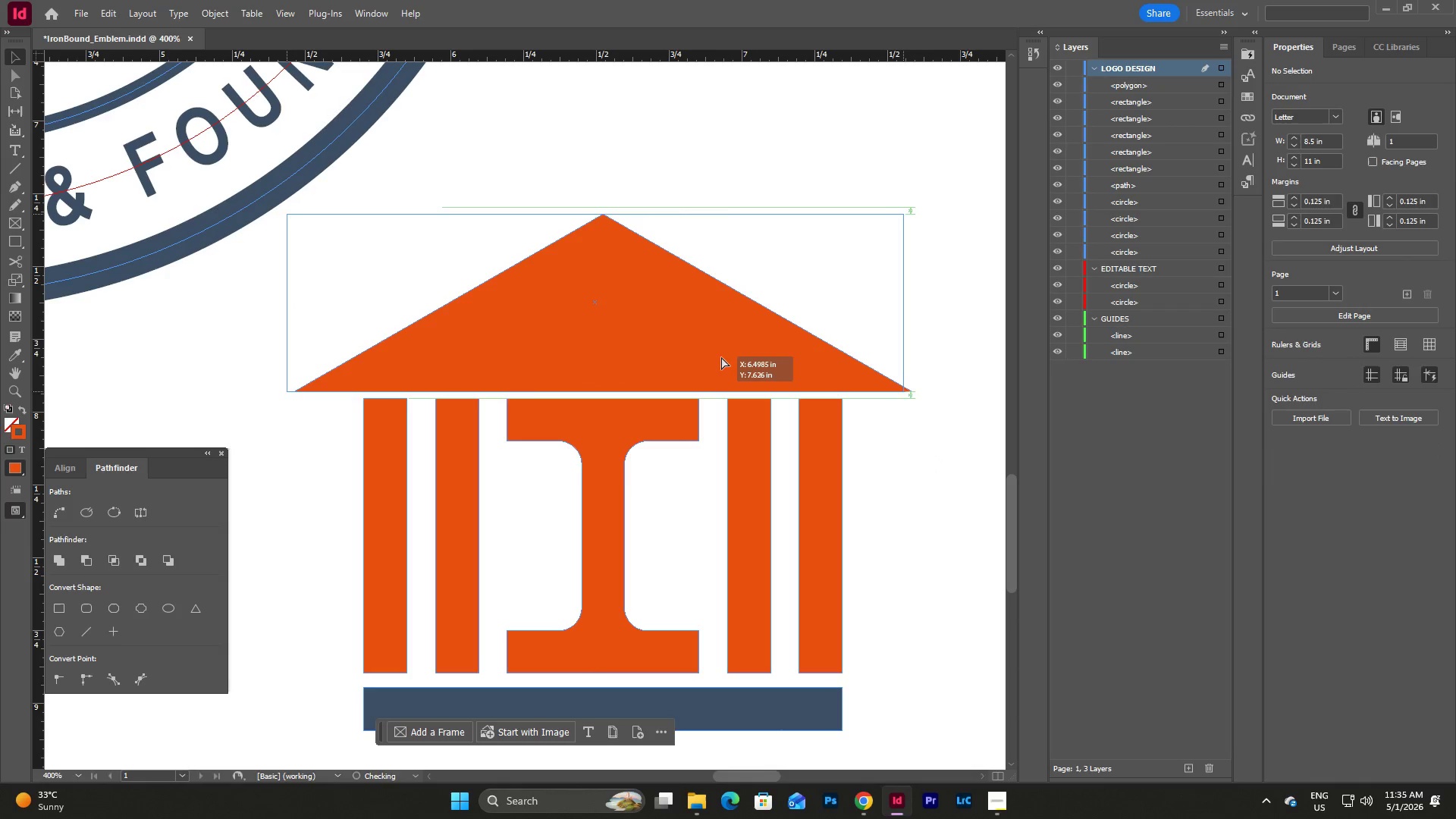 
left_click([728, 357])
 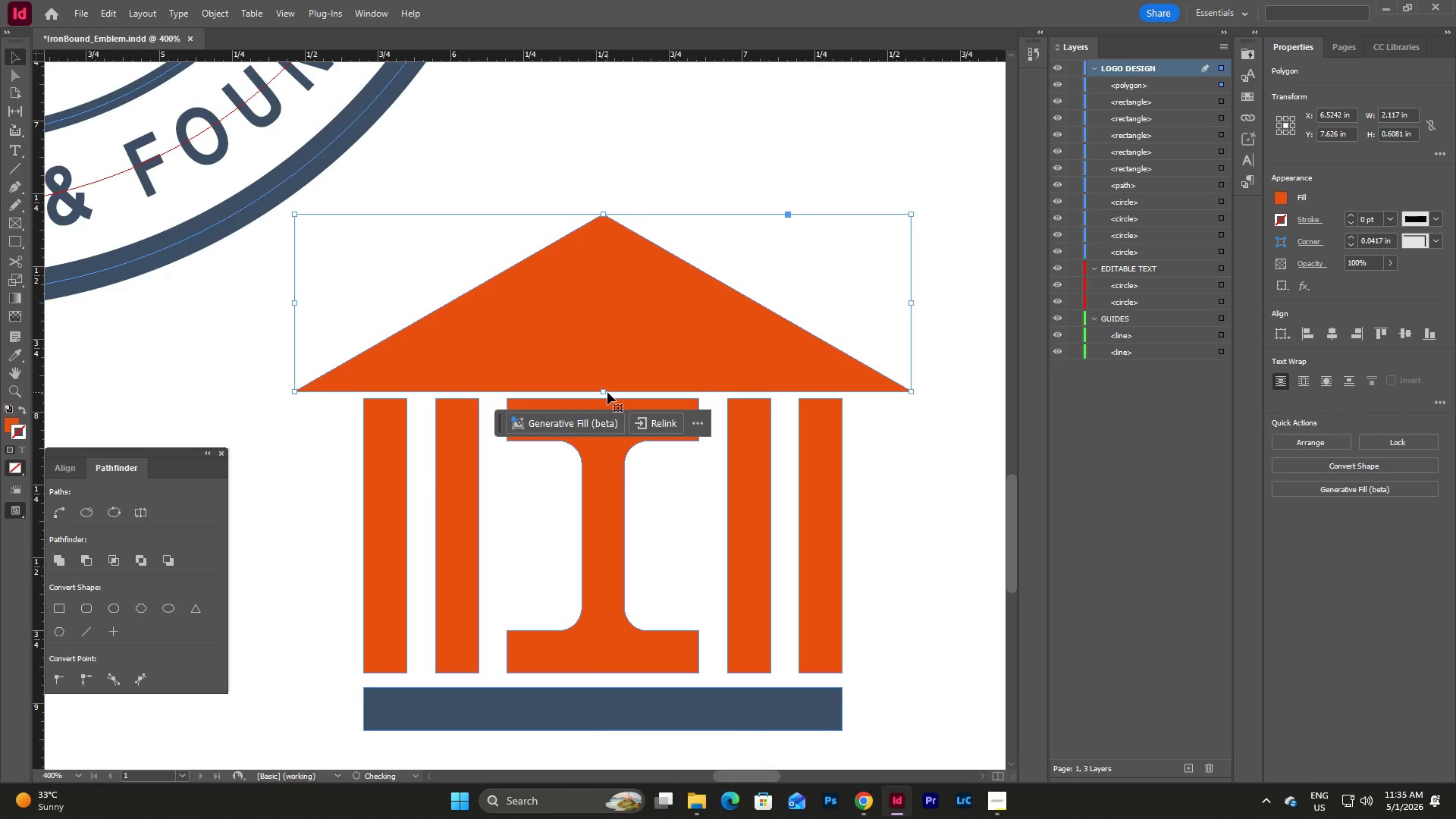 
left_click_drag(start_coordinate=[602, 391], to_coordinate=[604, 399])
 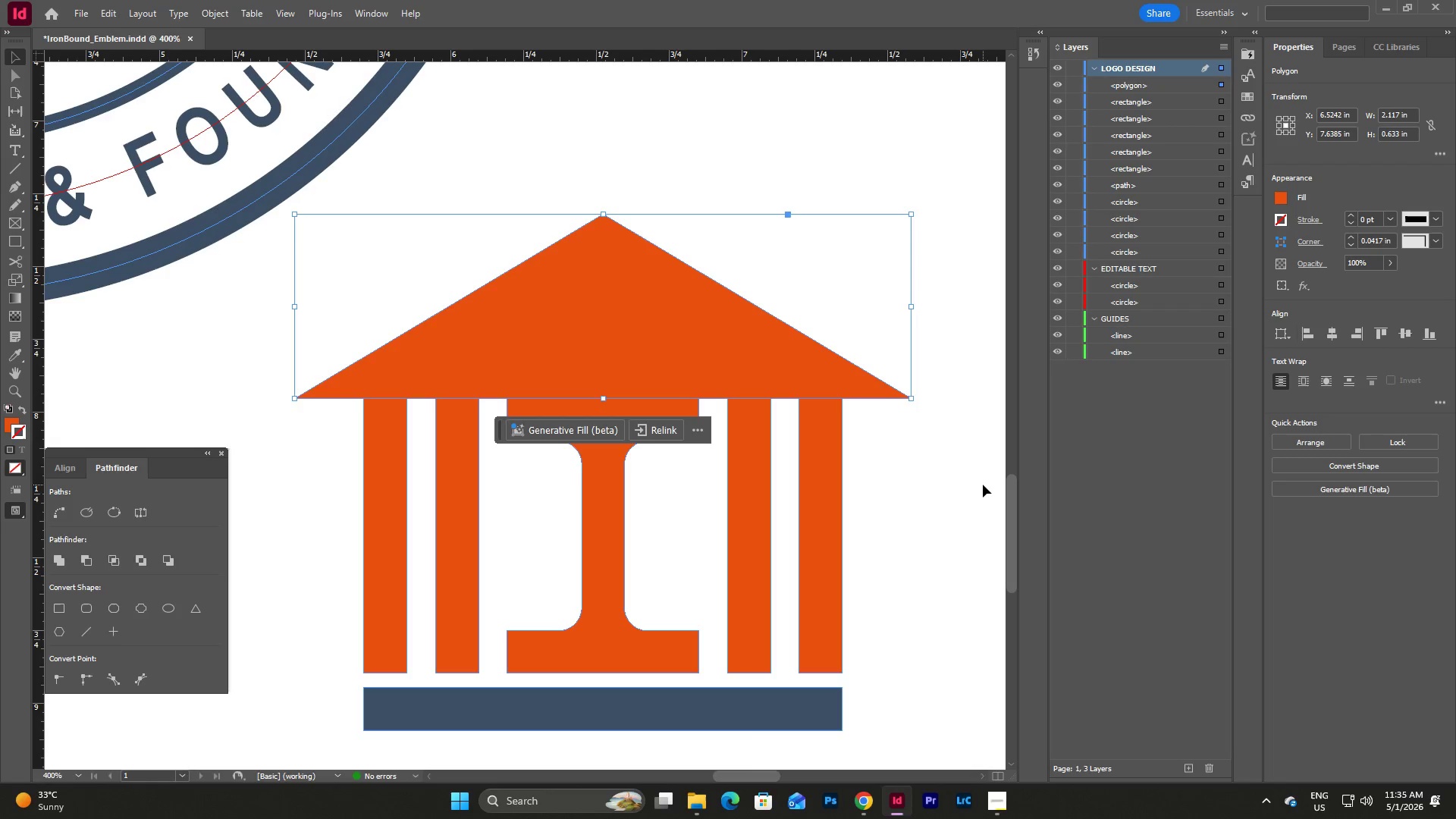 
left_click([983, 485])
 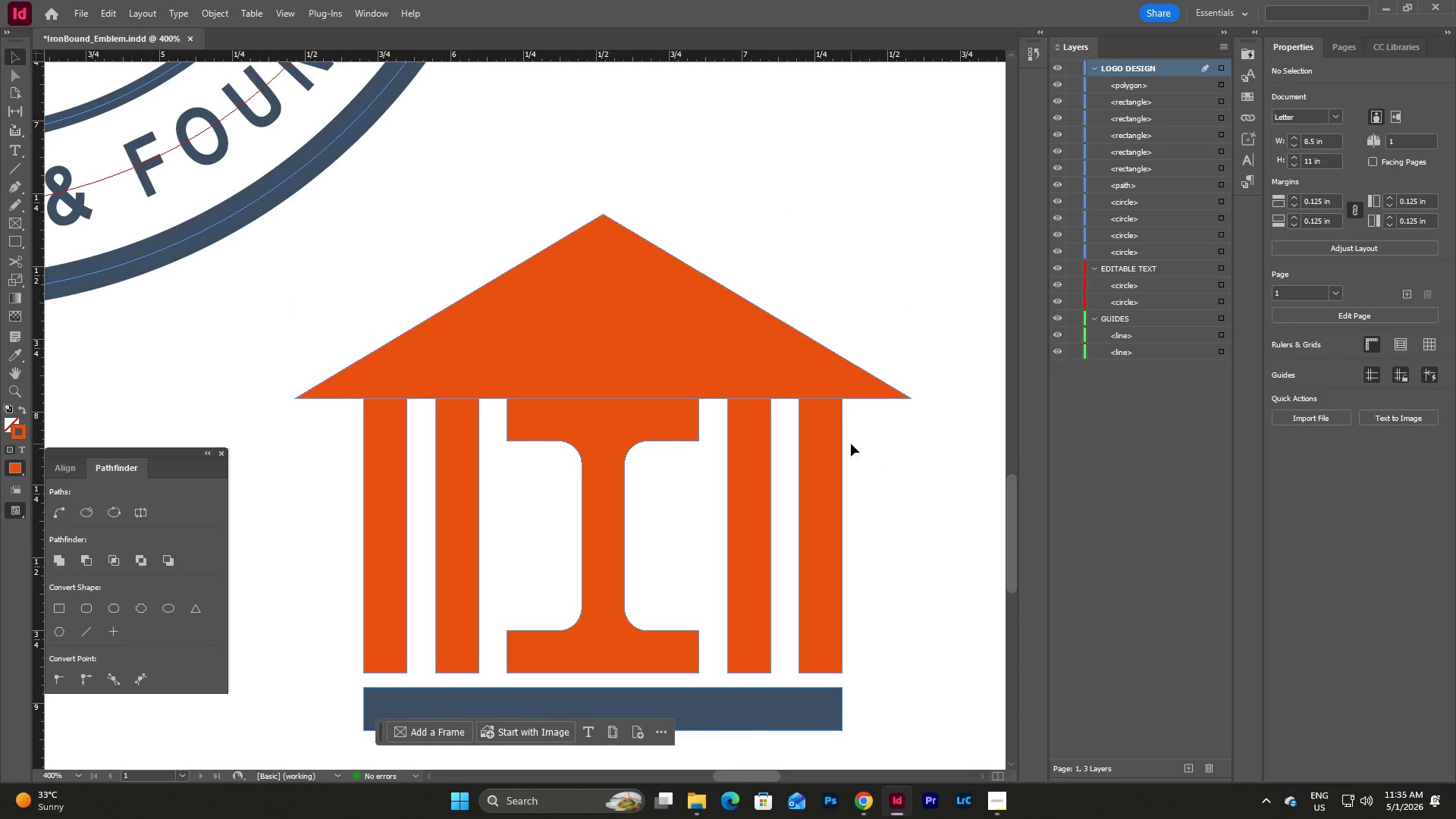 
left_click([651, 332])
 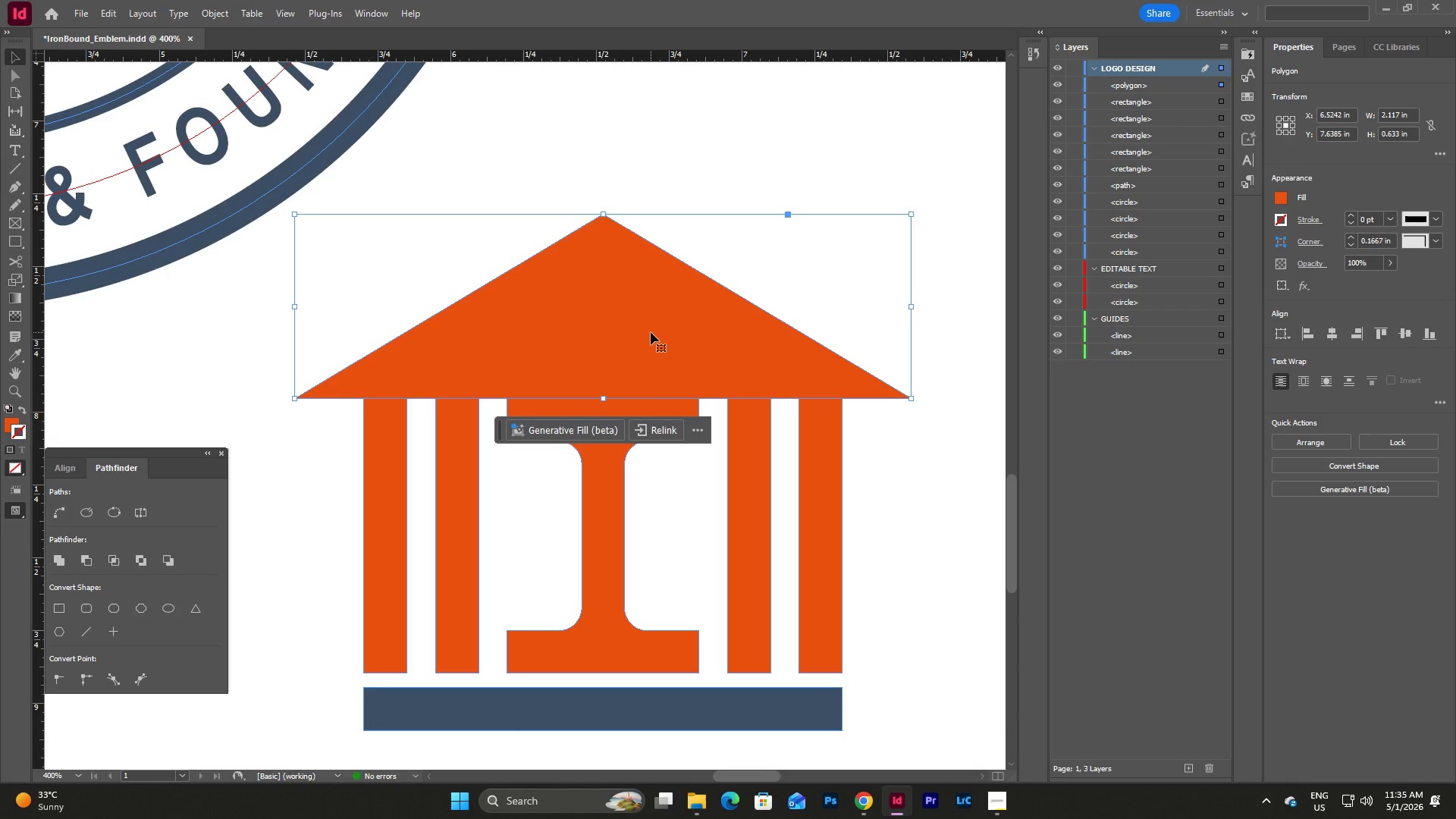 
left_click([922, 485])
 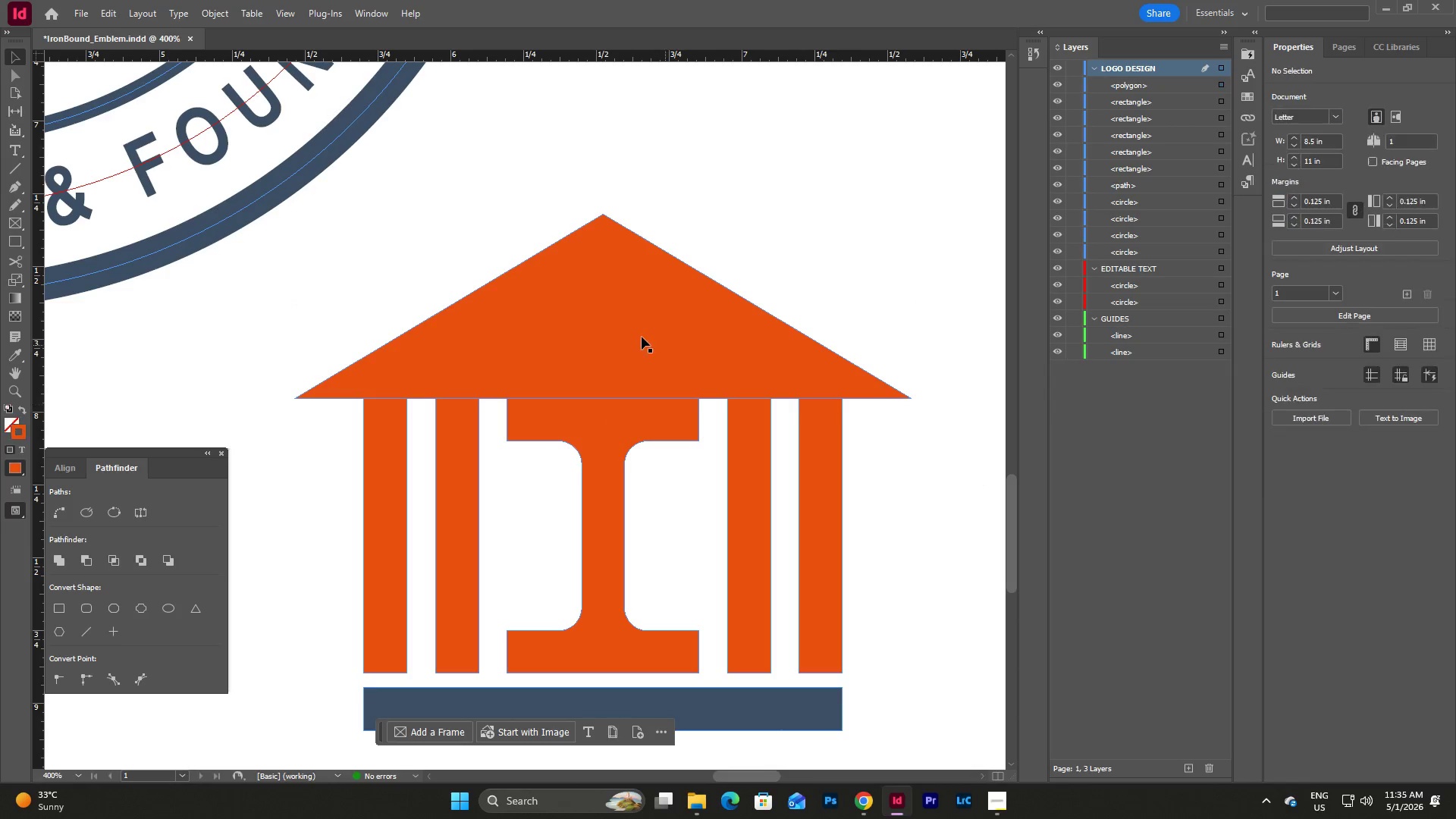 
left_click([639, 336])
 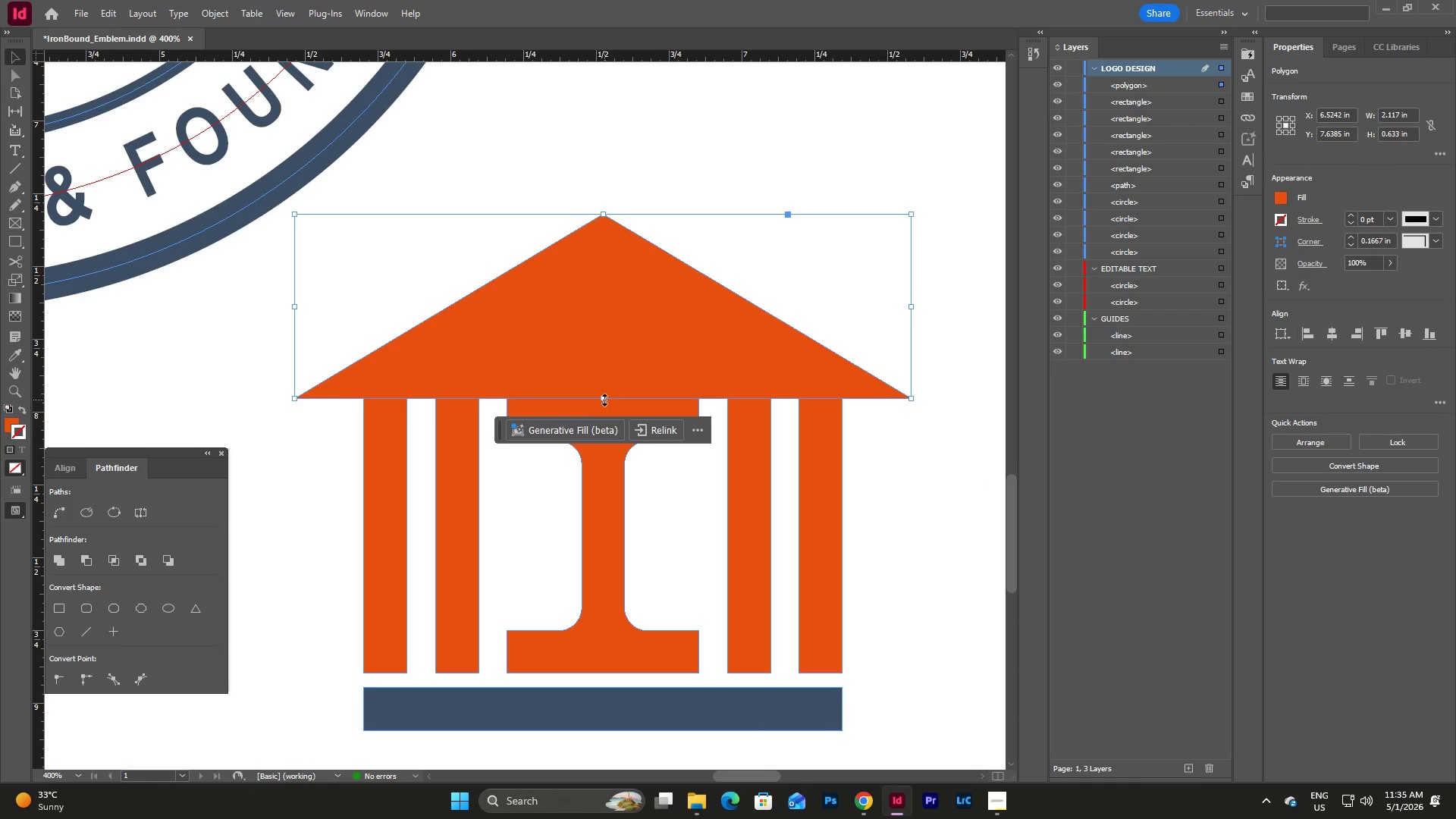 
left_click_drag(start_coordinate=[604, 400], to_coordinate=[873, 462])
 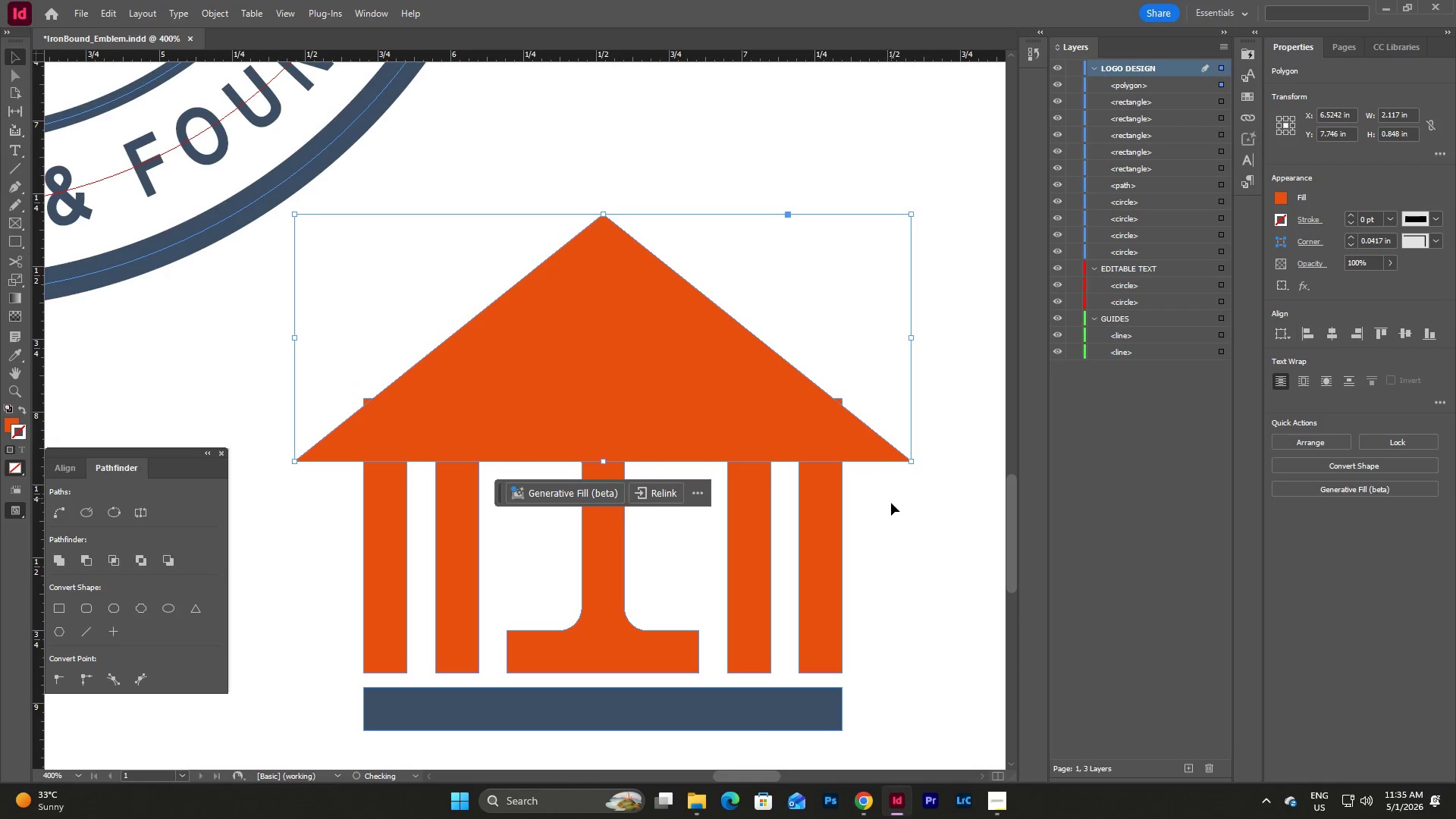 
left_click([891, 503])
 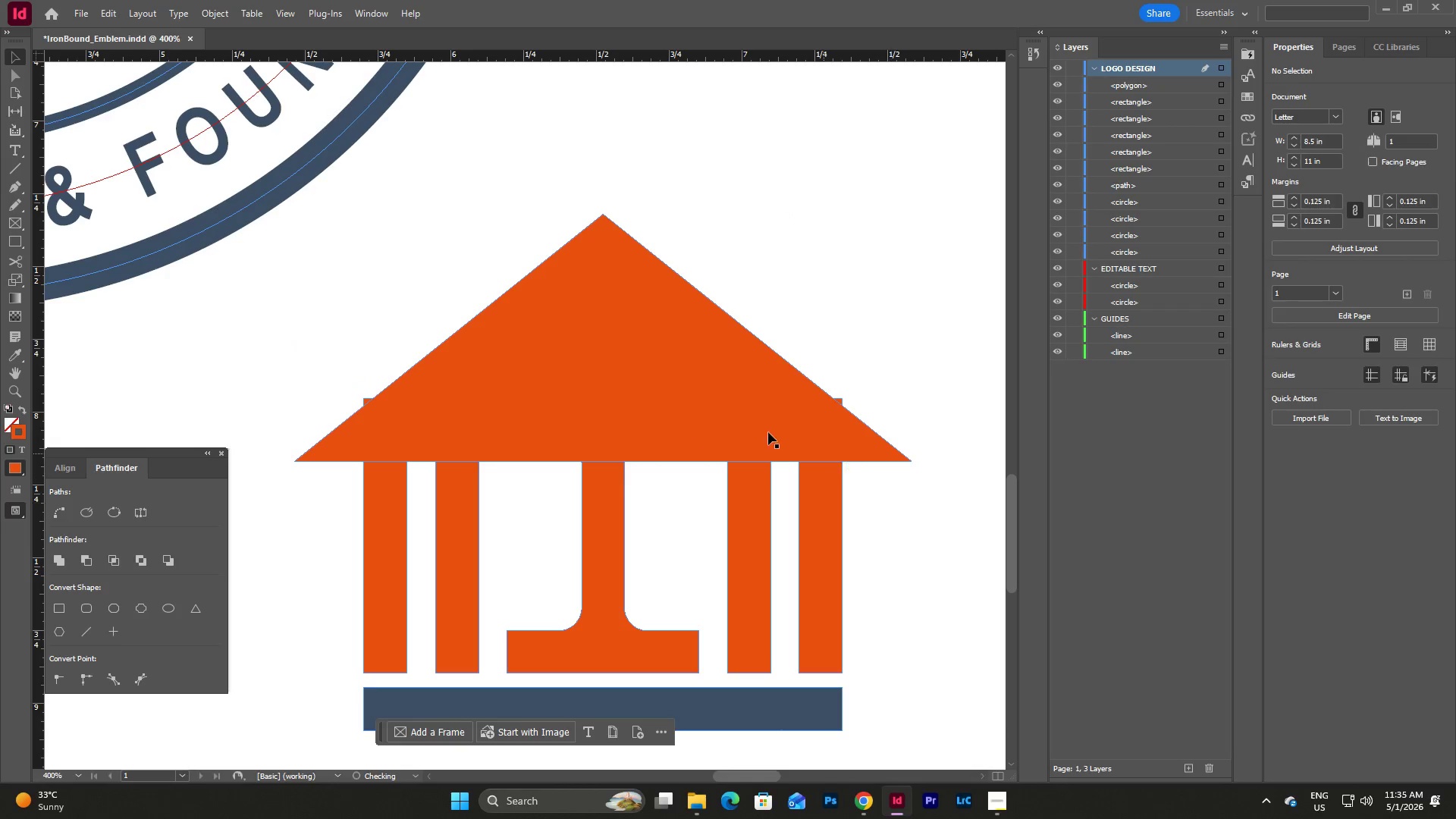 
left_click([720, 410])
 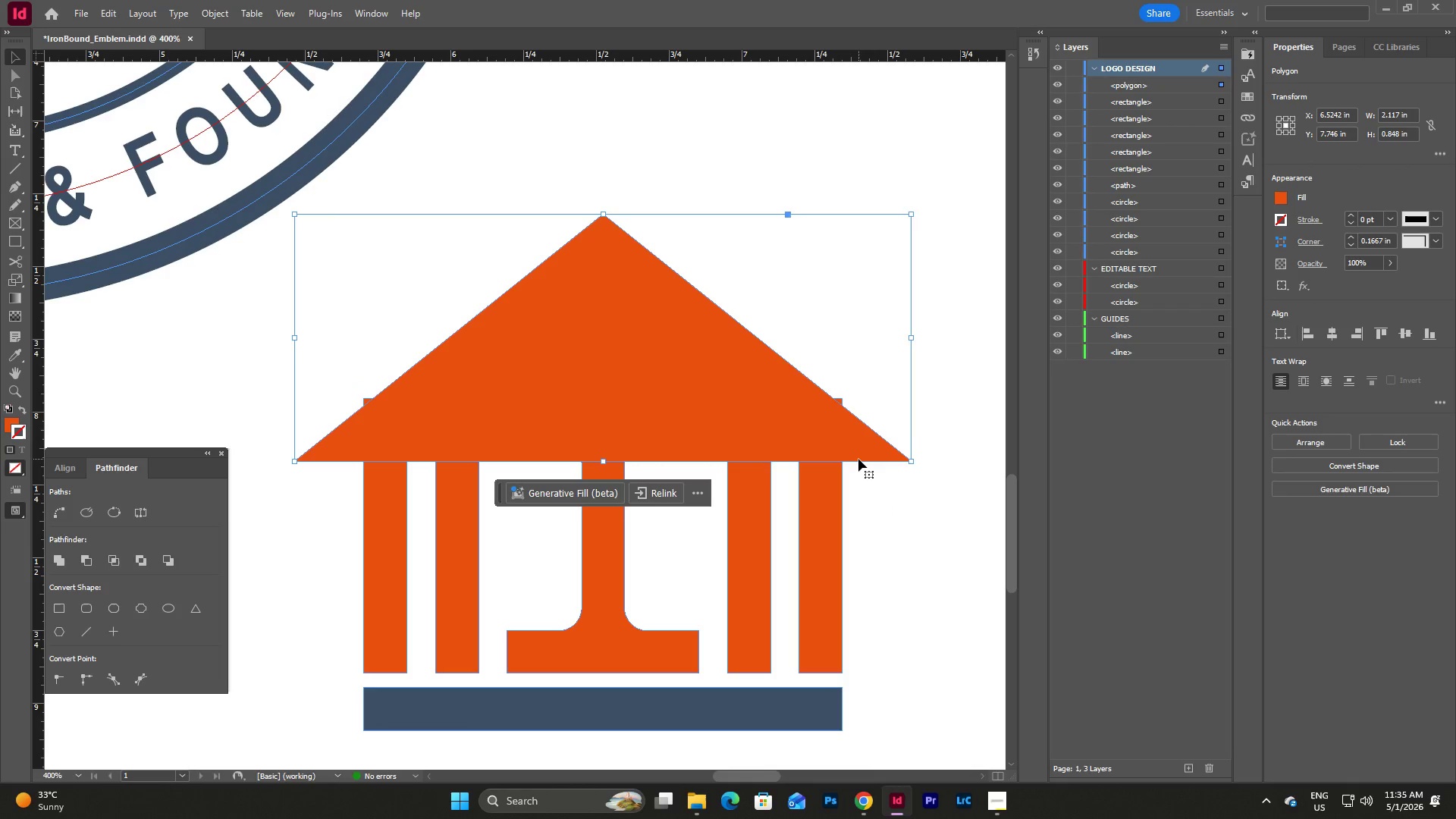 
wait(5.92)
 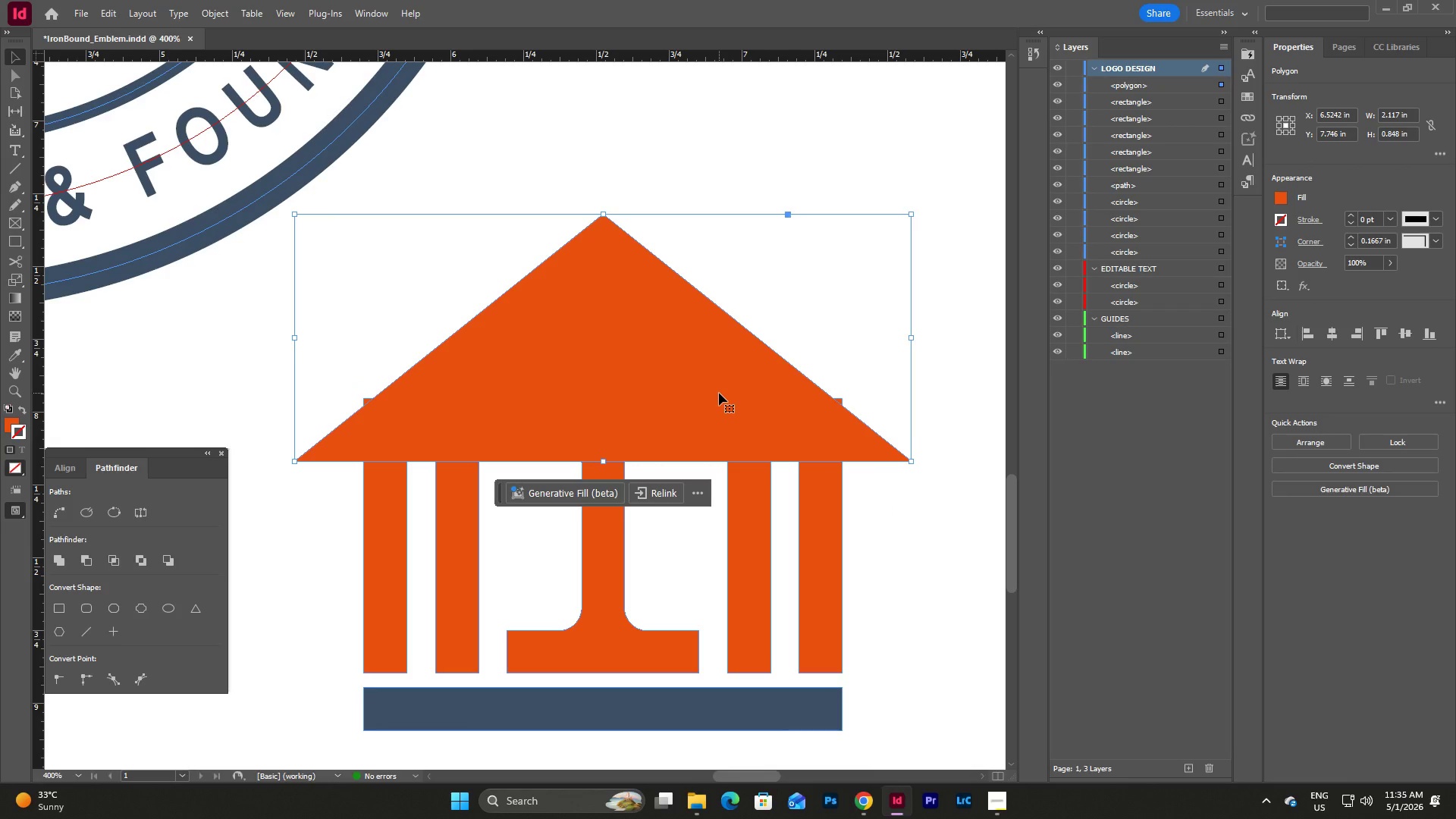 
left_click_drag(start_coordinate=[297, 334], to_coordinate=[362, 350])
 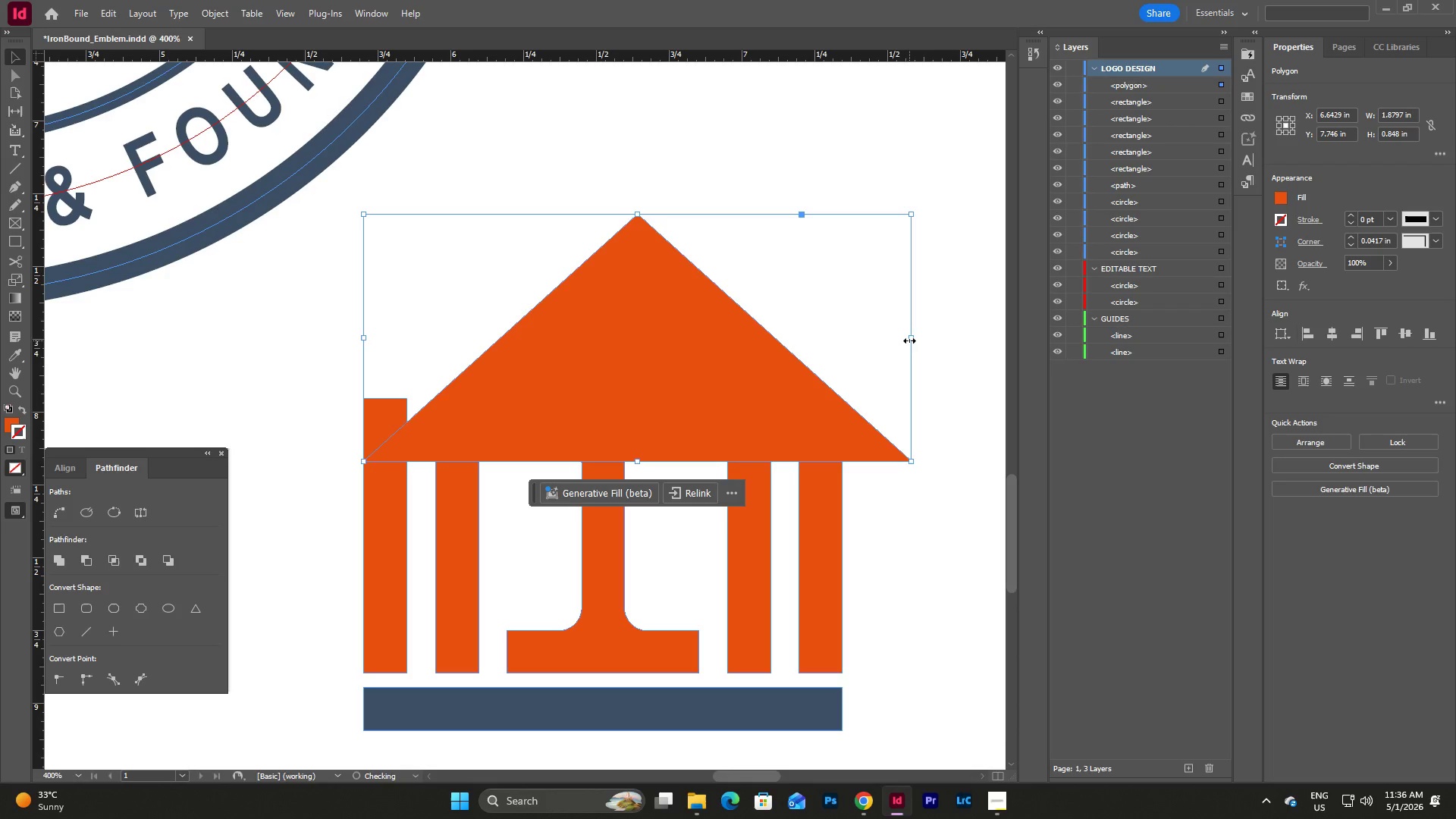 
left_click_drag(start_coordinate=[911, 337], to_coordinate=[840, 345])
 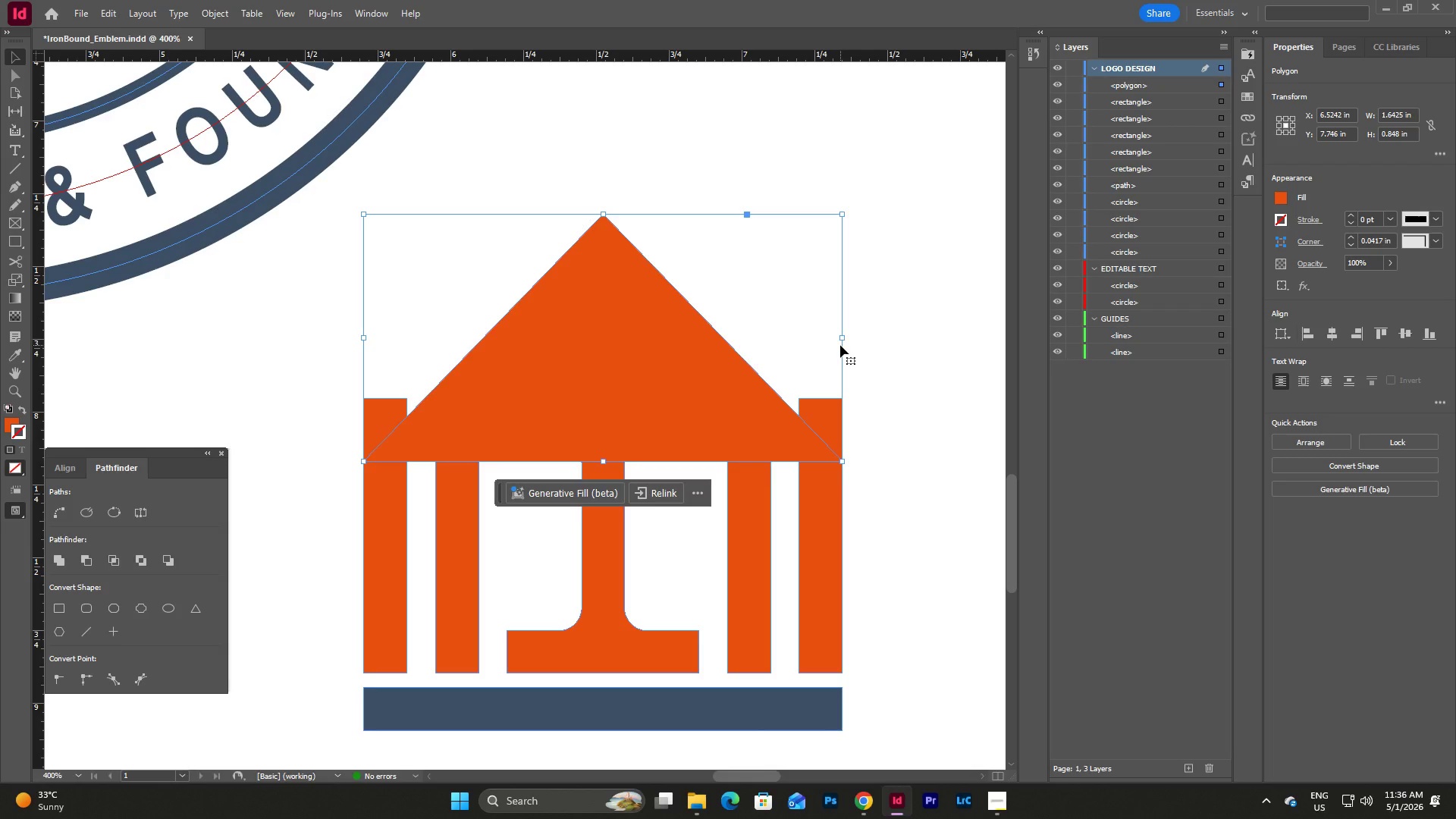 
left_click_drag(start_coordinate=[845, 338], to_coordinate=[895, 345])
 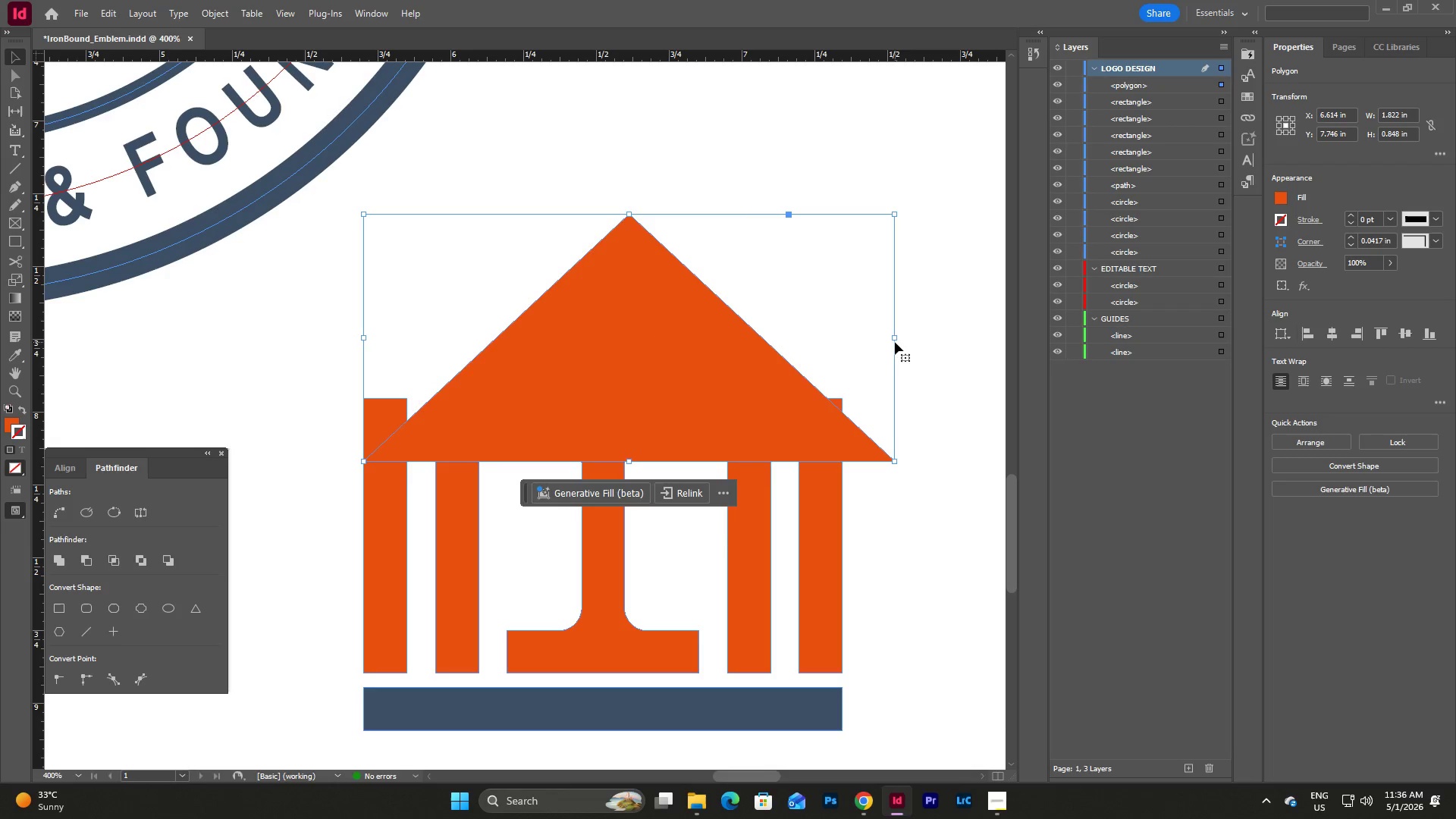 
left_click_drag(start_coordinate=[895, 336], to_coordinate=[909, 336])
 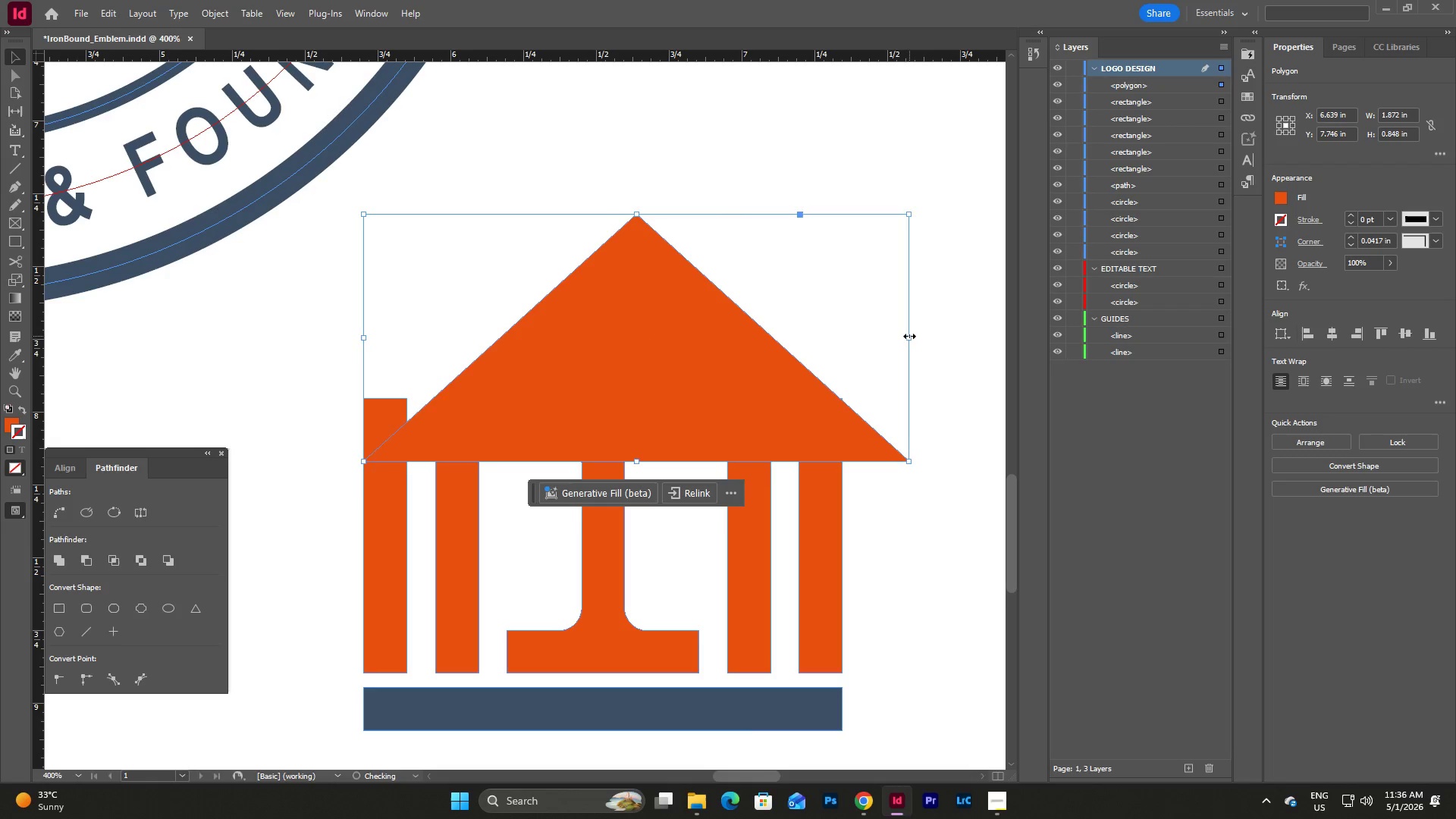 
left_click_drag(start_coordinate=[909, 336], to_coordinate=[921, 336])
 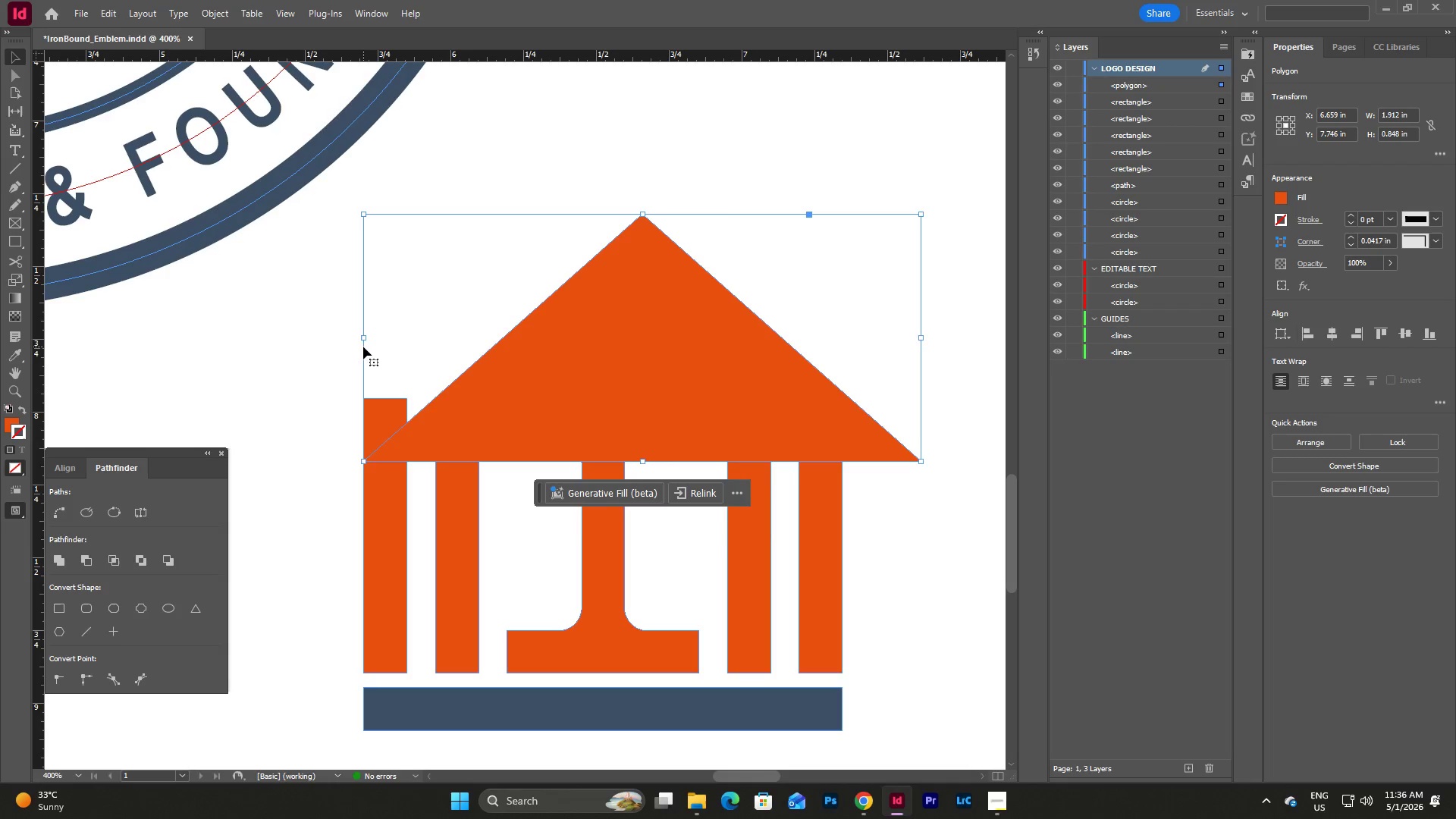 
left_click_drag(start_coordinate=[364, 338], to_coordinate=[293, 346])
 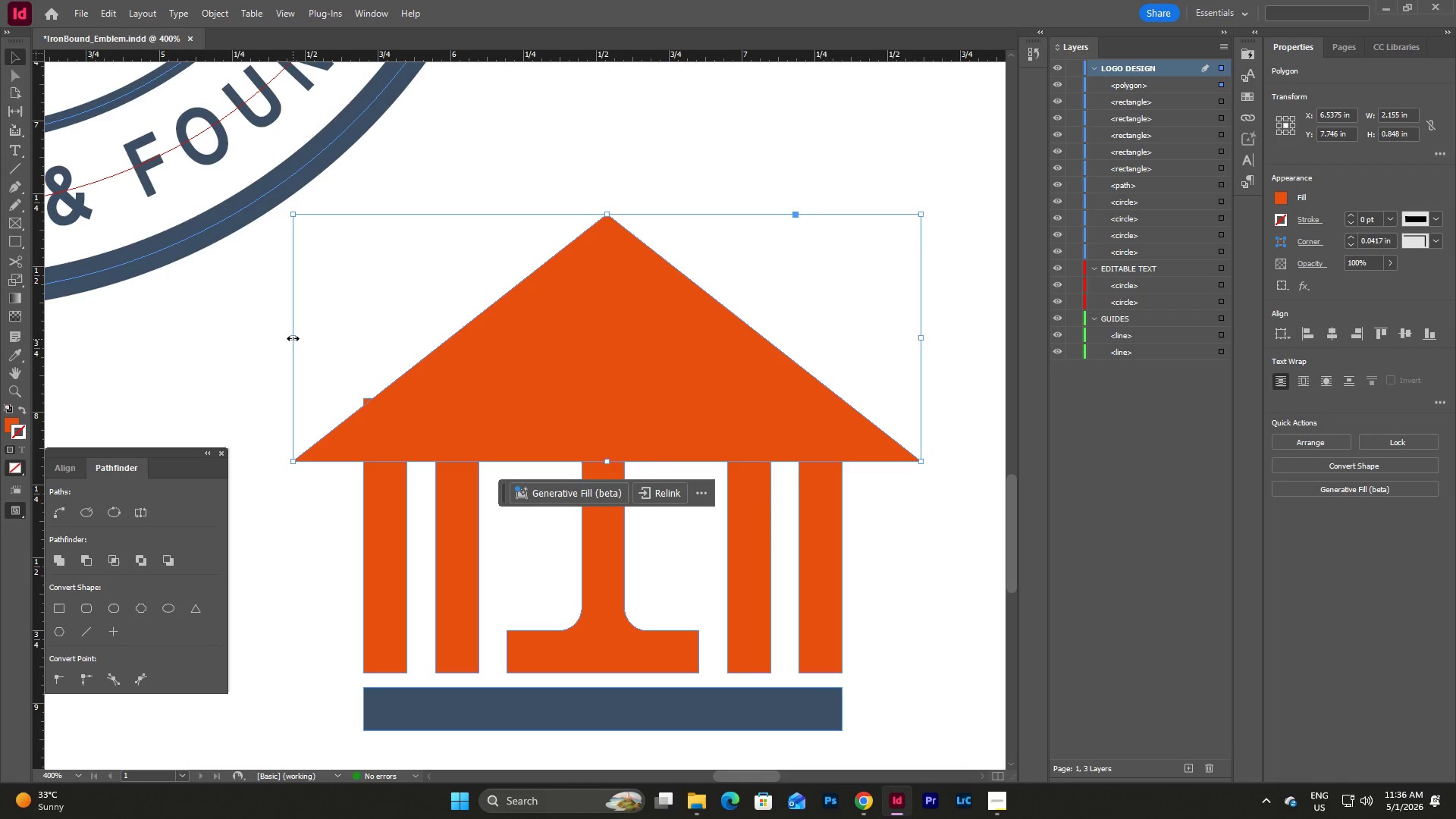 
left_click_drag(start_coordinate=[293, 338], to_coordinate=[272, 342])
 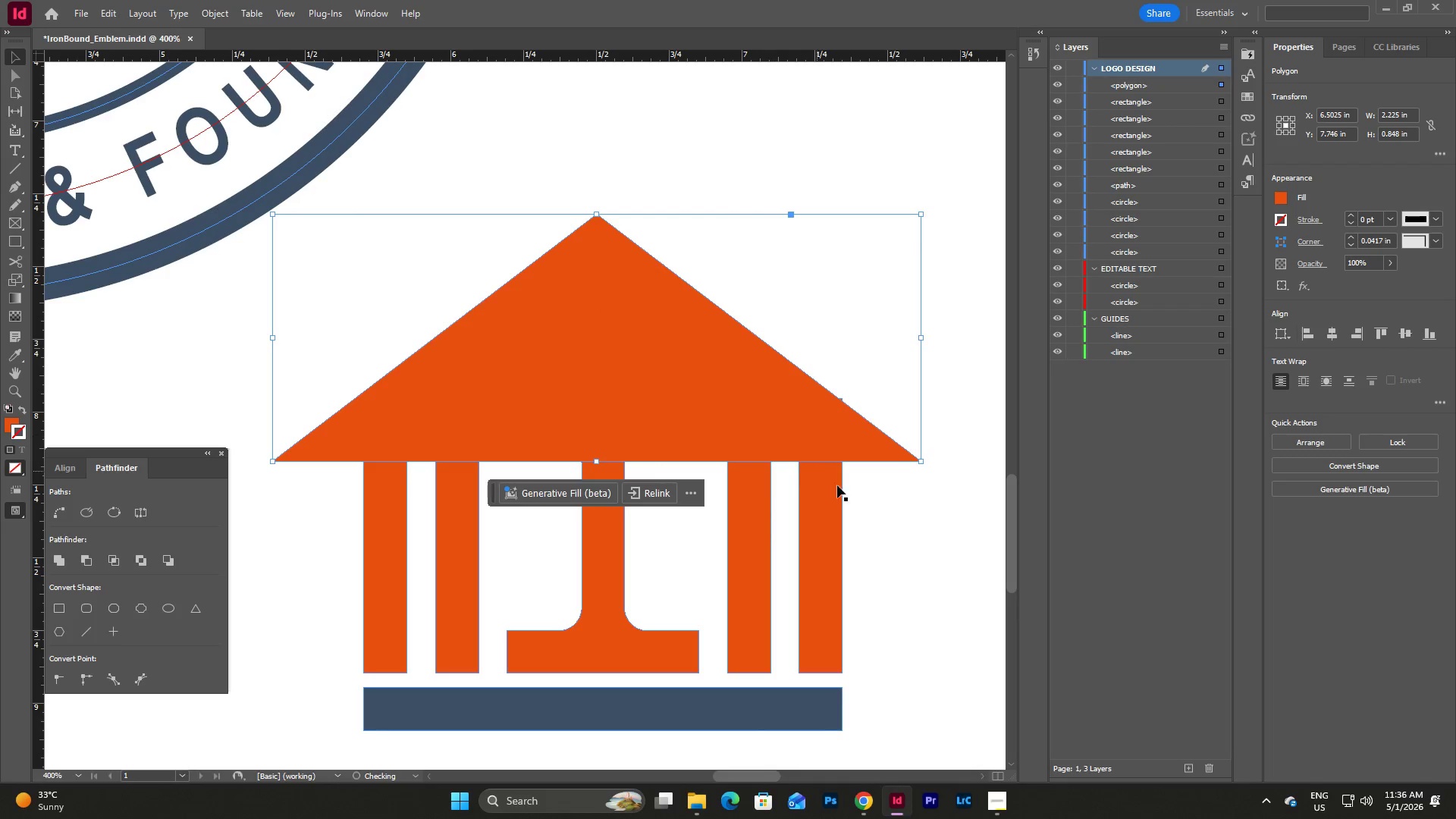 
left_click([878, 504])
 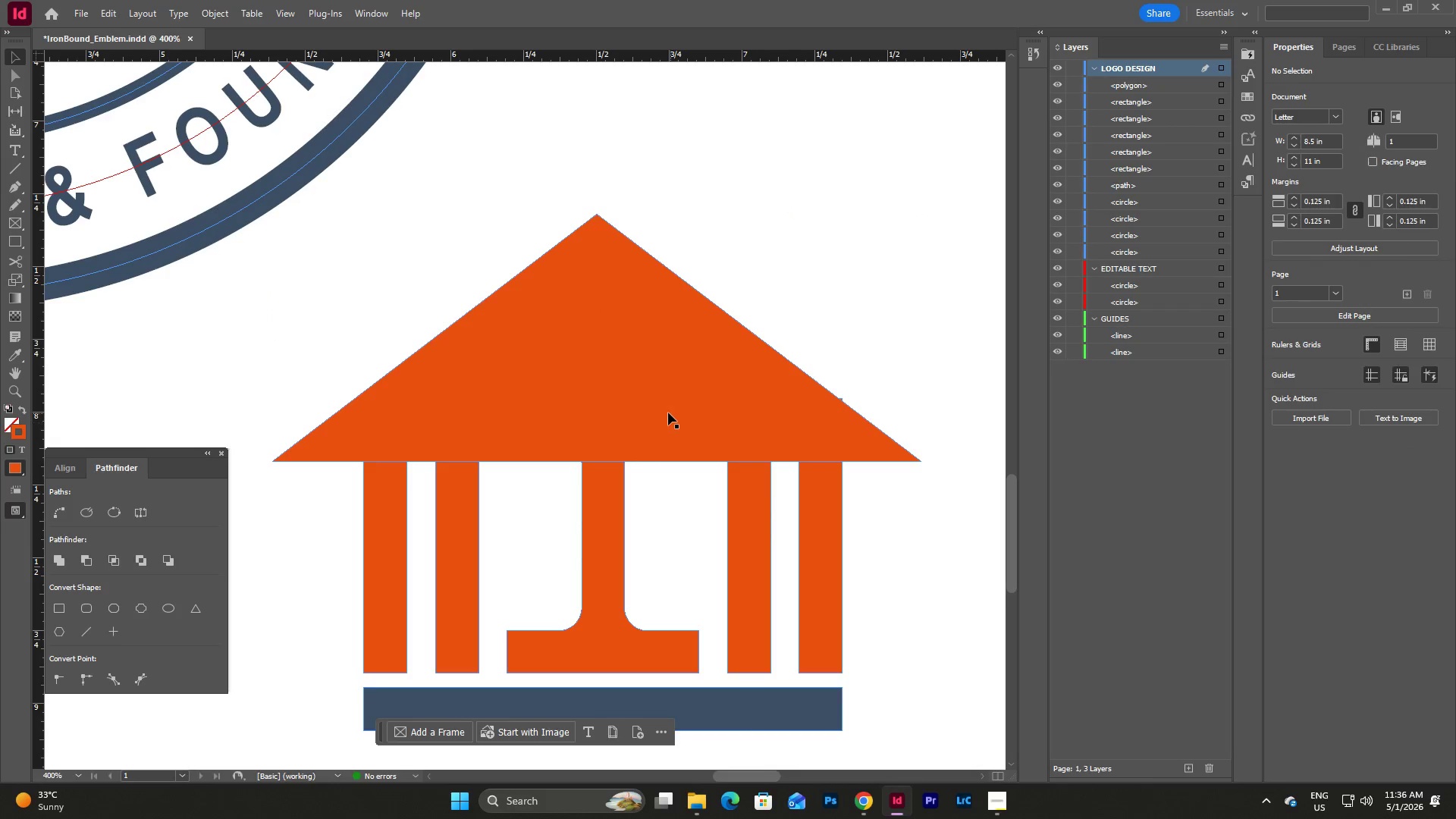 
left_click_drag(start_coordinate=[667, 411], to_coordinate=[670, 348])
 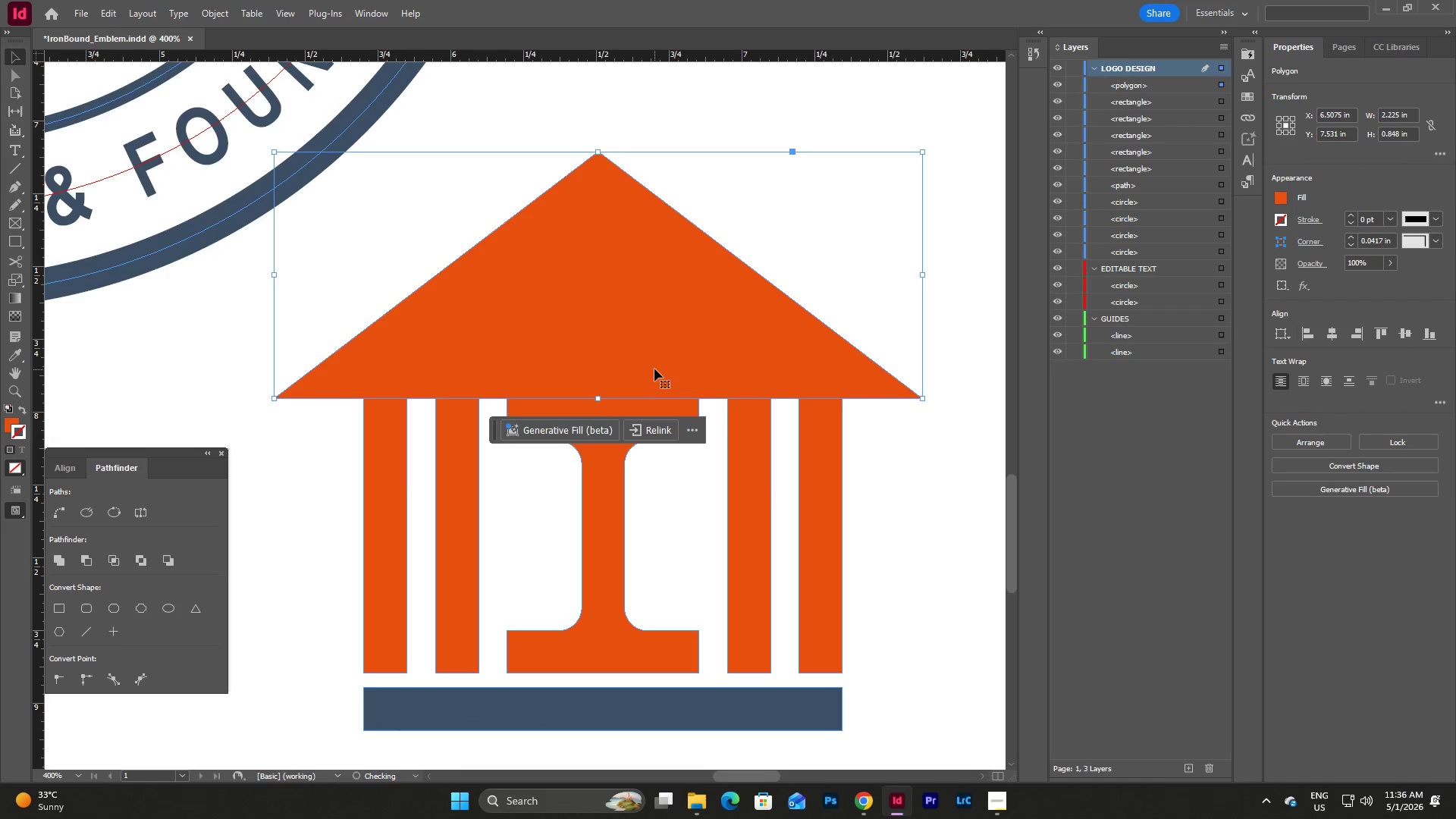 
left_click_drag(start_coordinate=[654, 362], to_coordinate=[657, 298])
 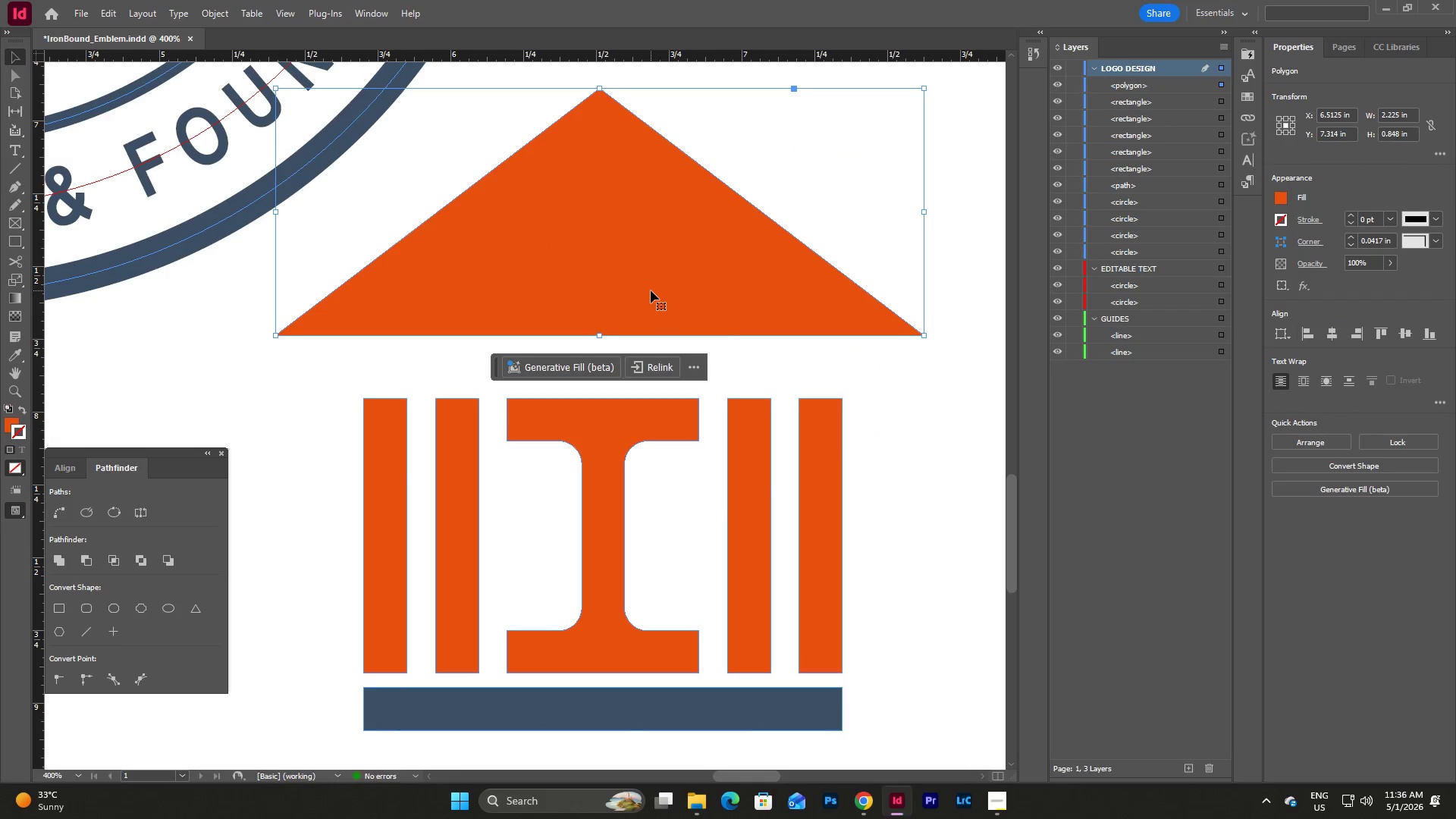 
left_click_drag(start_coordinate=[651, 290], to_coordinate=[713, 362])
 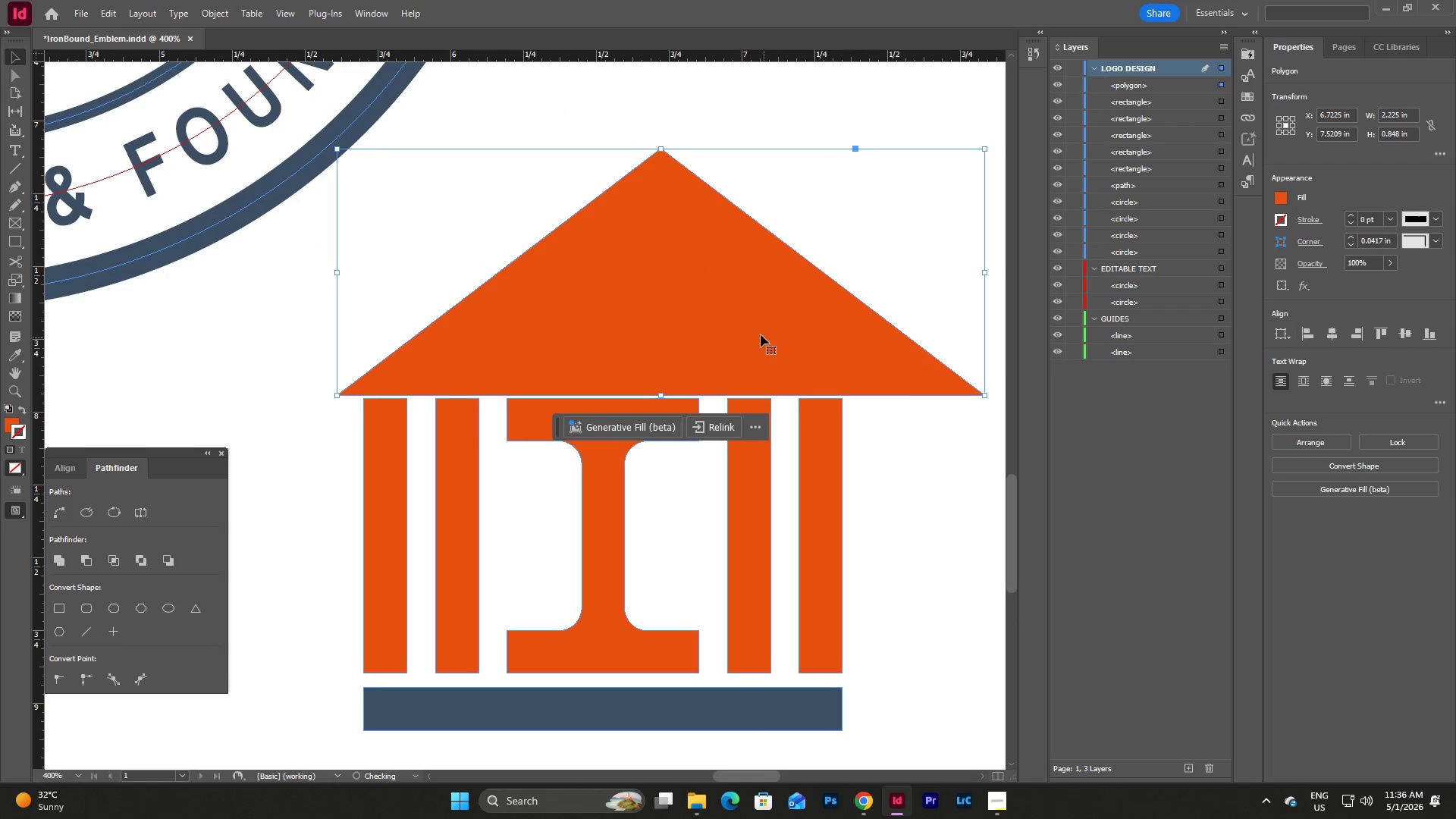 
left_click_drag(start_coordinate=[751, 330], to_coordinate=[695, 341])
 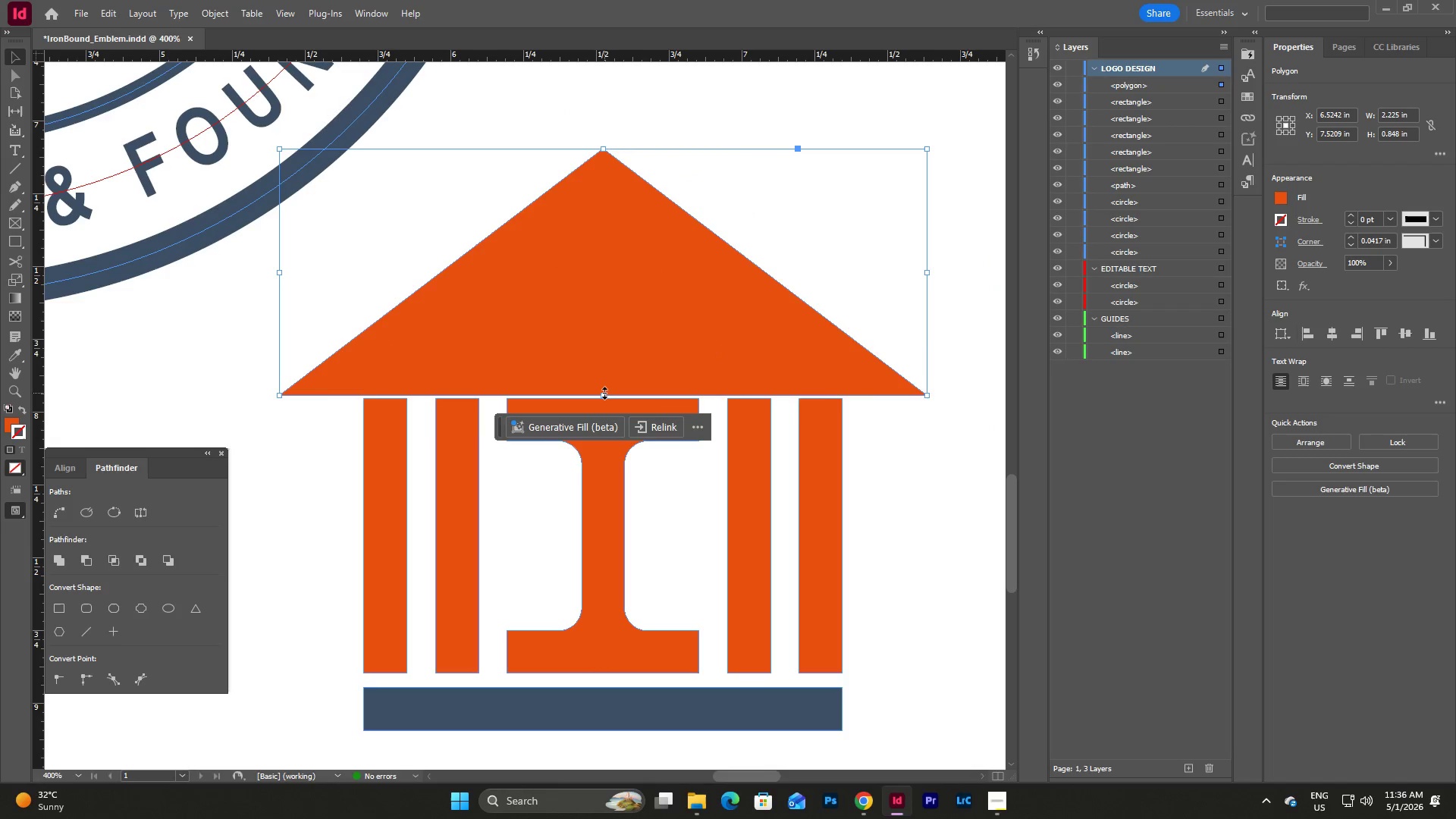 
left_click_drag(start_coordinate=[604, 394], to_coordinate=[604, 400])
 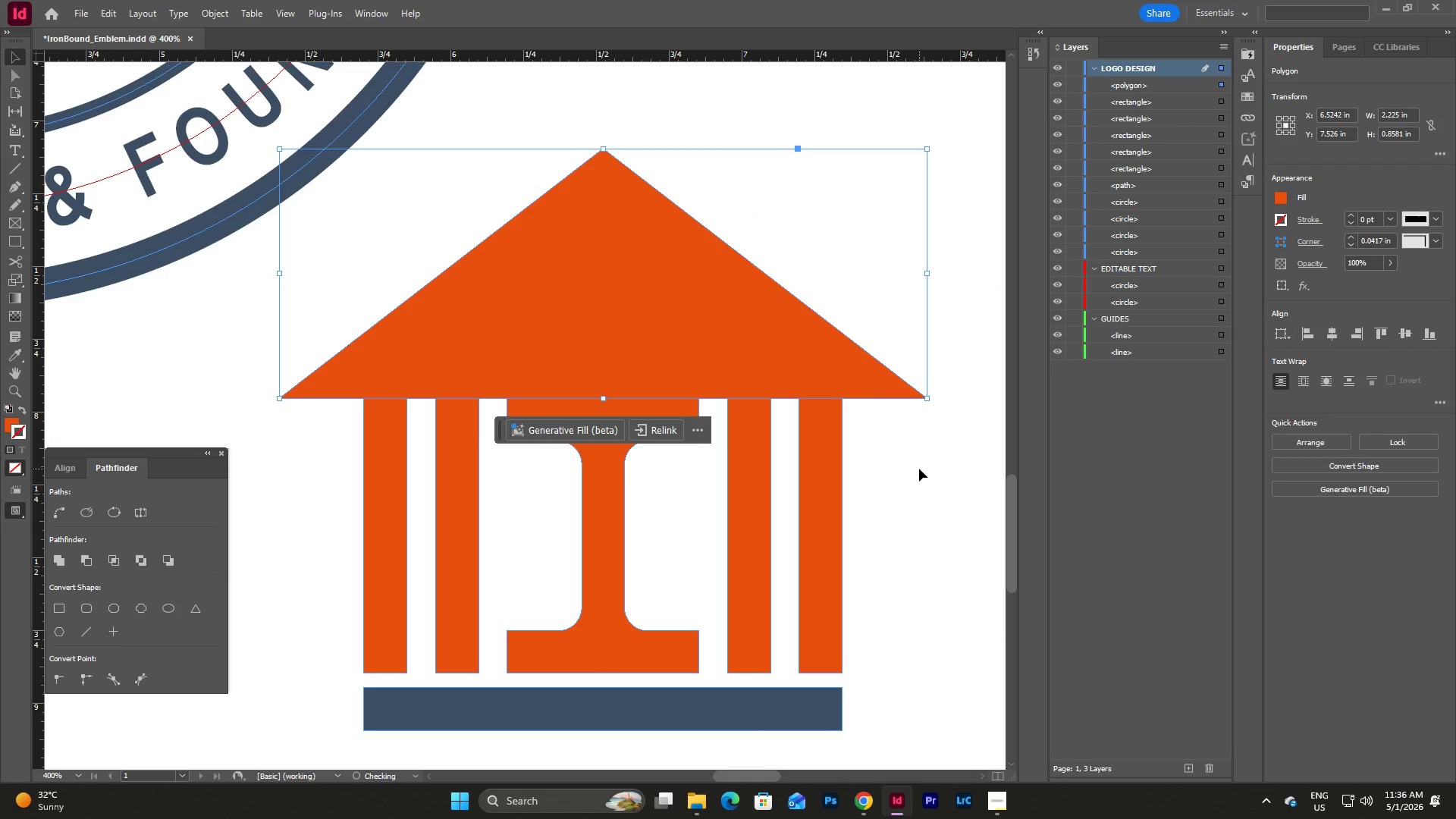 
left_click([919, 469])
 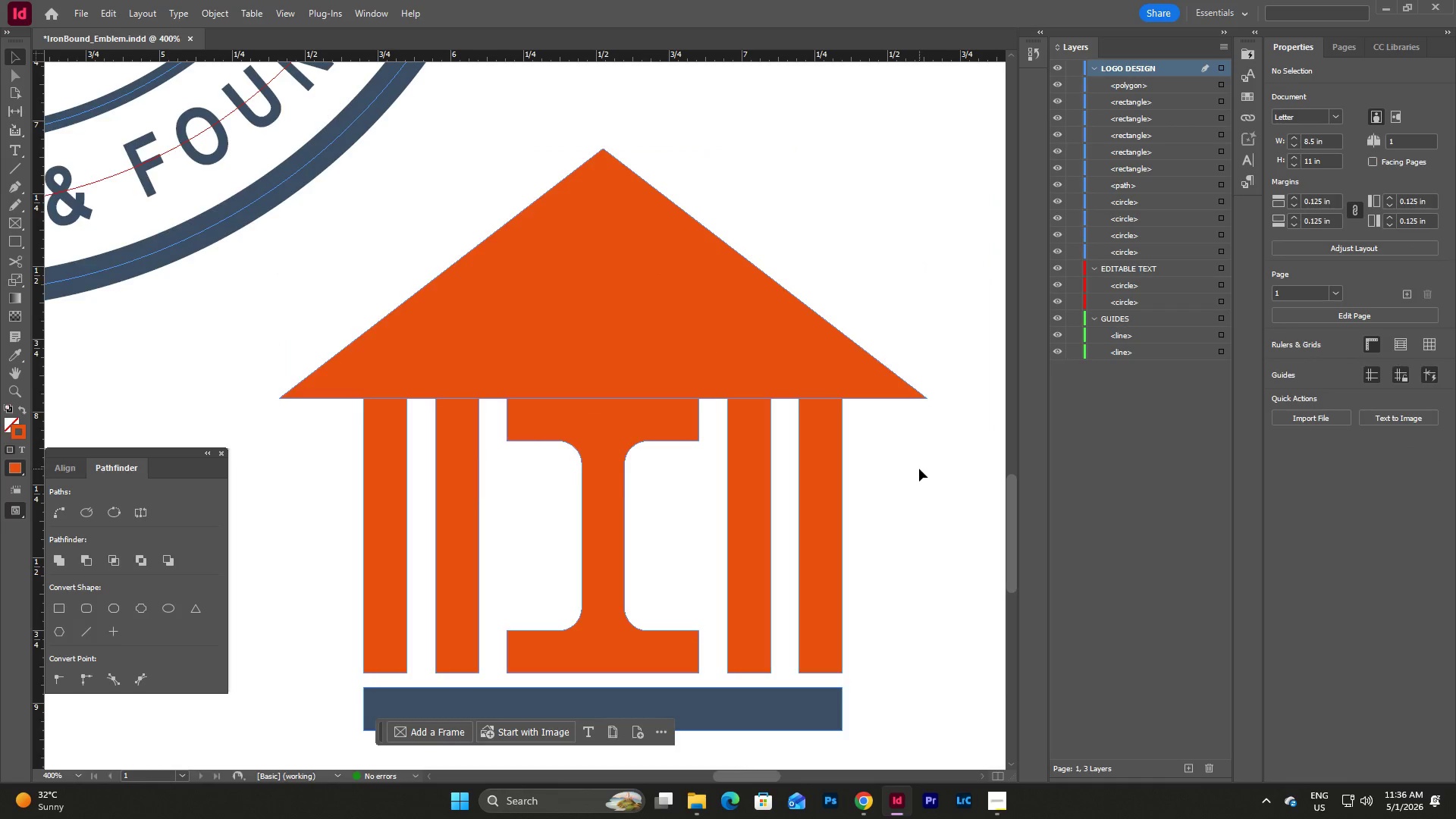 
scroll: coordinate [919, 469], scroll_direction: up, amount: 1.0
 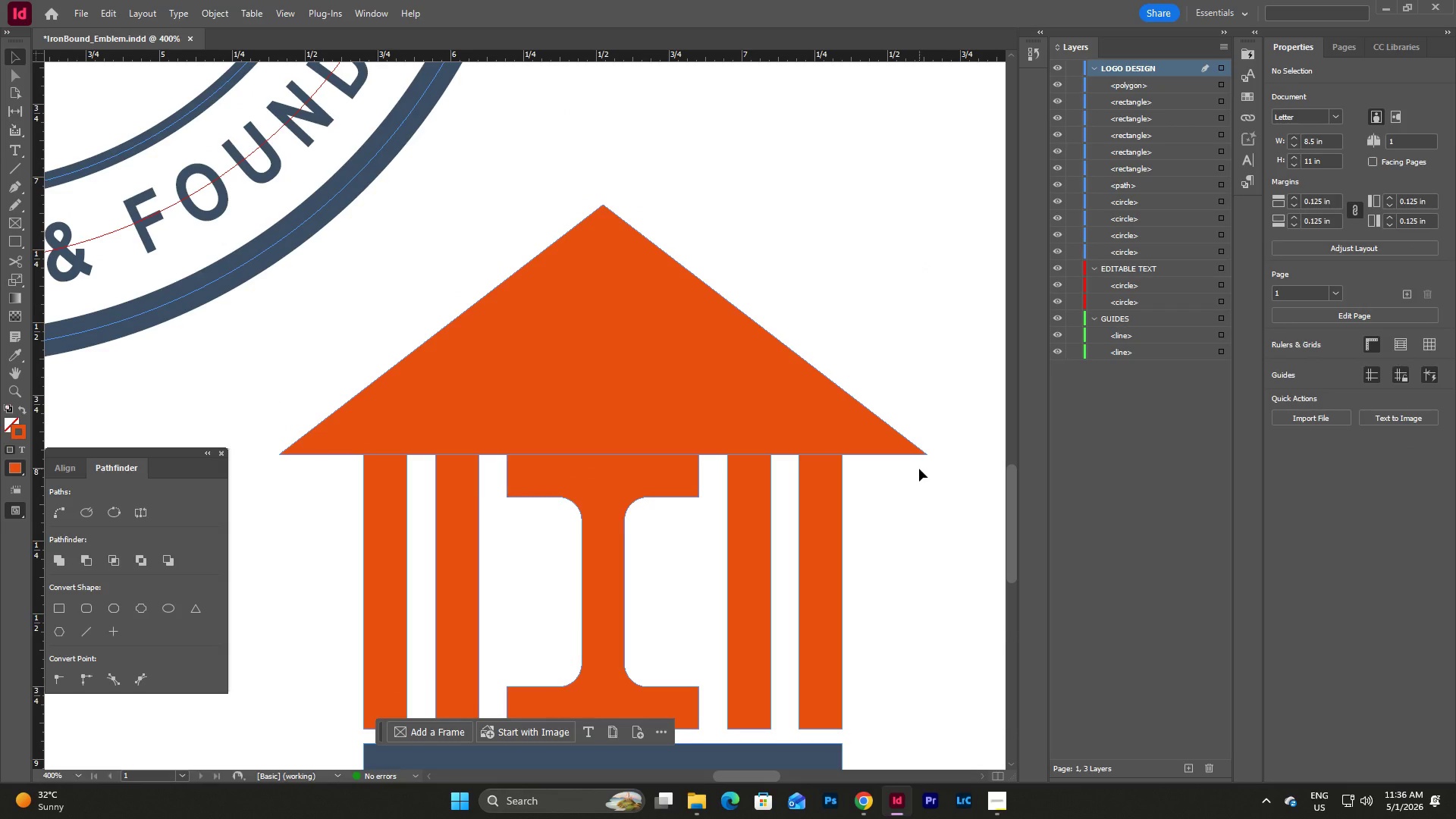 
scroll: coordinate [919, 469], scroll_direction: down, amount: 1.0
 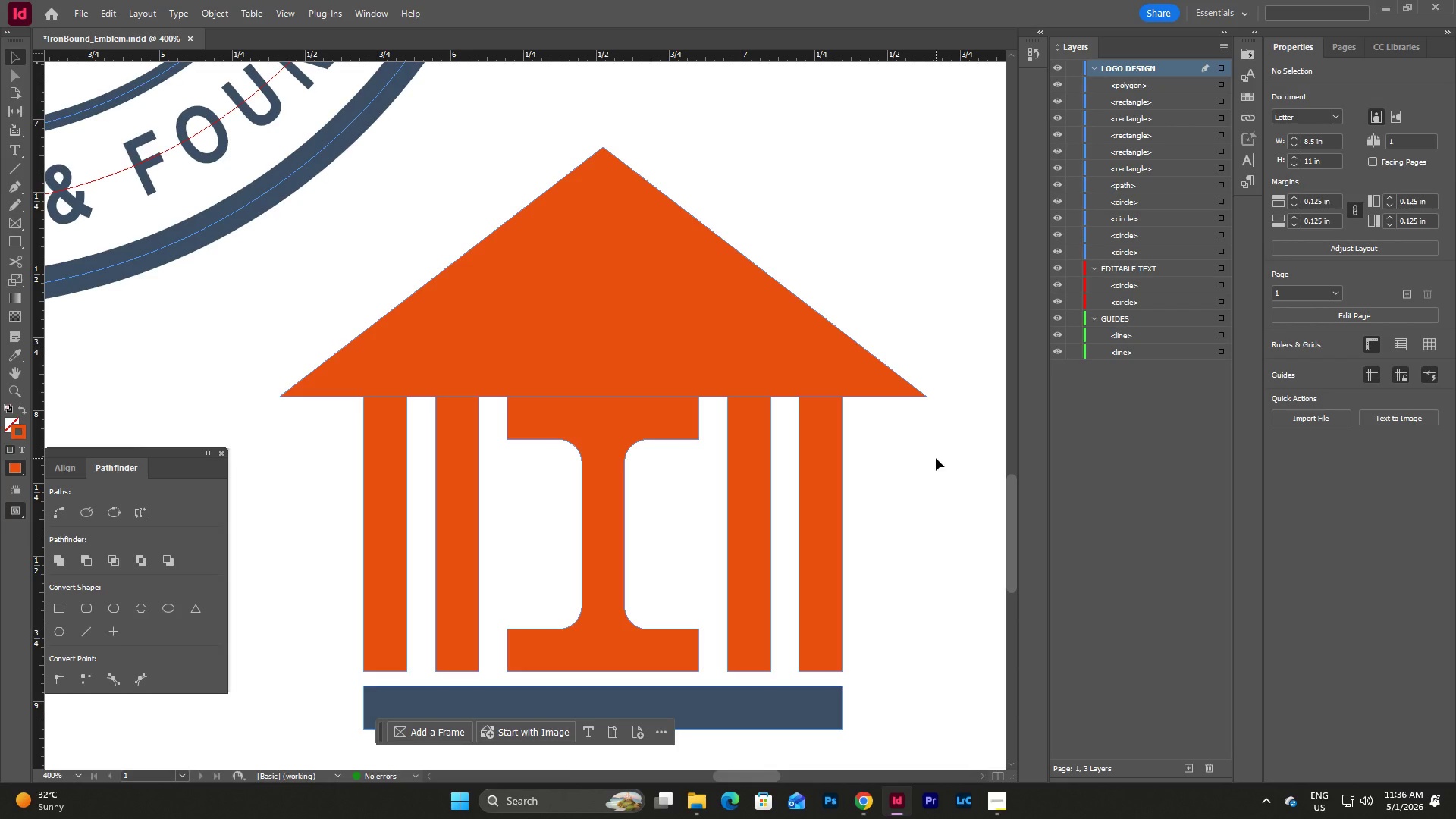 
wait(13.47)
 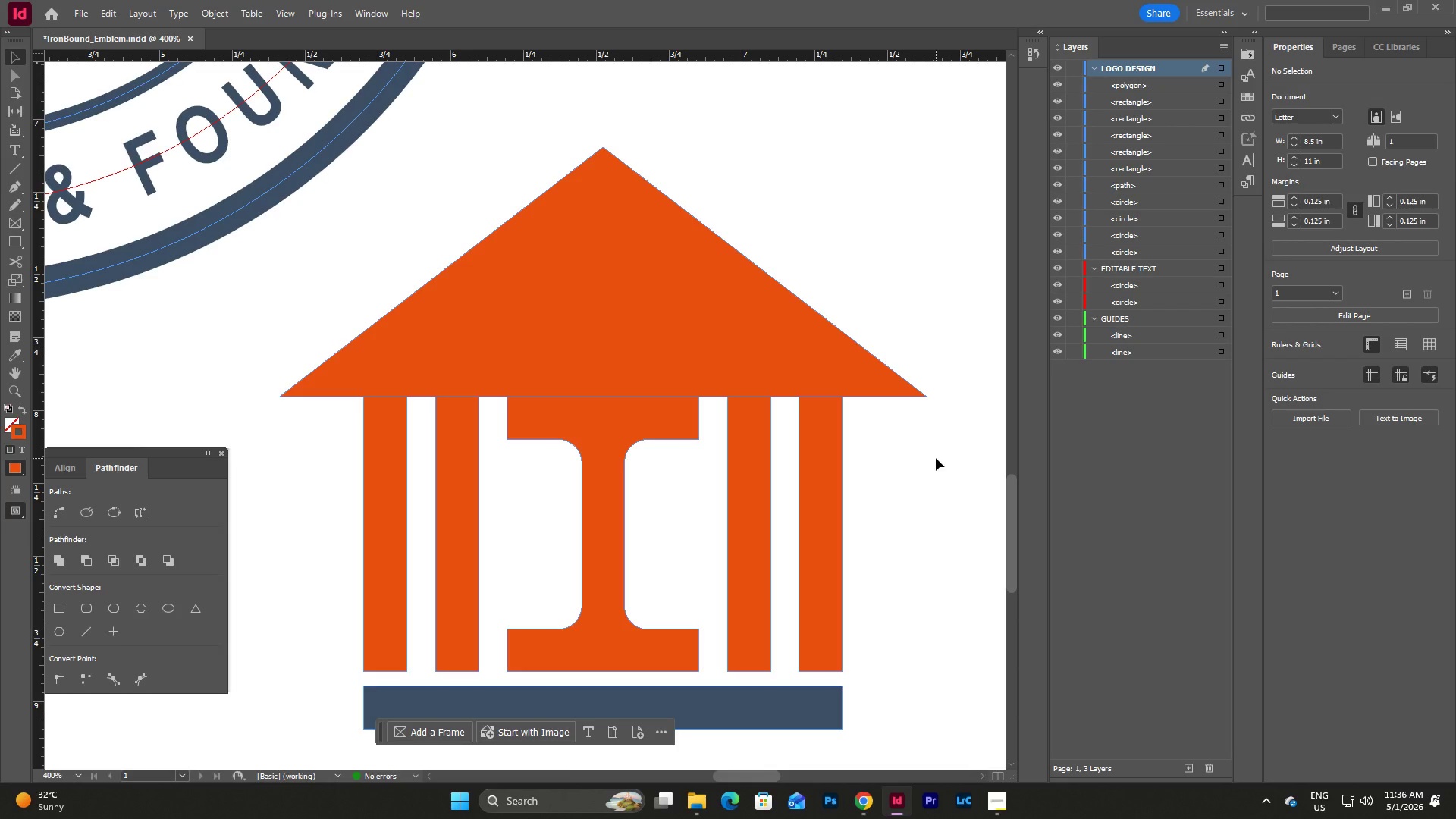 
left_click([856, 258])
 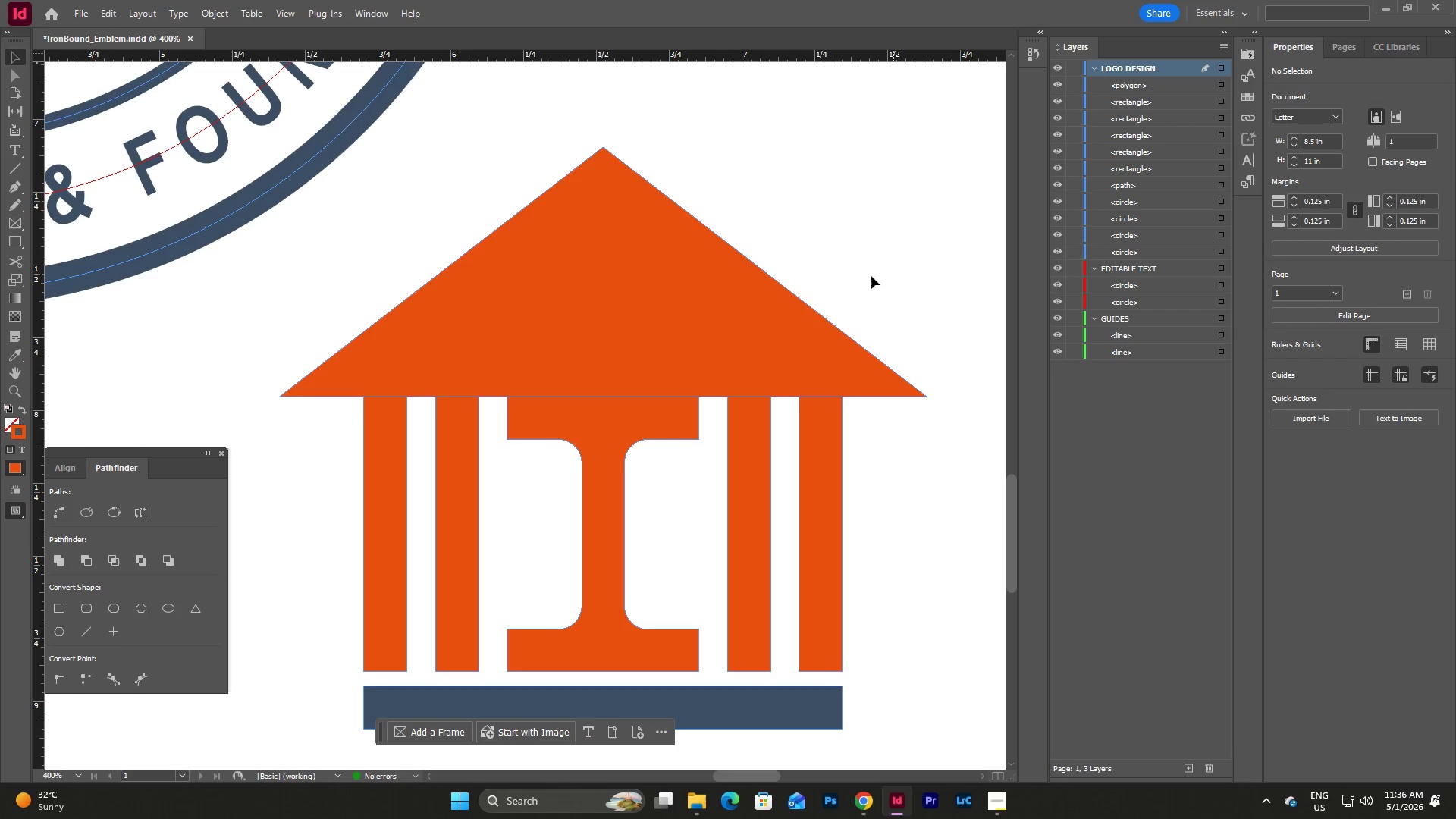 
left_click([667, 286])
 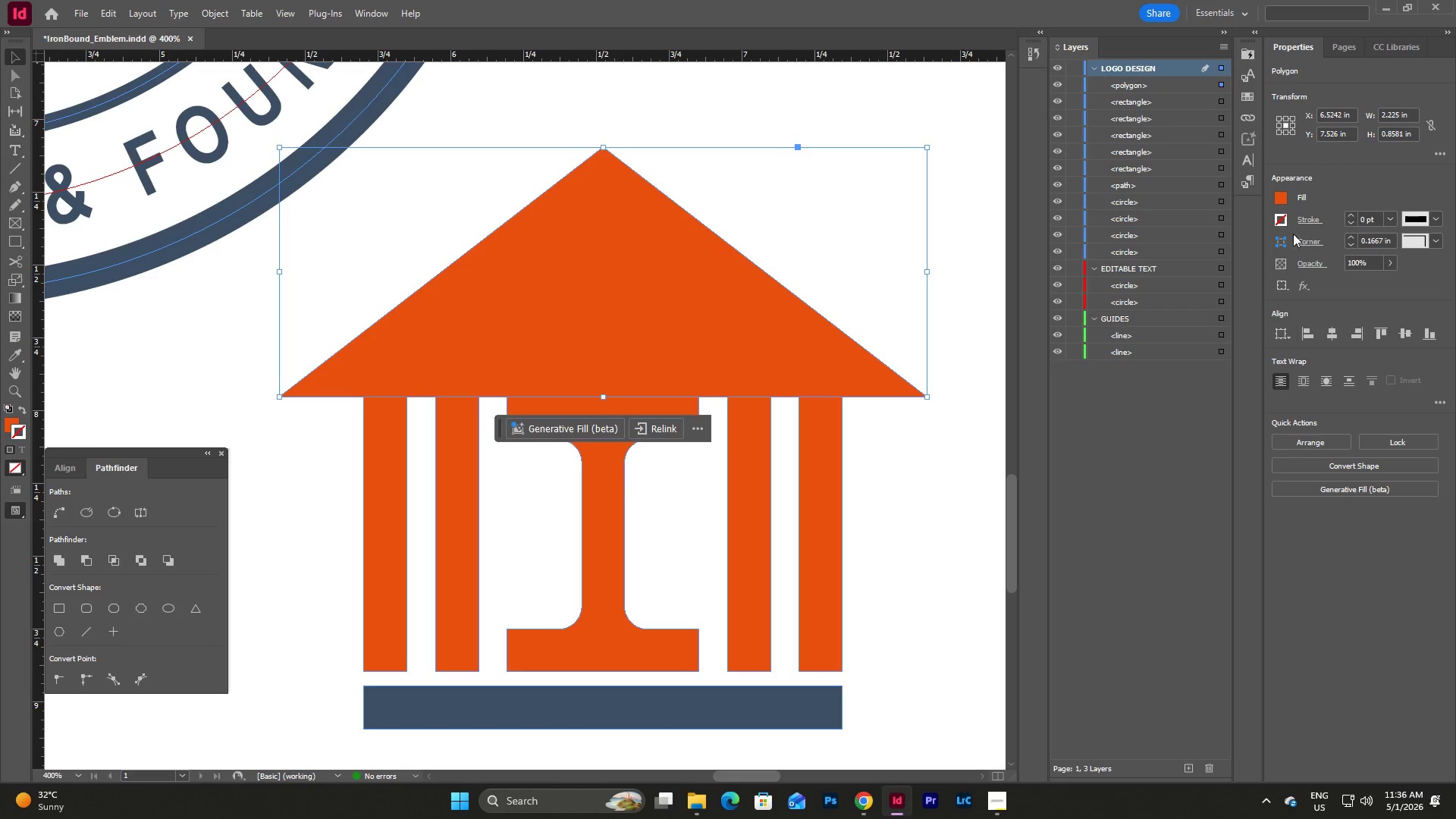 
left_click([1279, 221])
 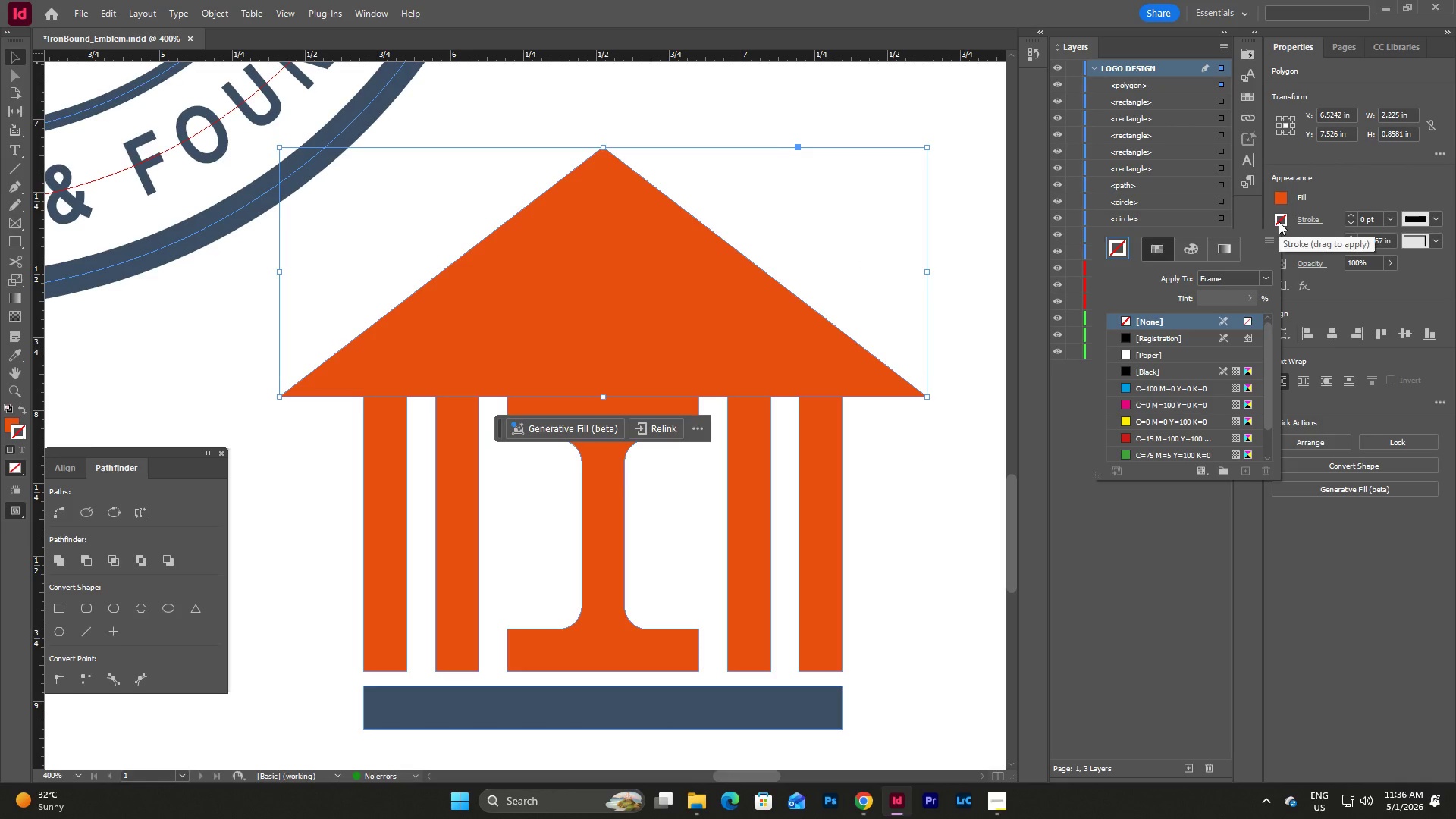 
left_click([987, 312])
 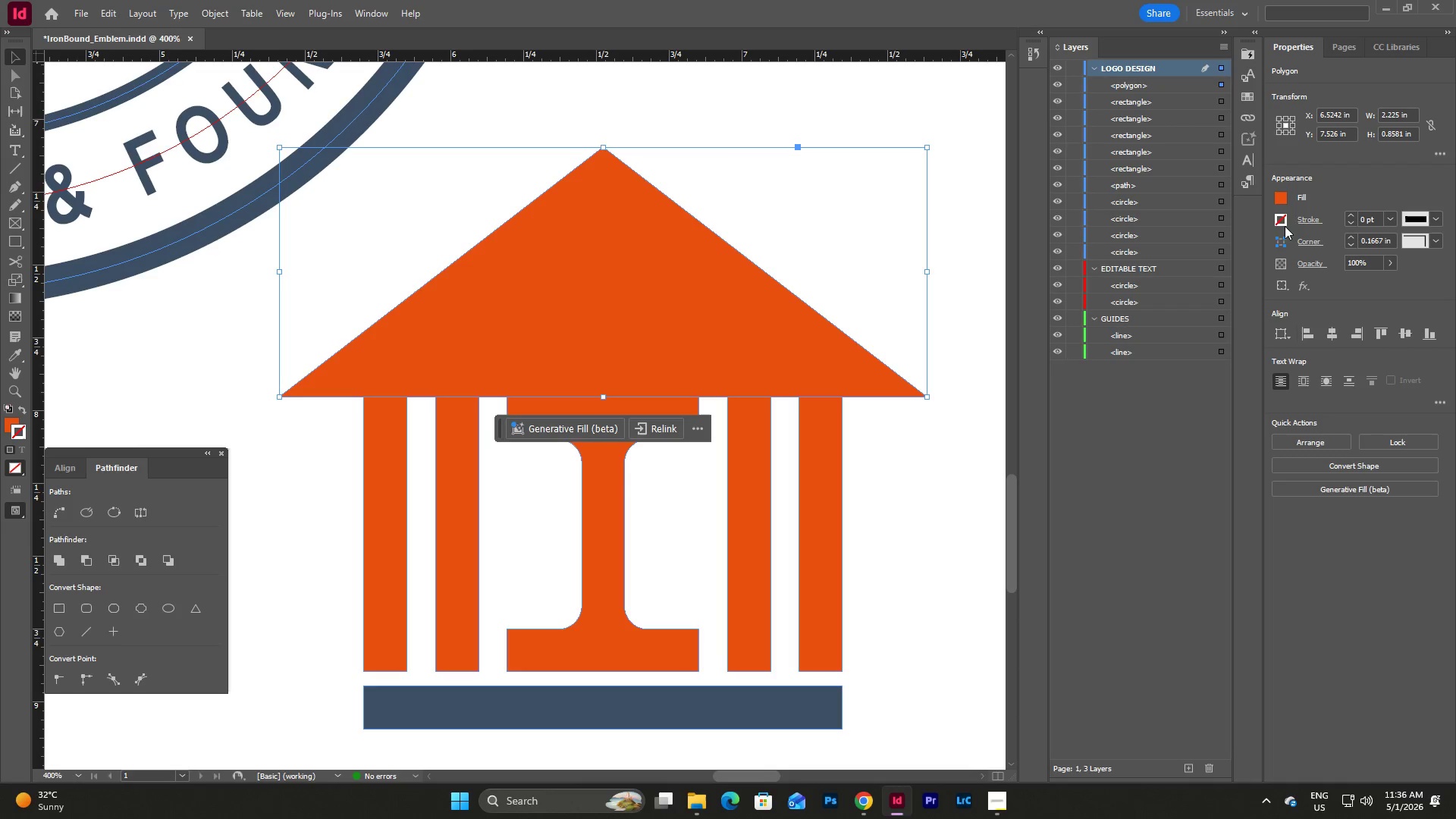 
left_click([1275, 221])
 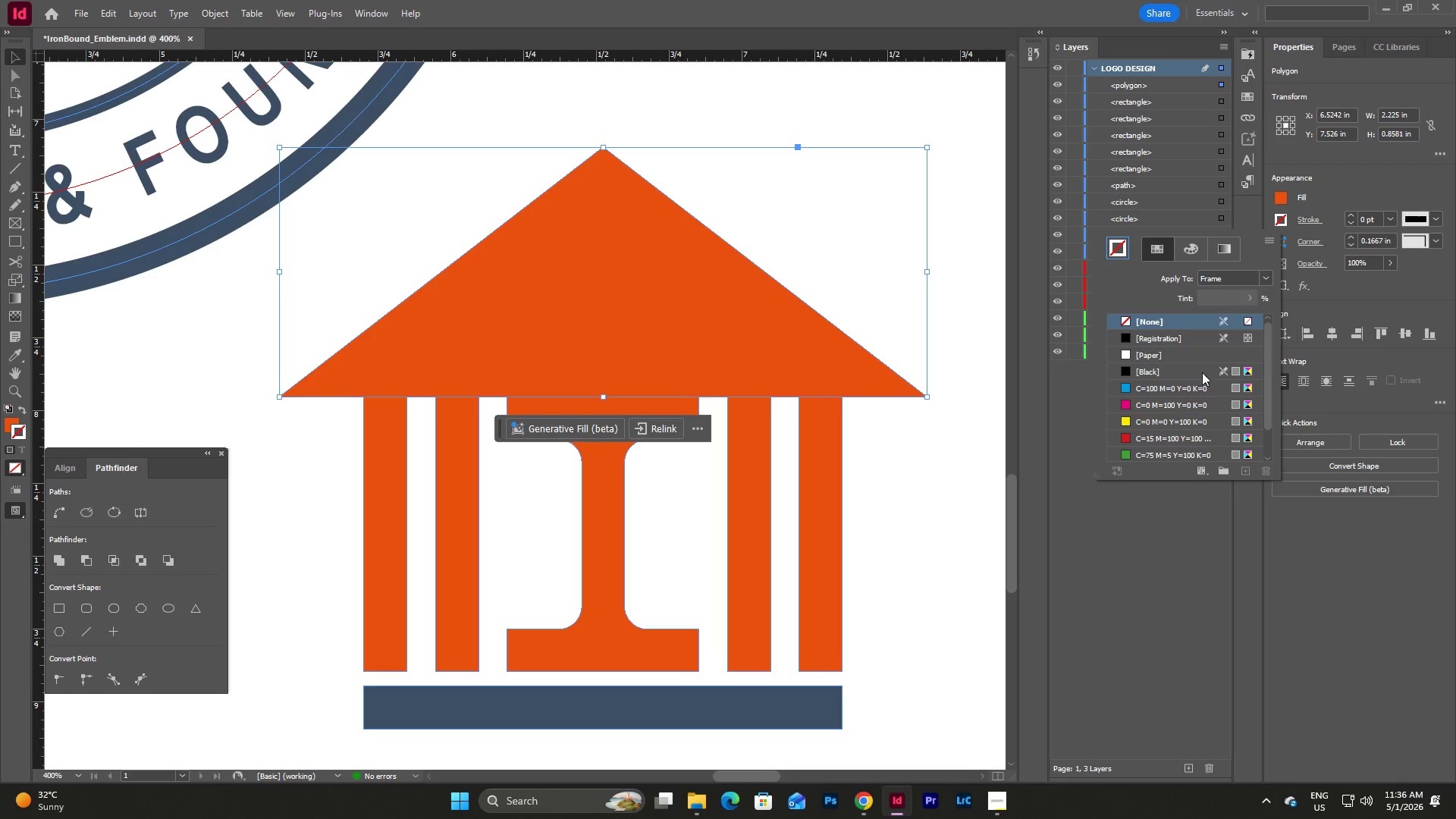 
scroll: coordinate [1202, 372], scroll_direction: down, amount: 3.0
 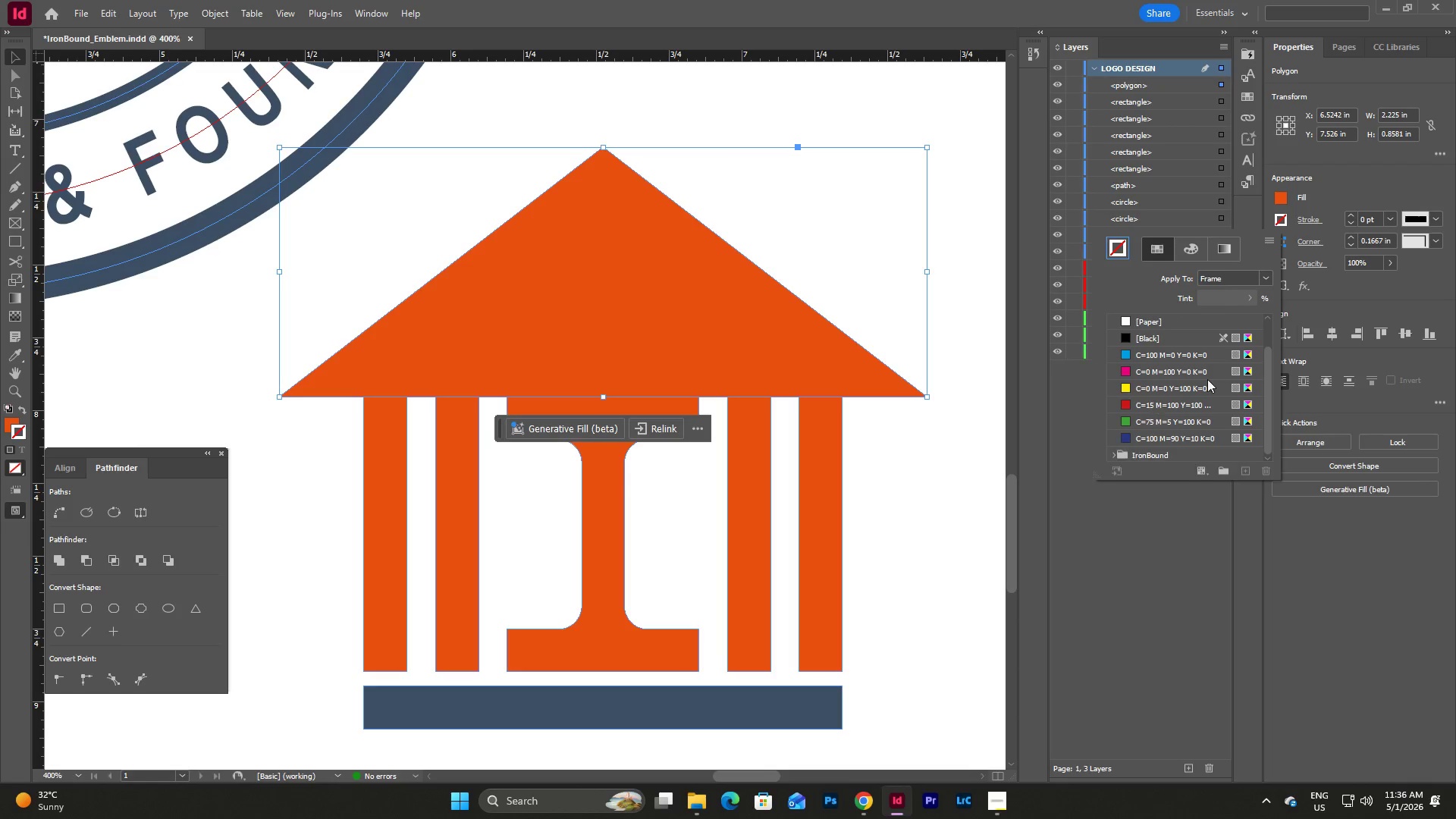 
scroll: coordinate [1219, 363], scroll_direction: up, amount: 8.0
 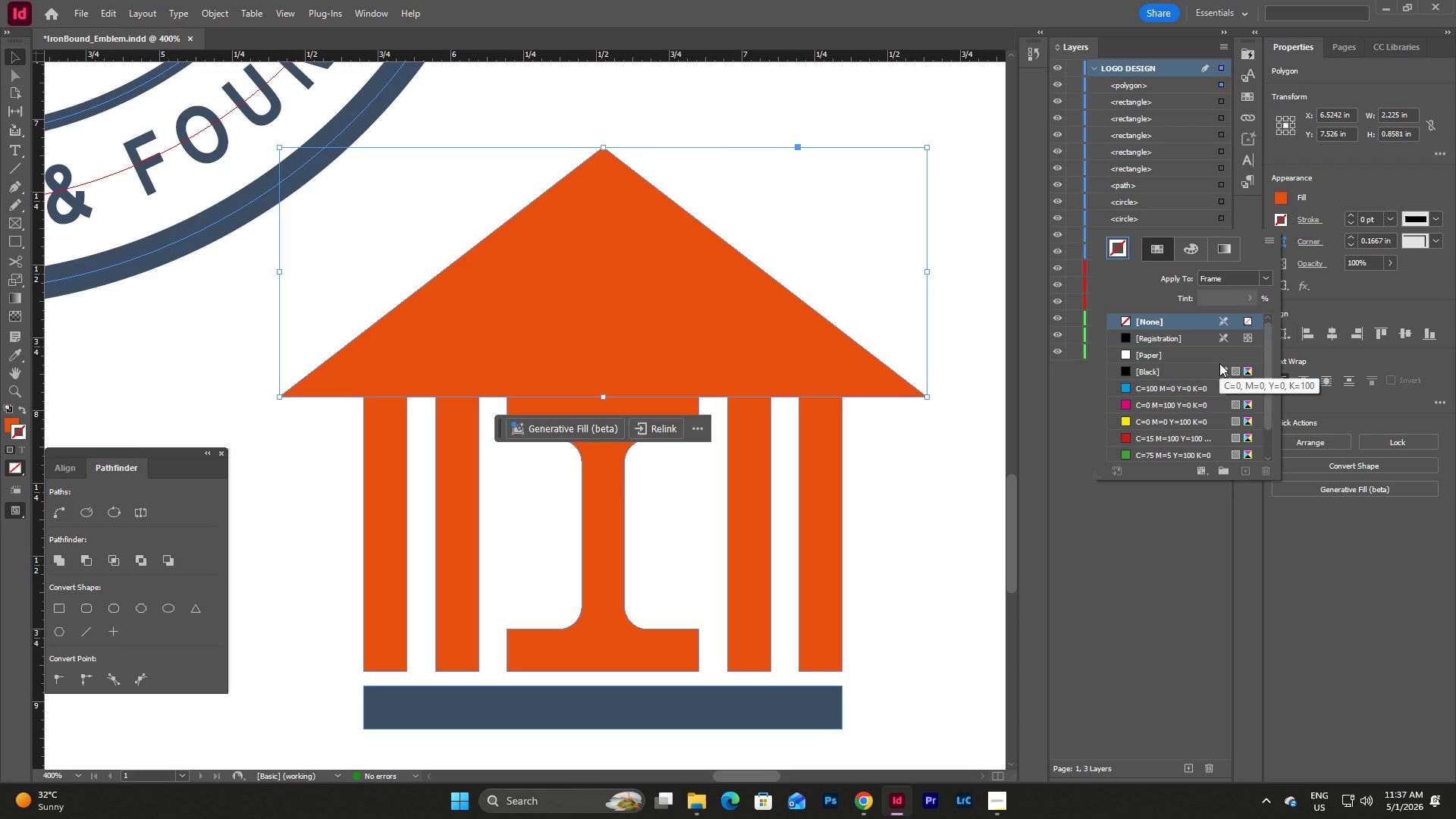 
scroll: coordinate [1172, 428], scroll_direction: down, amount: 12.0
 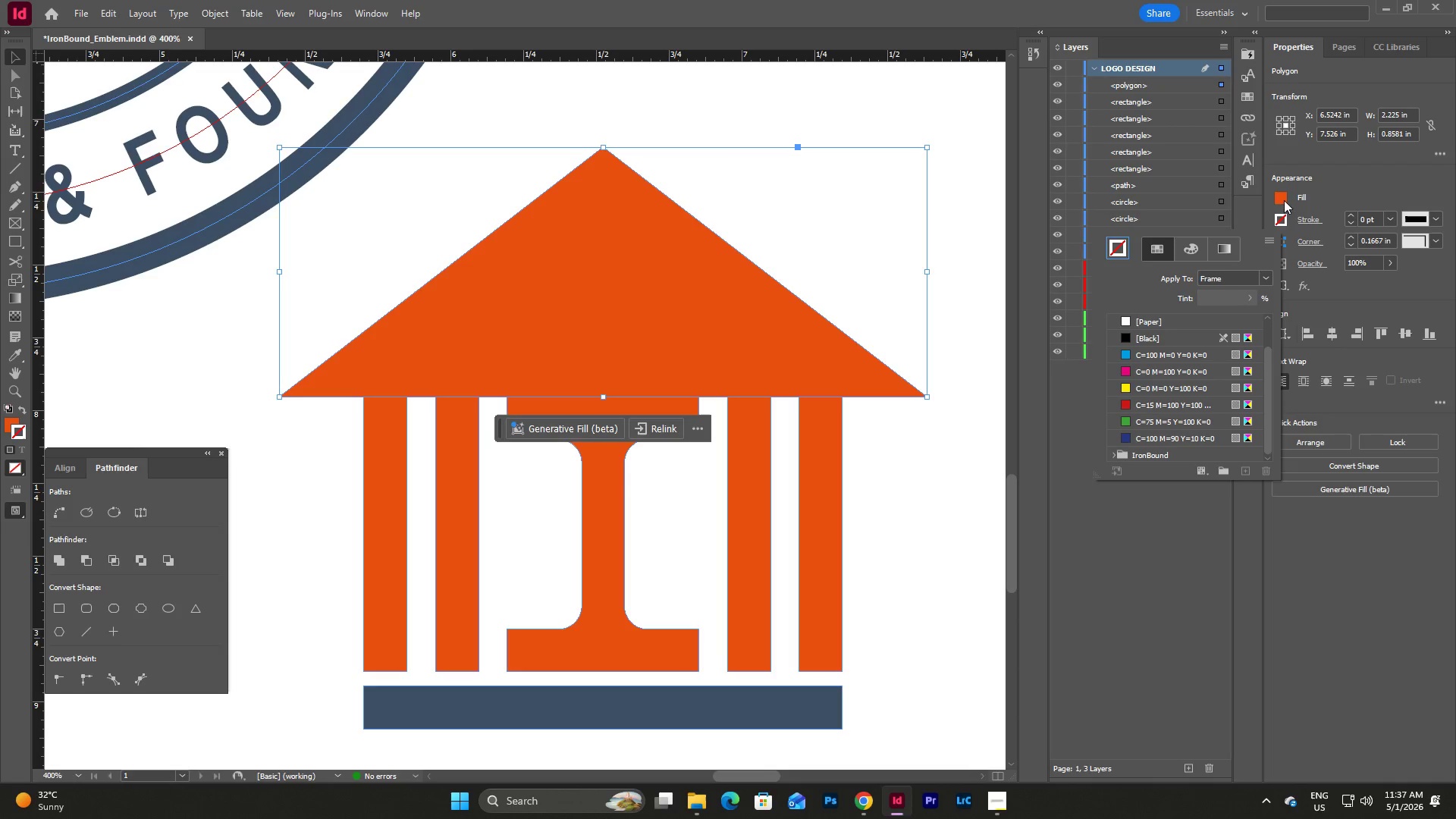 
scroll: coordinate [1201, 381], scroll_direction: up, amount: 1.0
 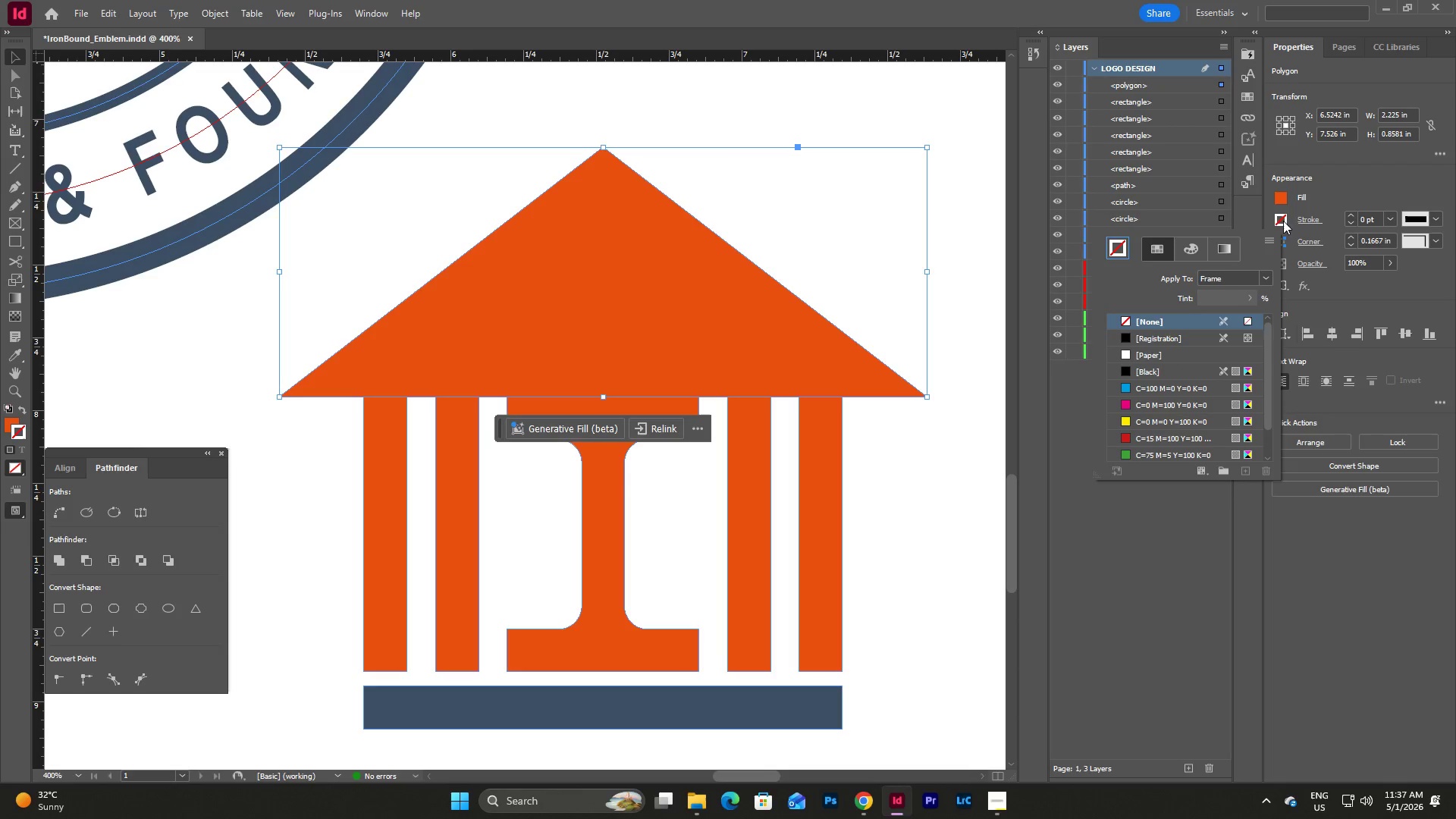 
scroll: coordinate [1166, 441], scroll_direction: down, amount: 11.0
 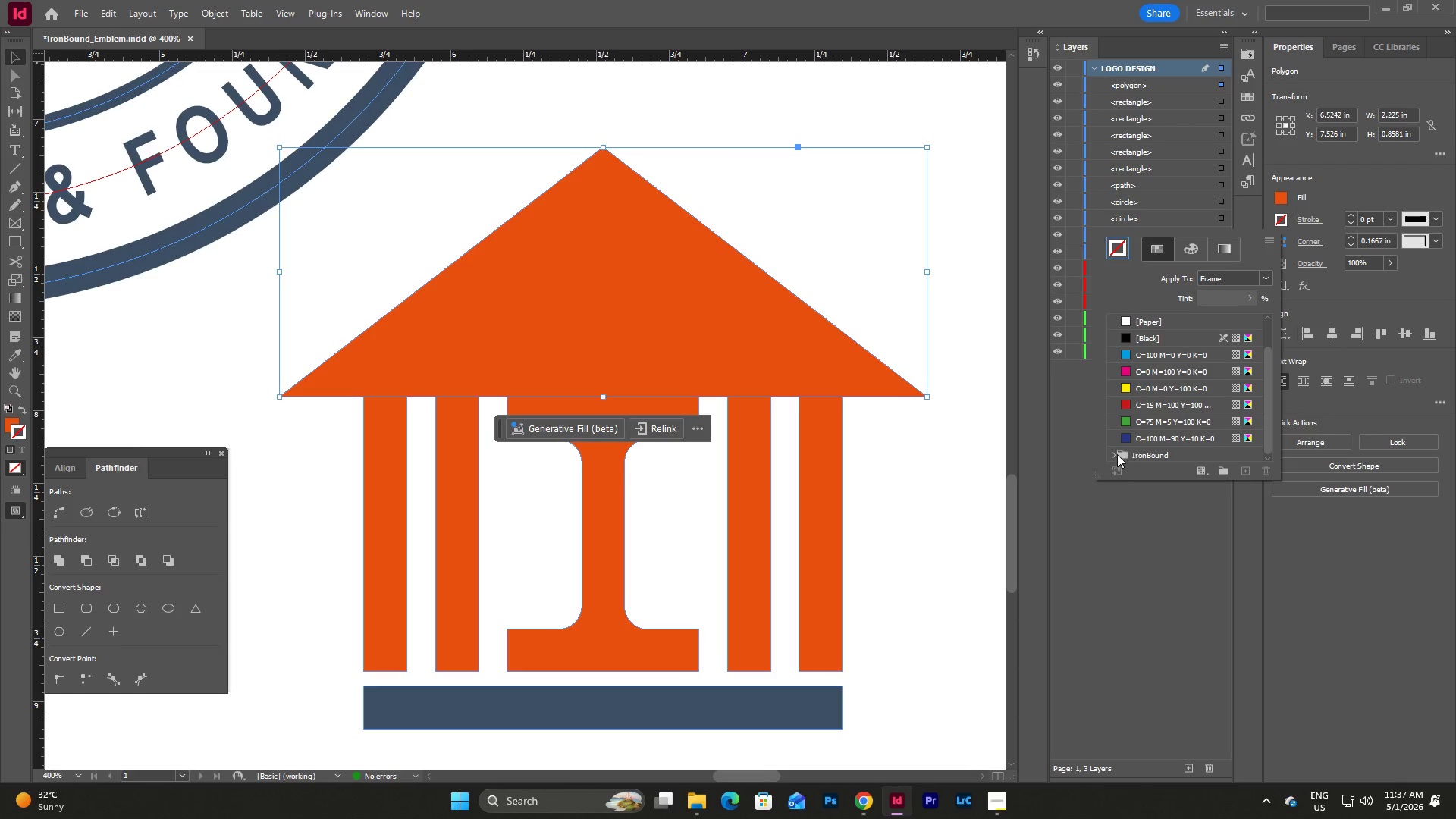 
left_click([1117, 454])
 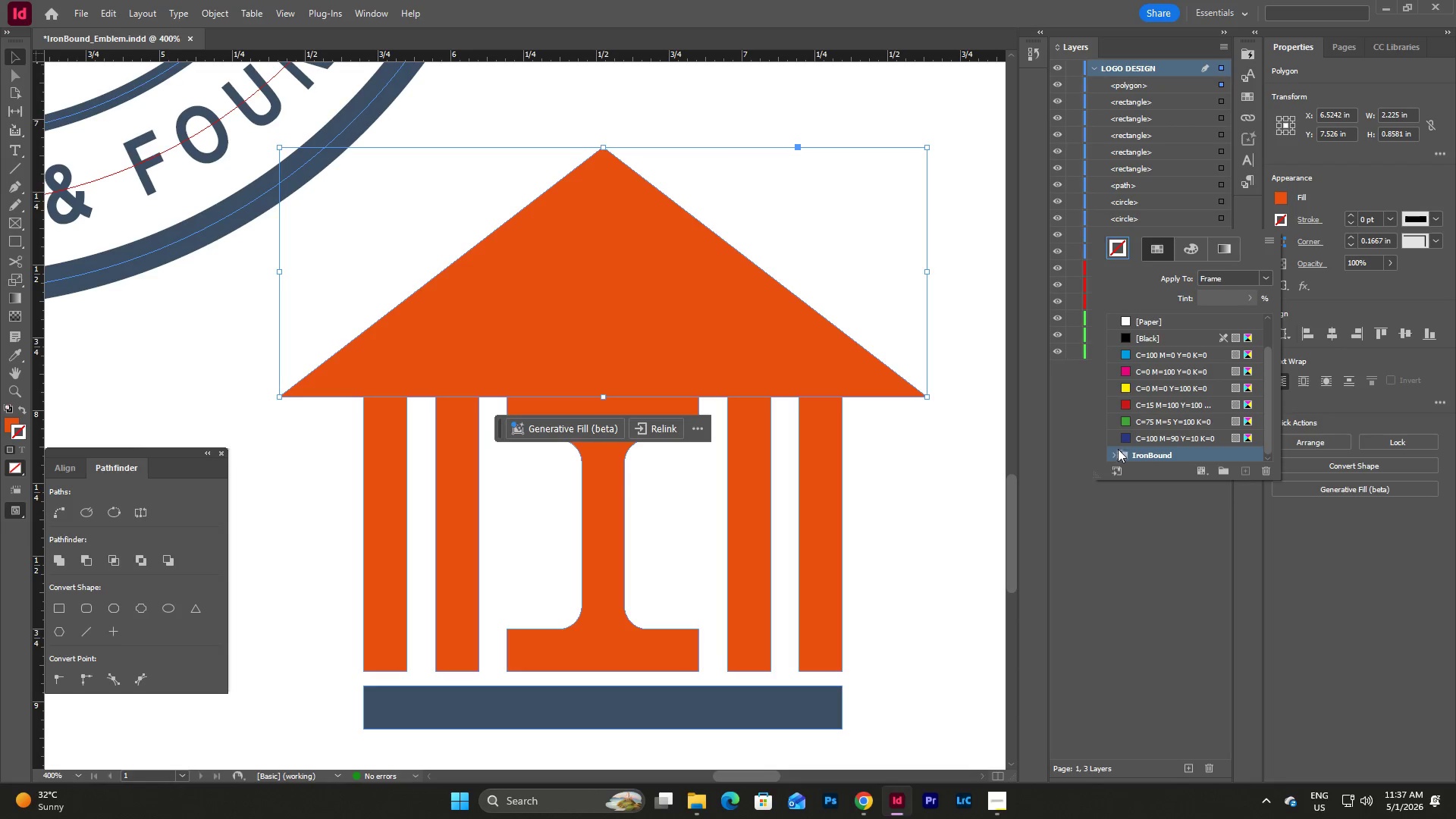 
left_click([1115, 452])
 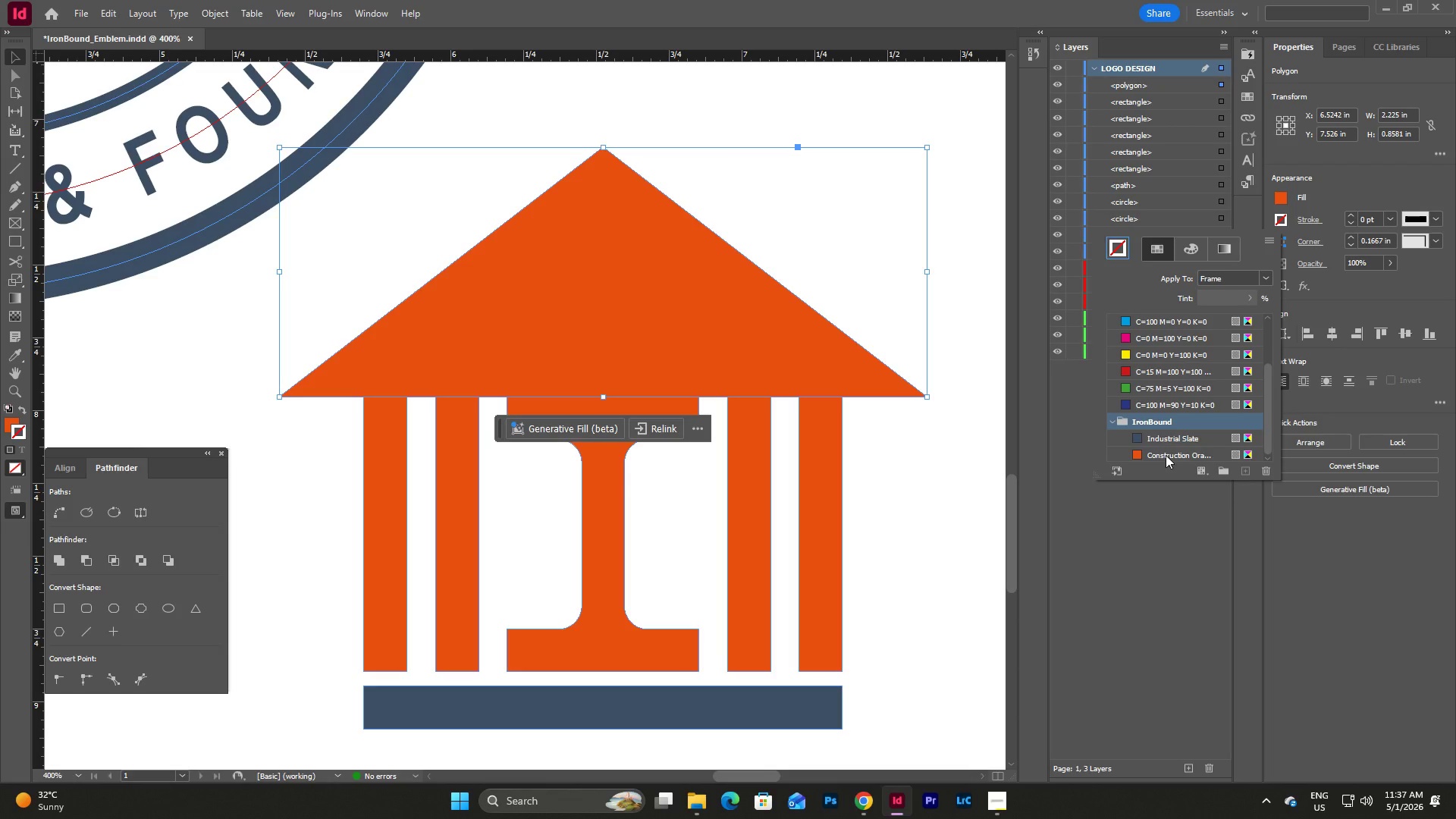 
left_click([1166, 455])
 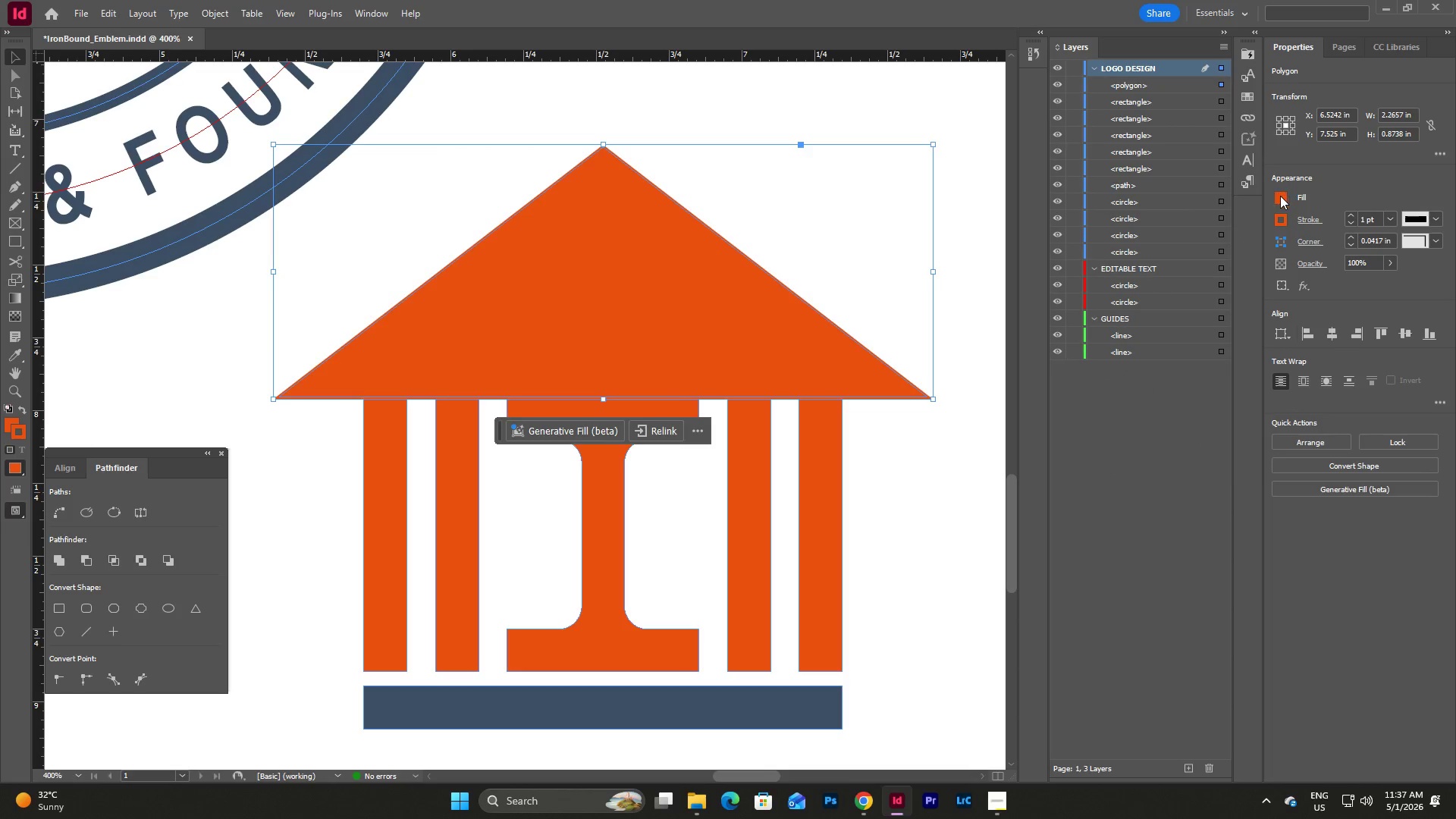 
double_click([1281, 198])
 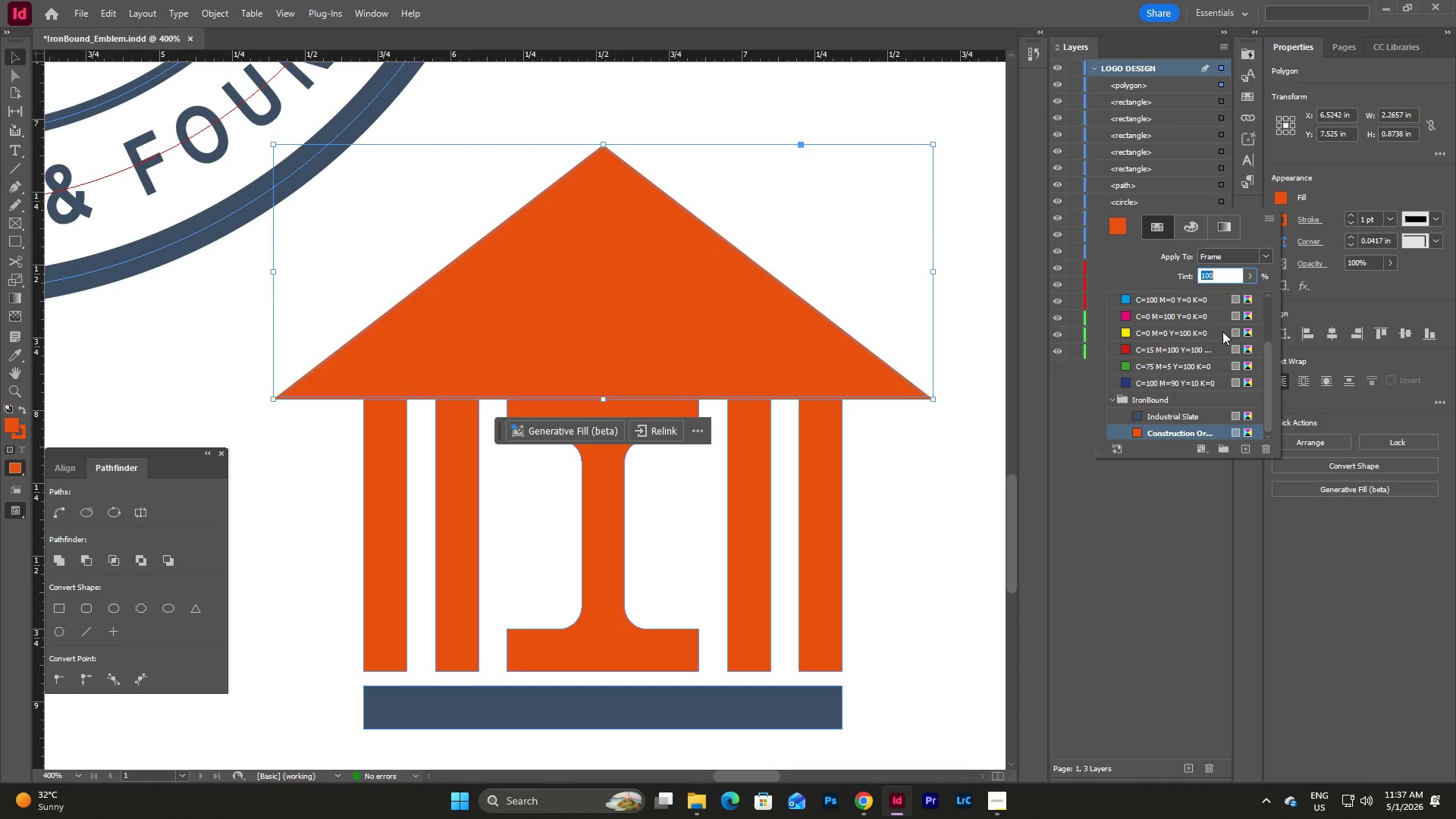 
scroll: coordinate [1213, 353], scroll_direction: down, amount: 4.0
 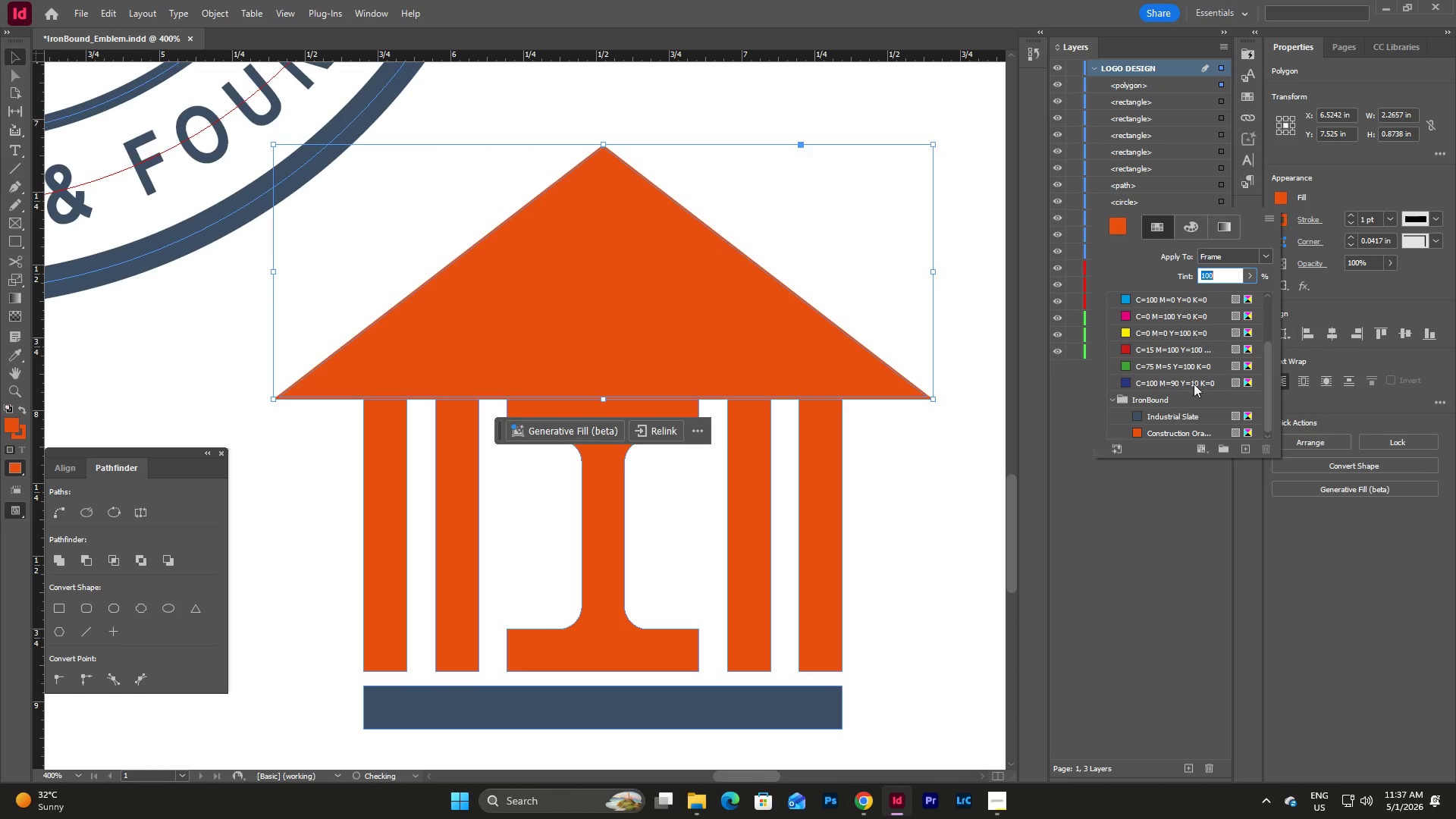 
scroll: coordinate [1193, 347], scroll_direction: up, amount: 10.0
 